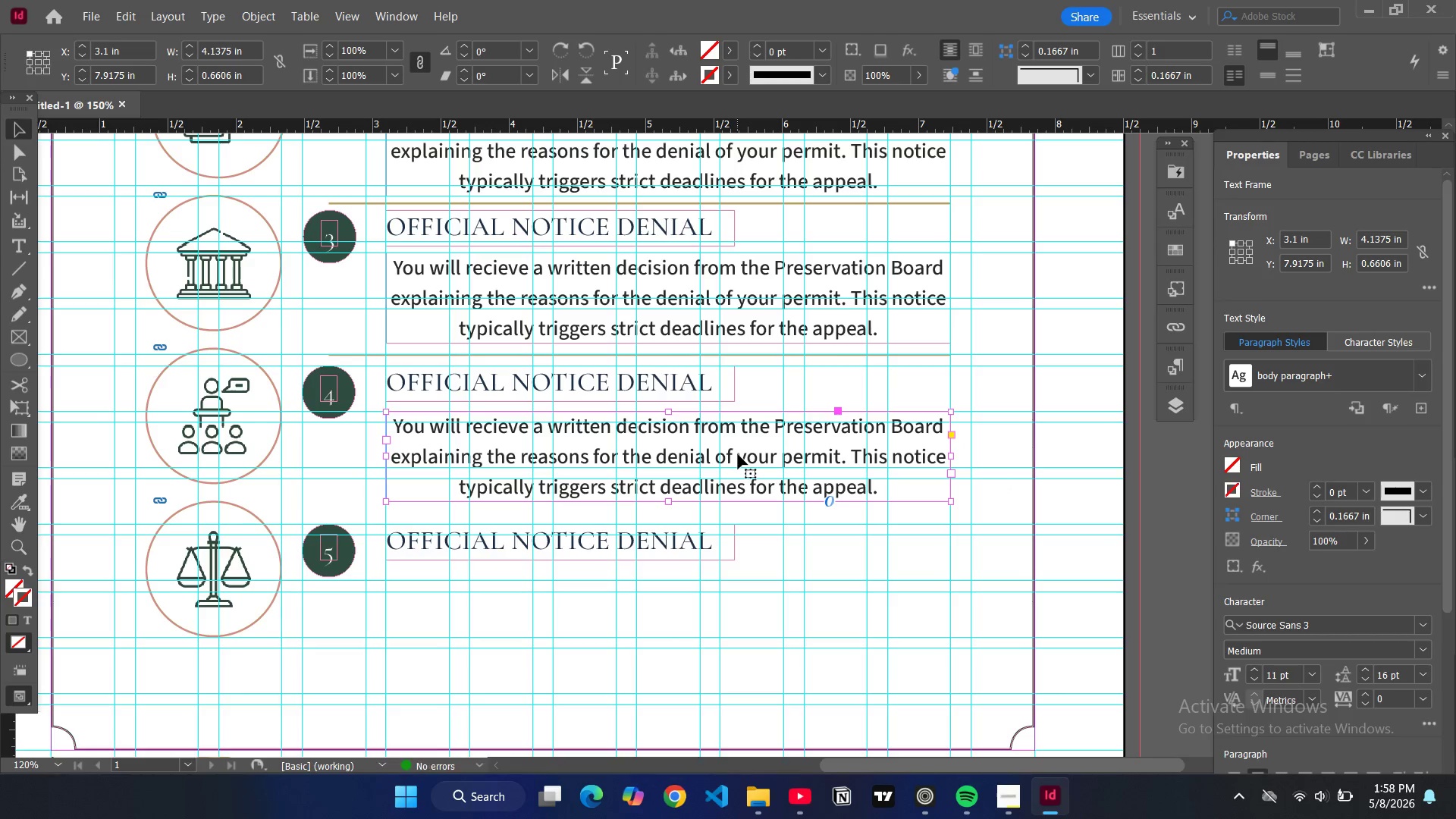 
key(Control+V)
 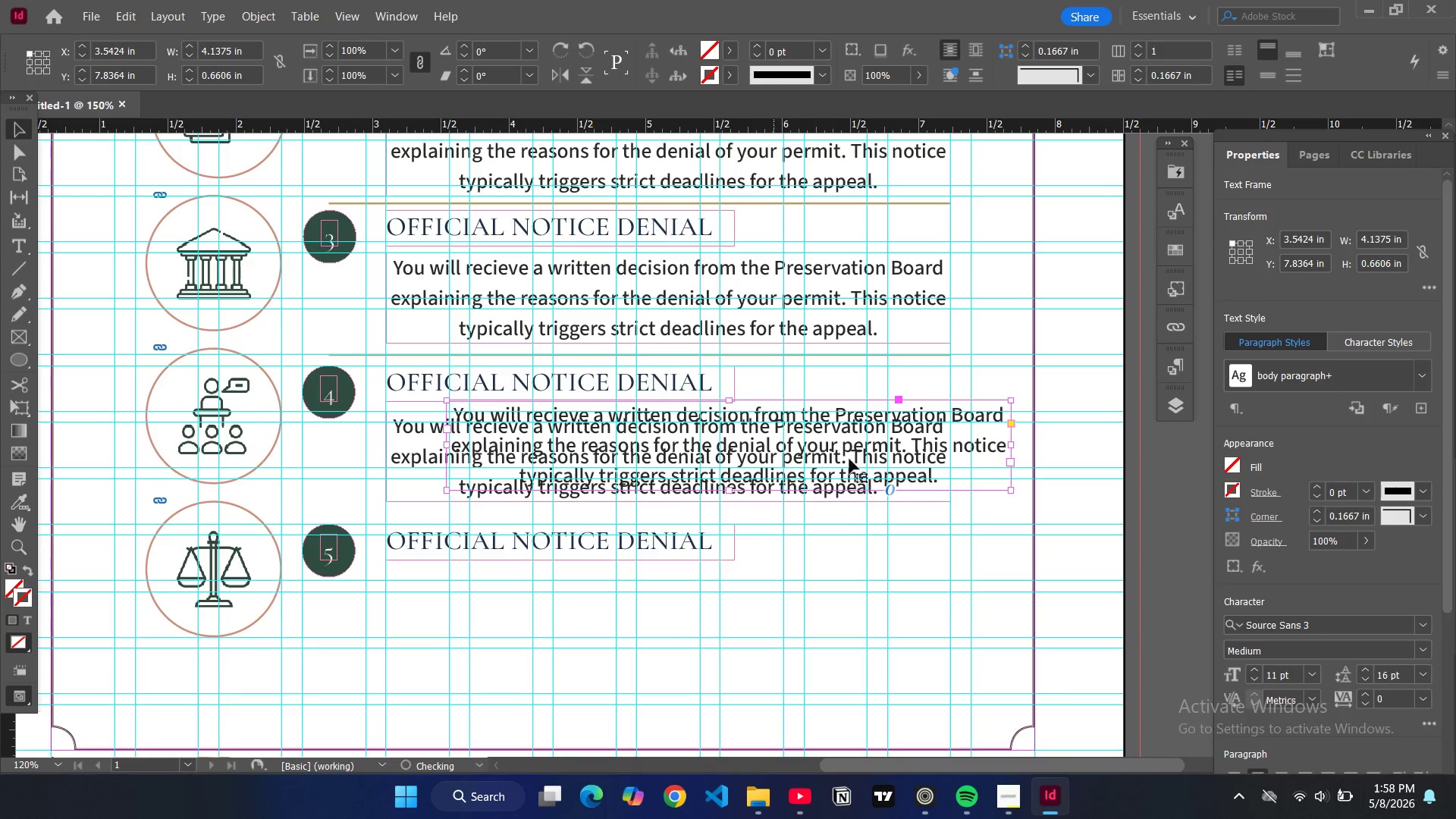 
left_click_drag(start_coordinate=[852, 443], to_coordinate=[793, 615])
 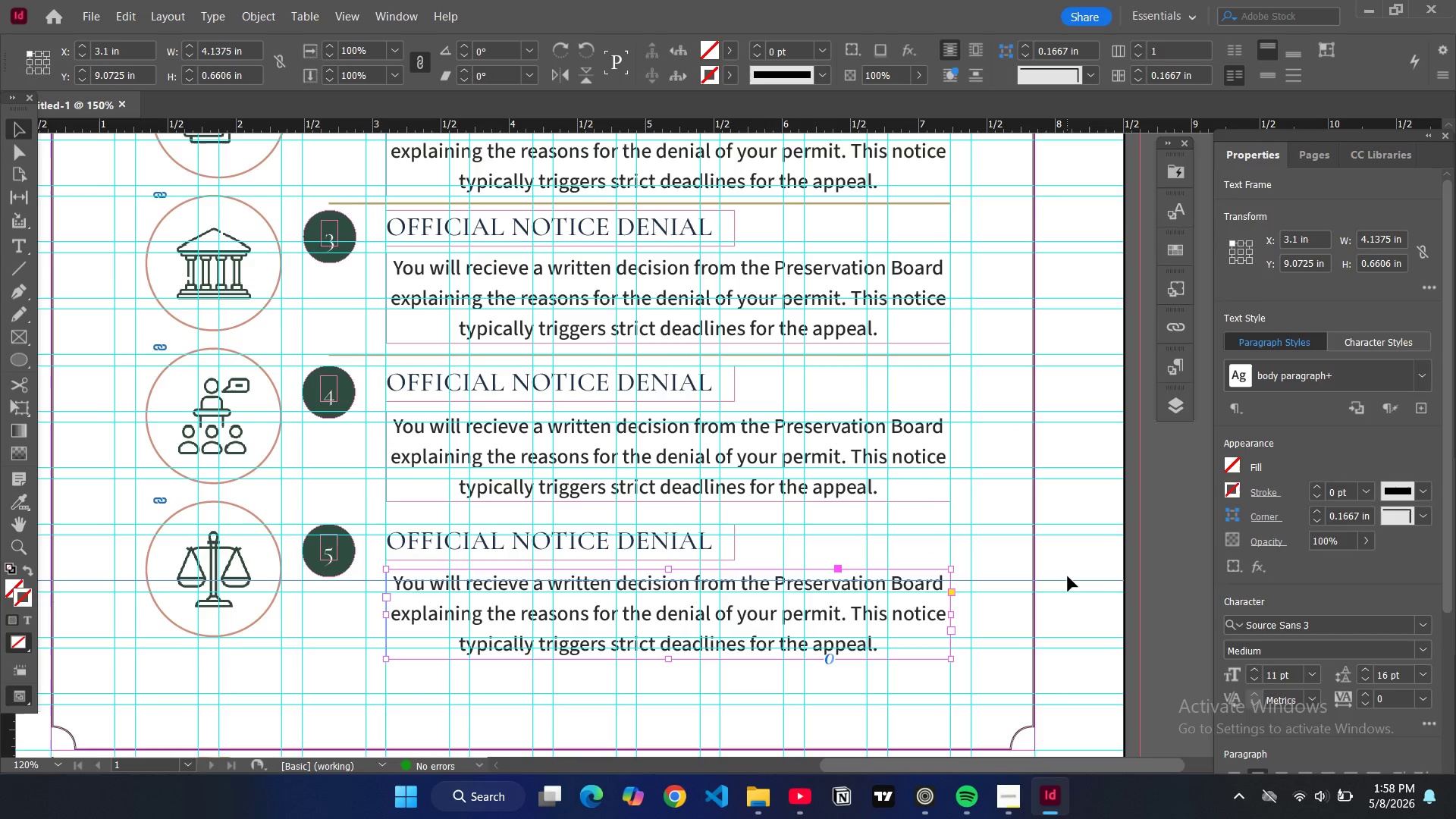 
left_click([1068, 576])
 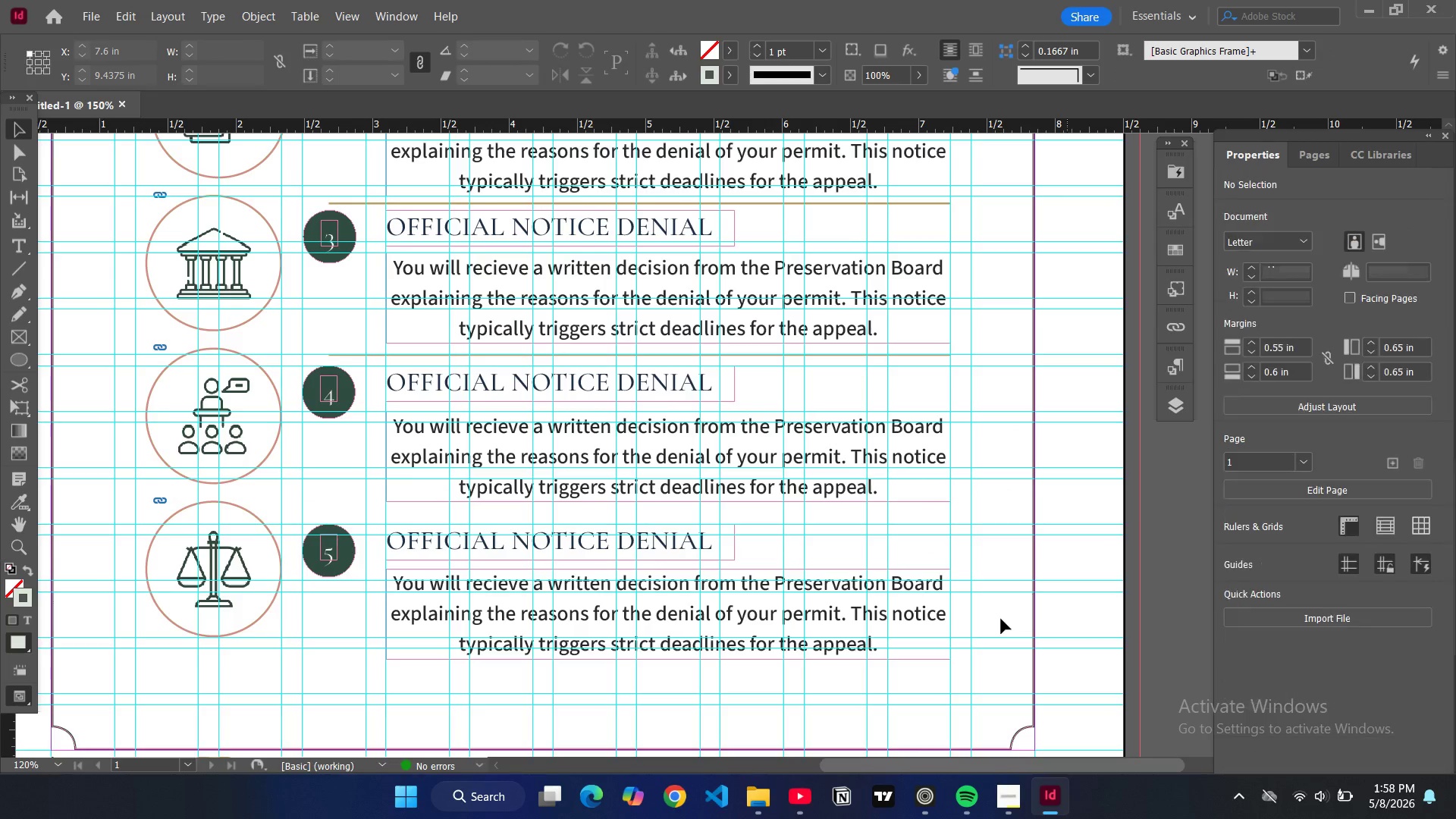 
scroll: coordinate [824, 416], scroll_direction: up, amount: 7.0
 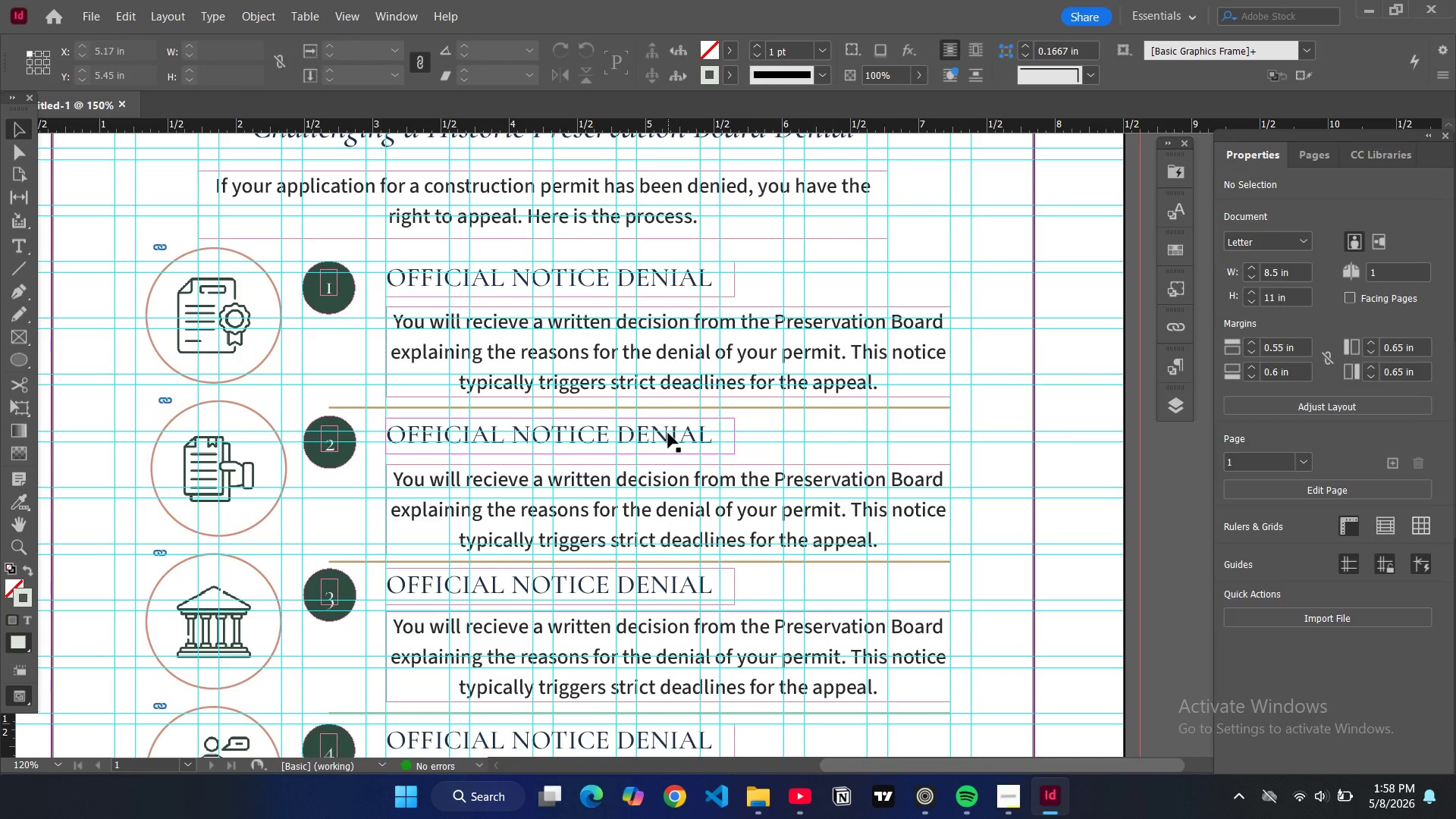 
double_click([669, 433])
 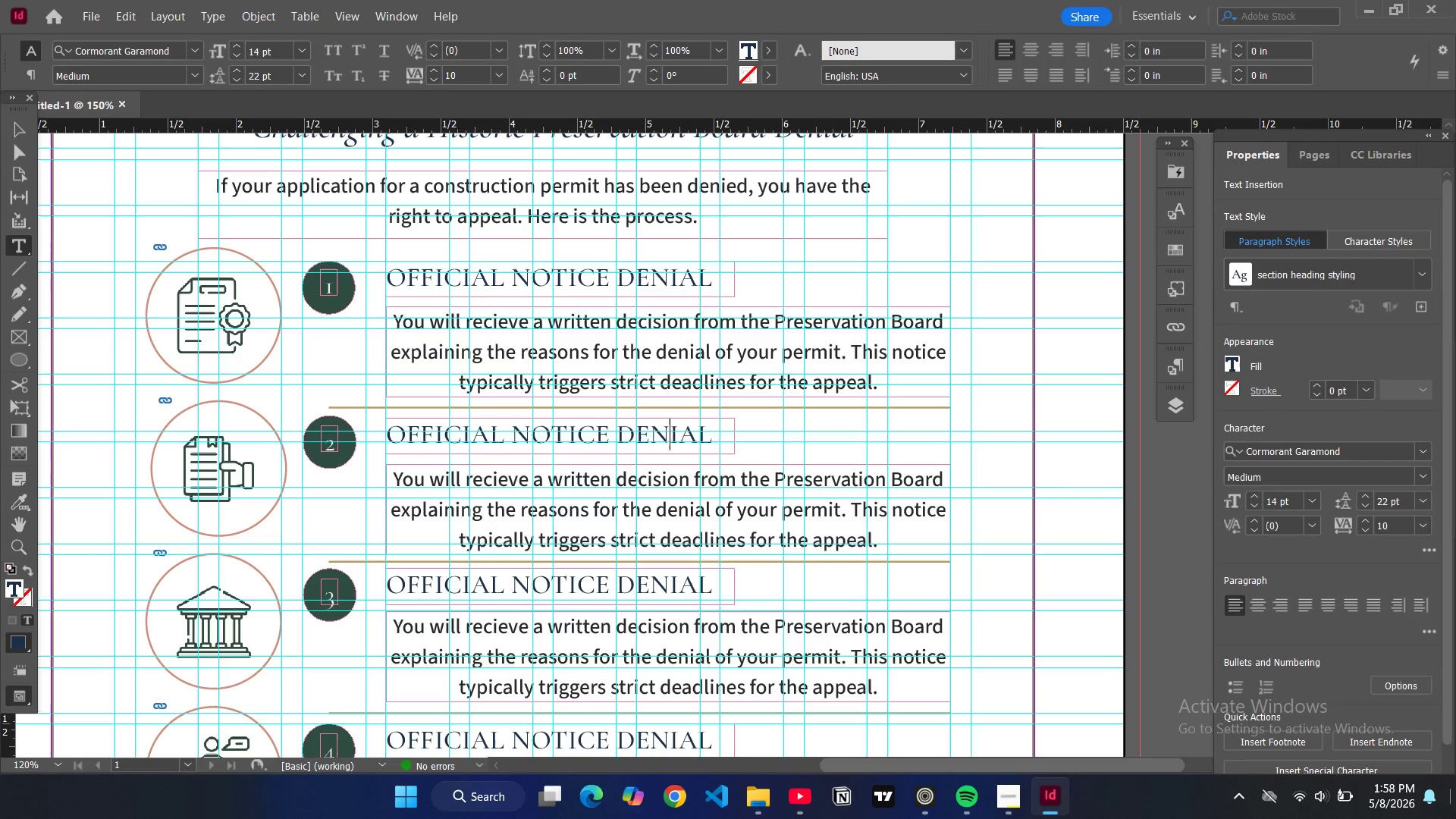 
key(Control+ControlLeft)
 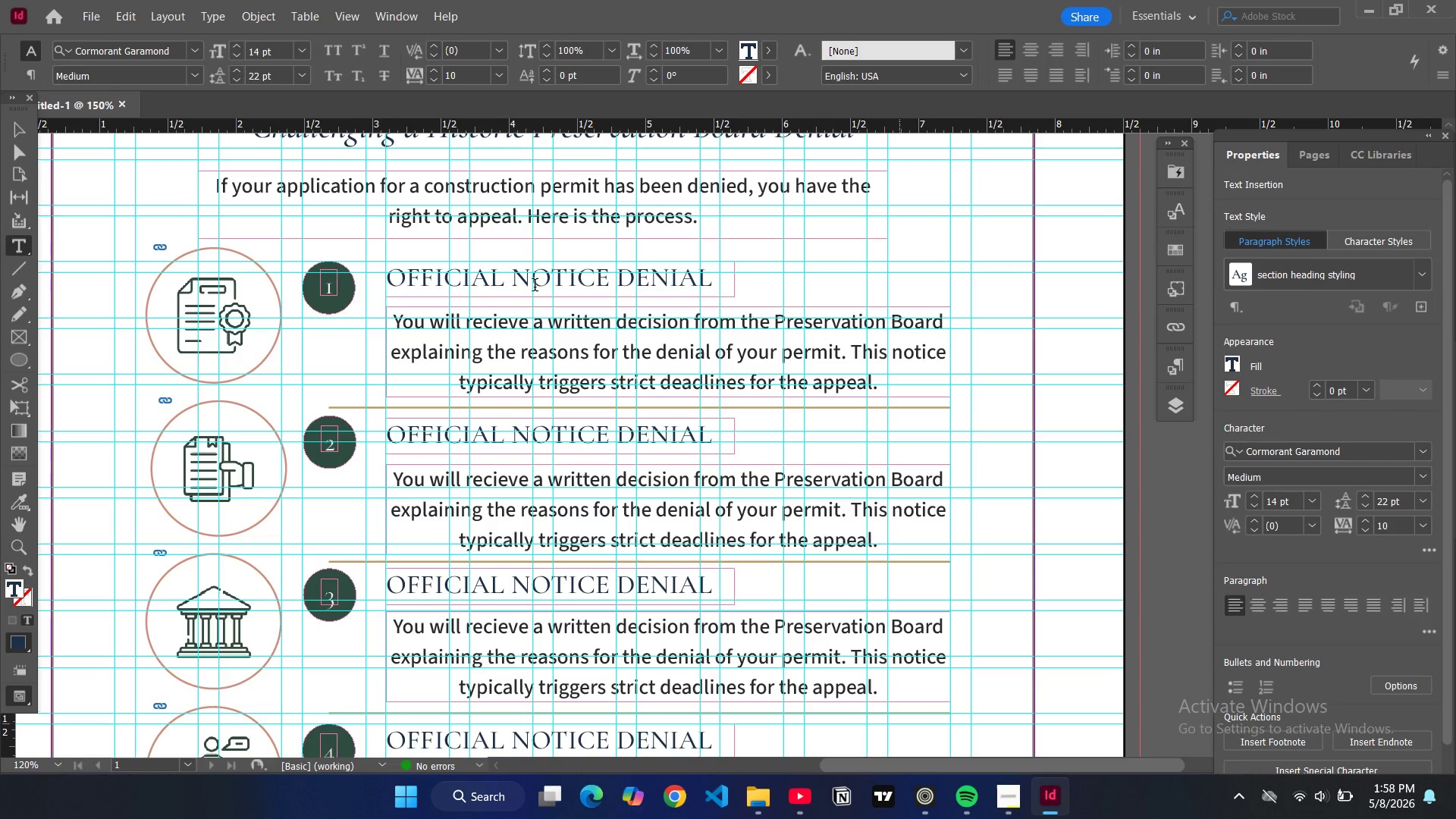 
scroll: coordinate [405, 413], scroll_direction: down, amount: 5.0
 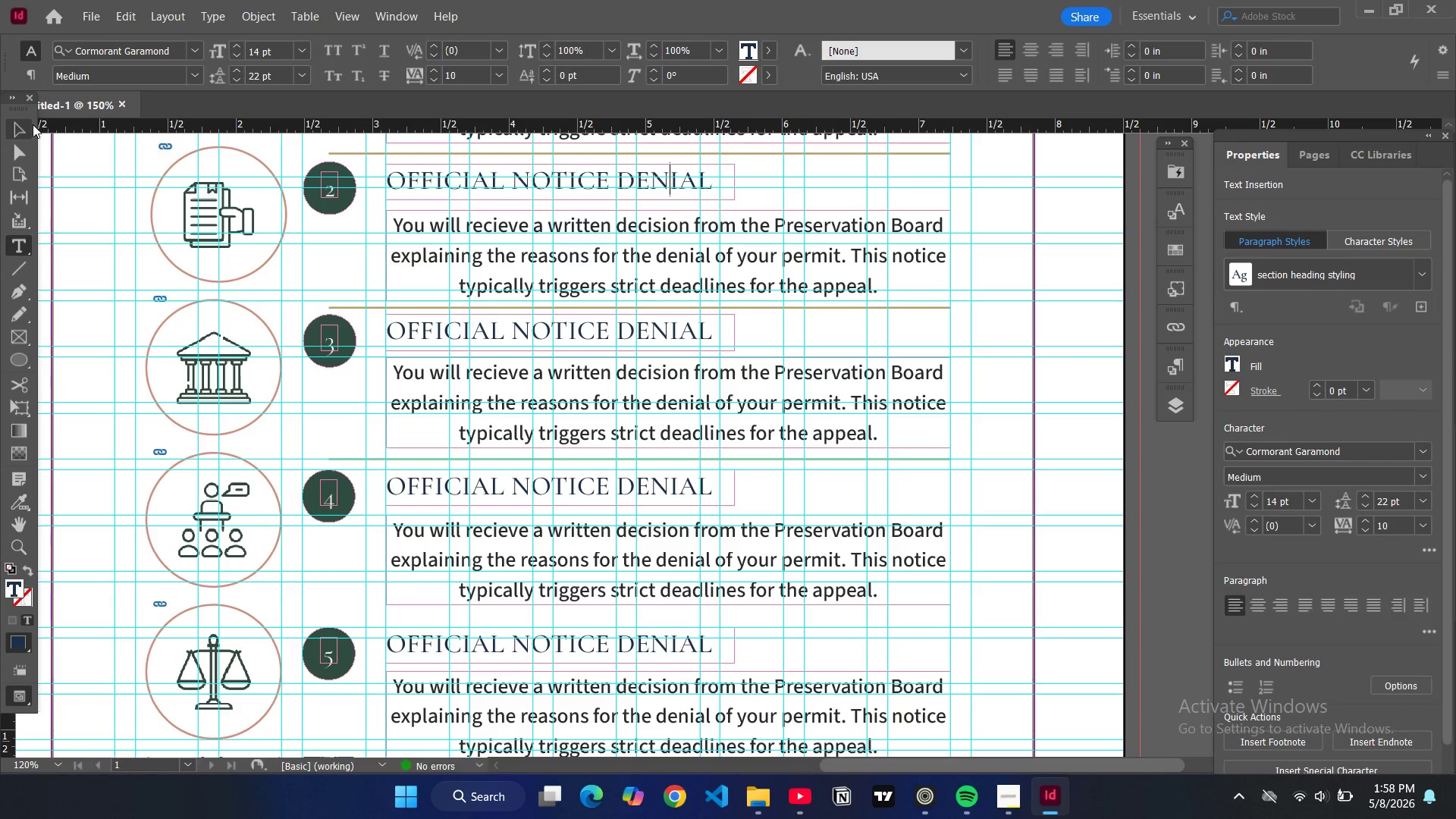 
key(W)
 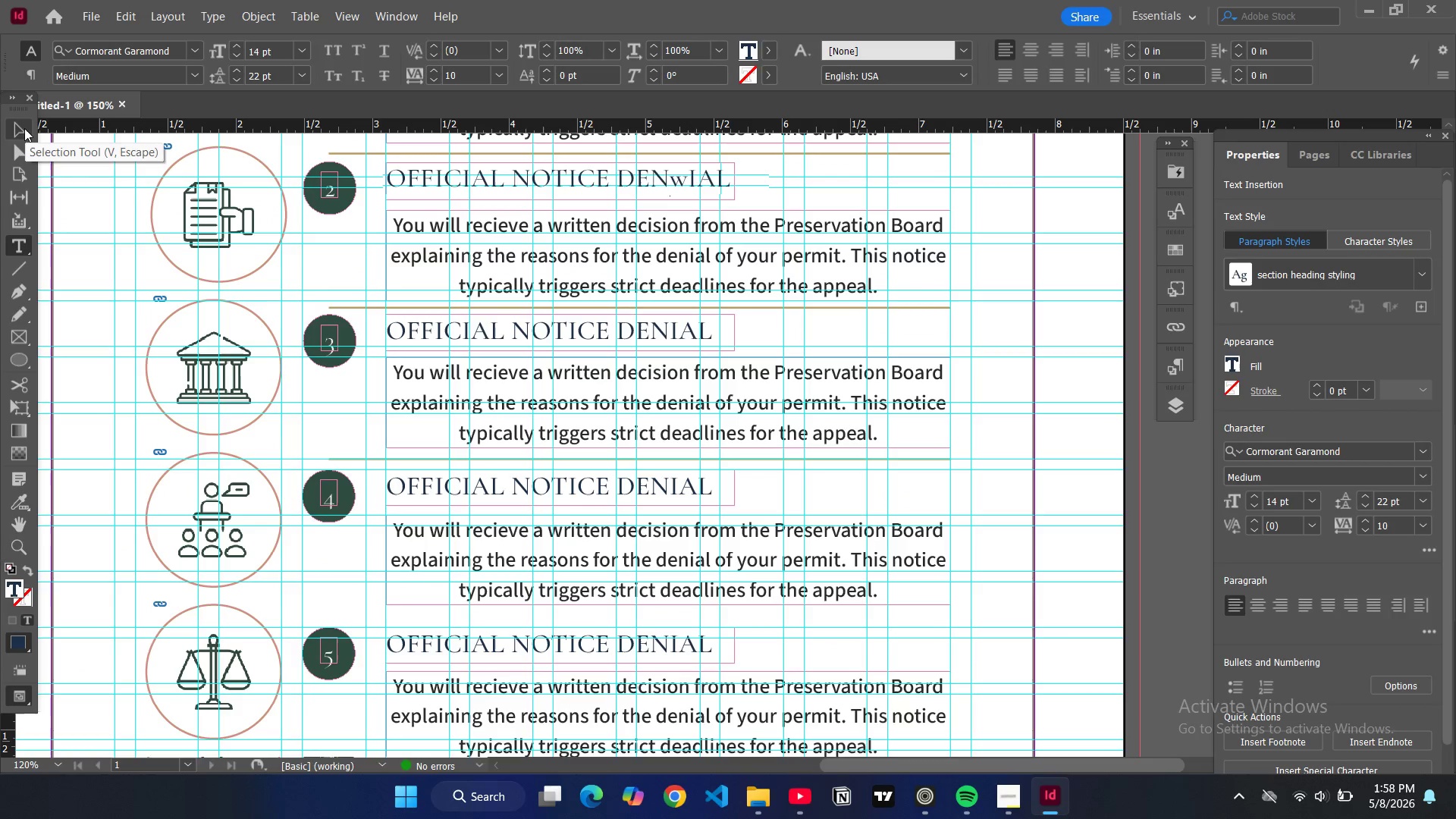 
key(Control+Z)
 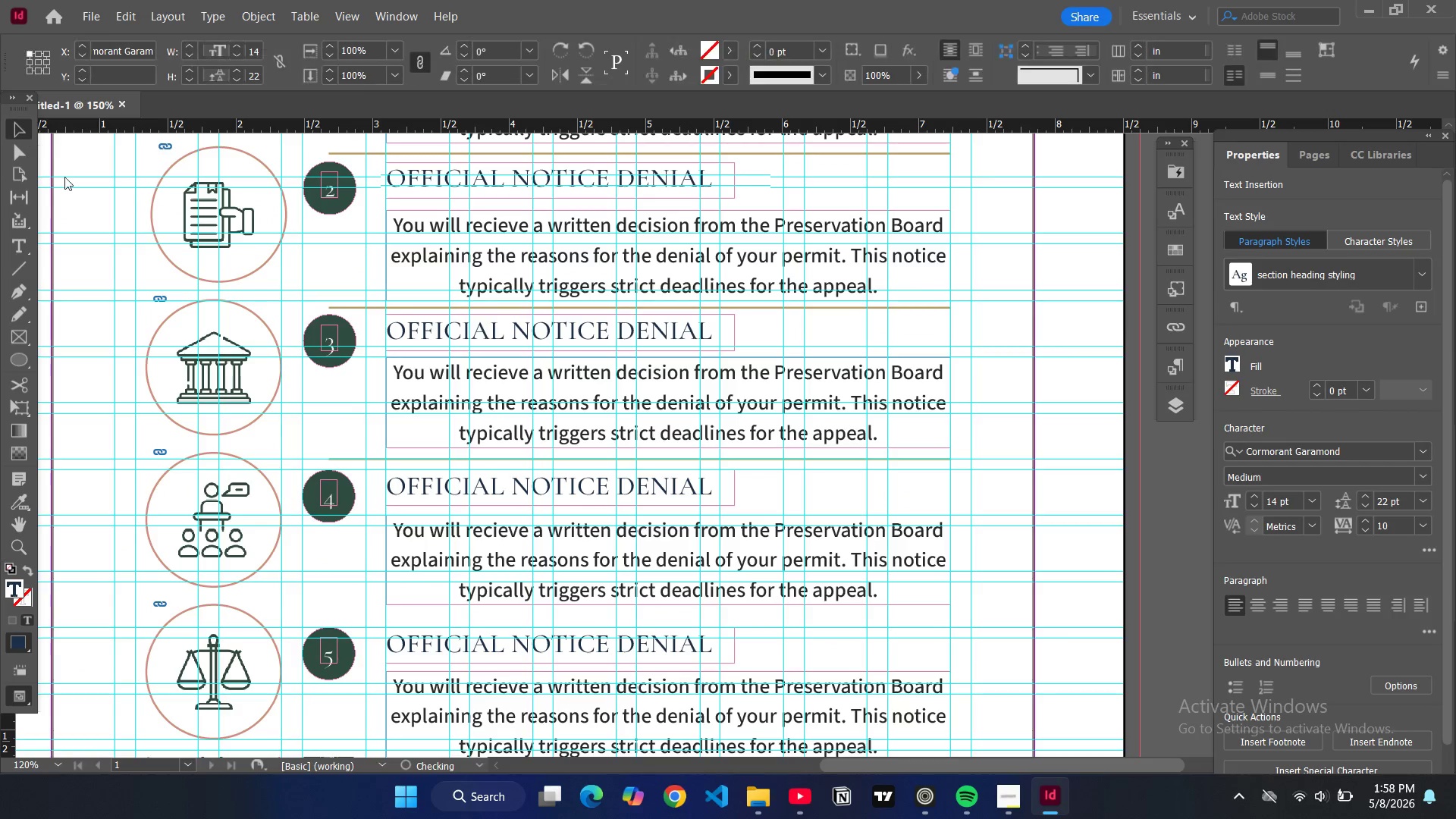 
type(www)
 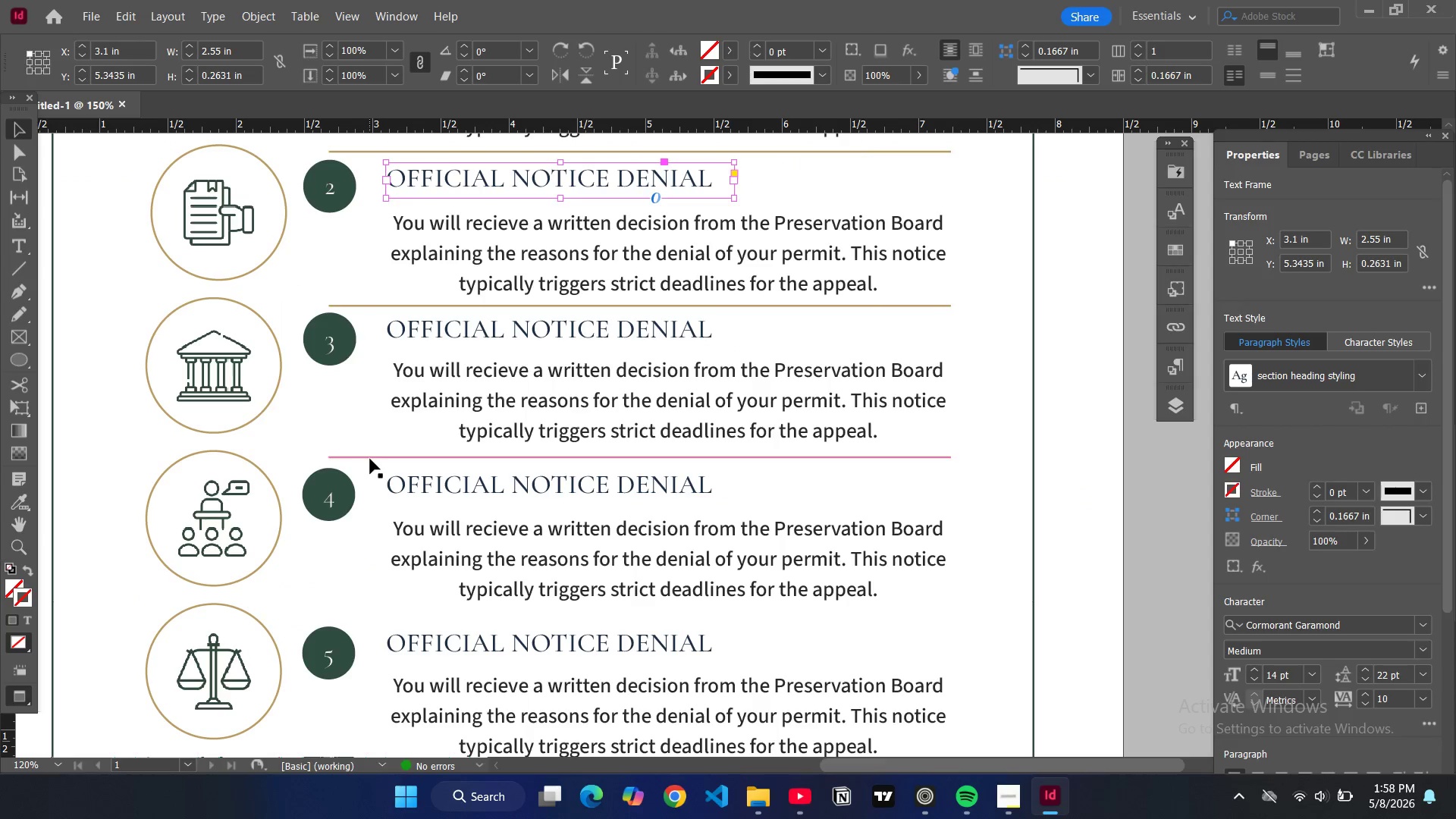 
left_click([370, 459])
 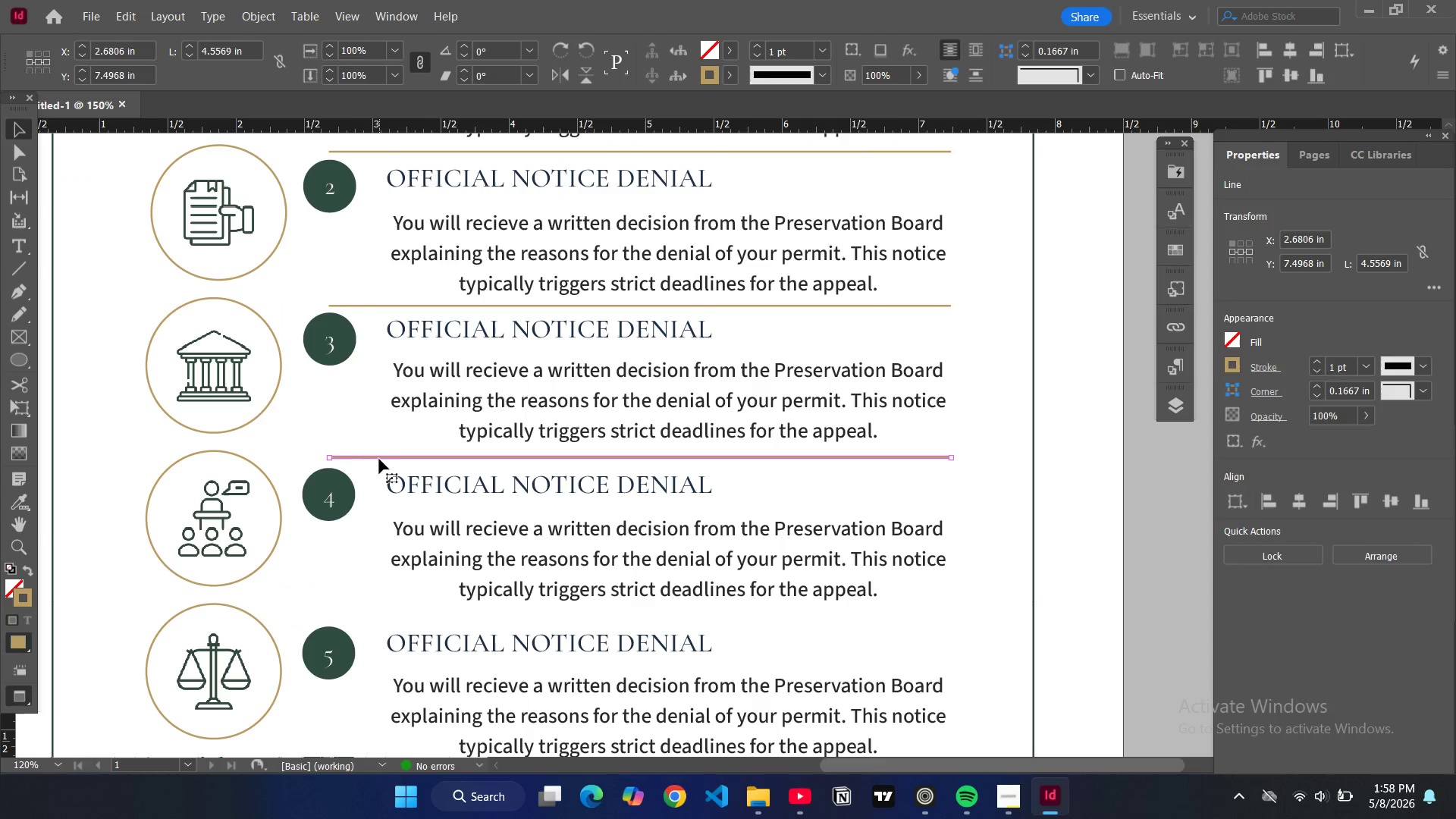 
key(Control+C)
 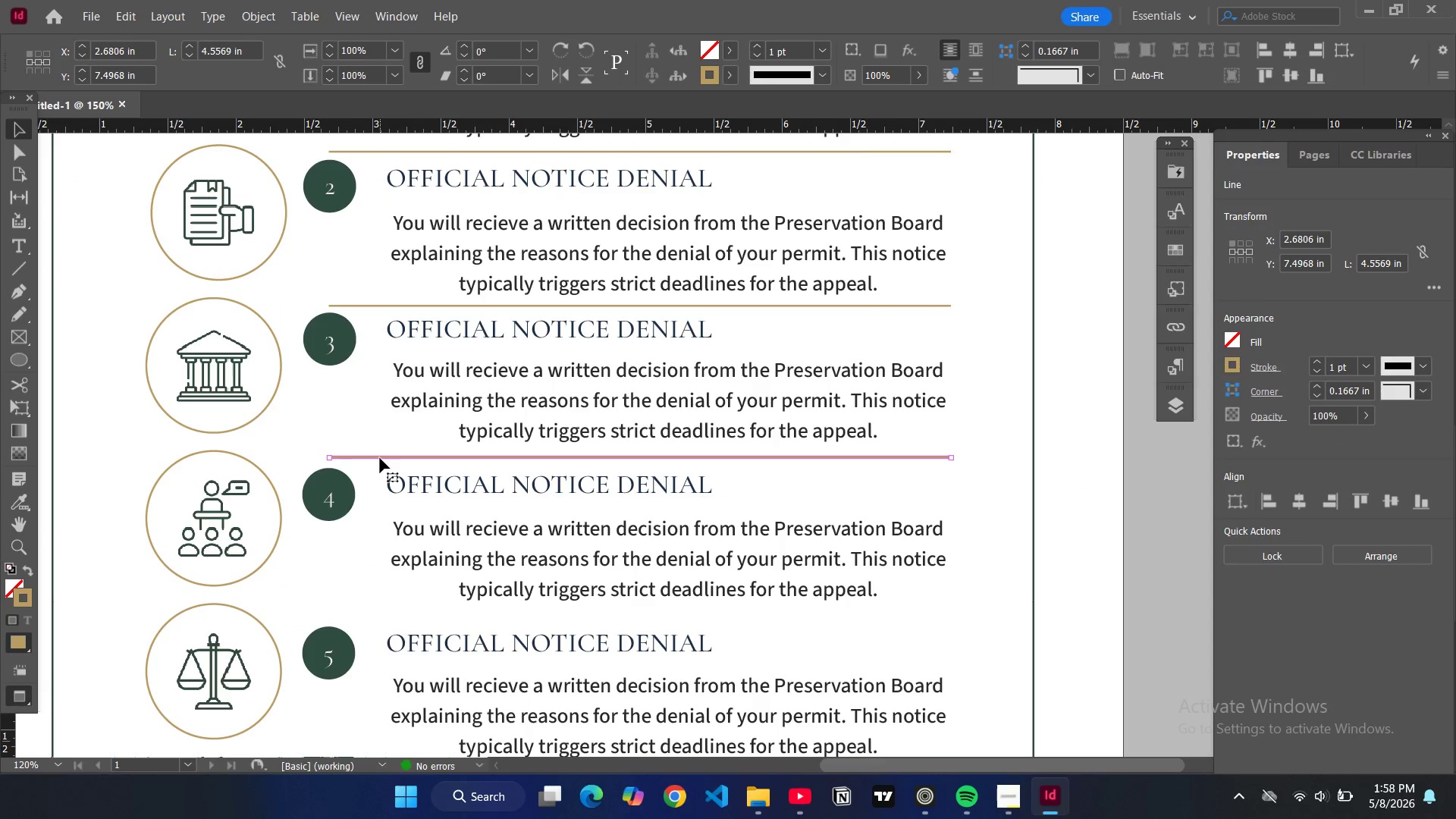 
key(Control+ControlLeft)
 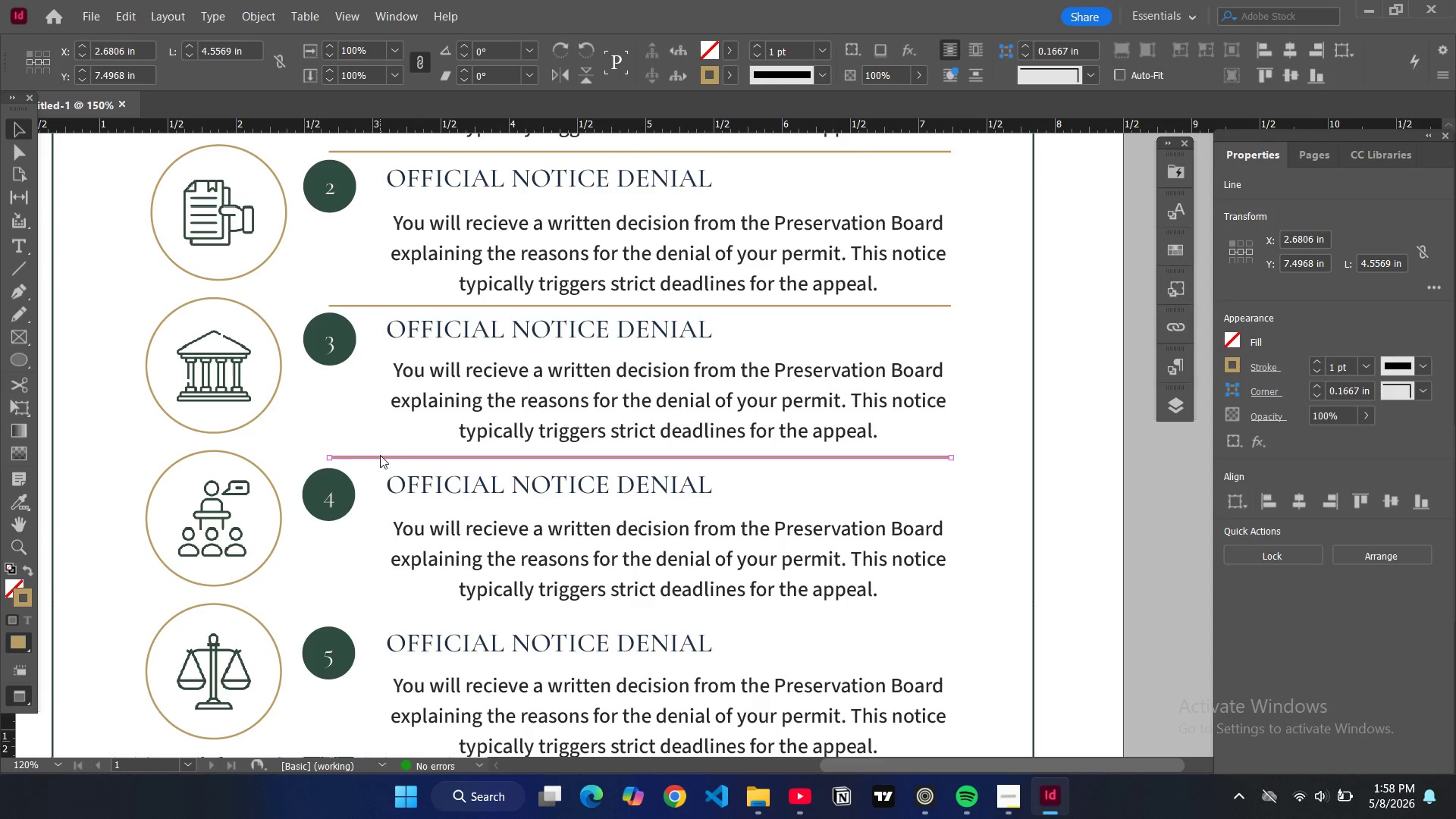 
key(Control+W)
 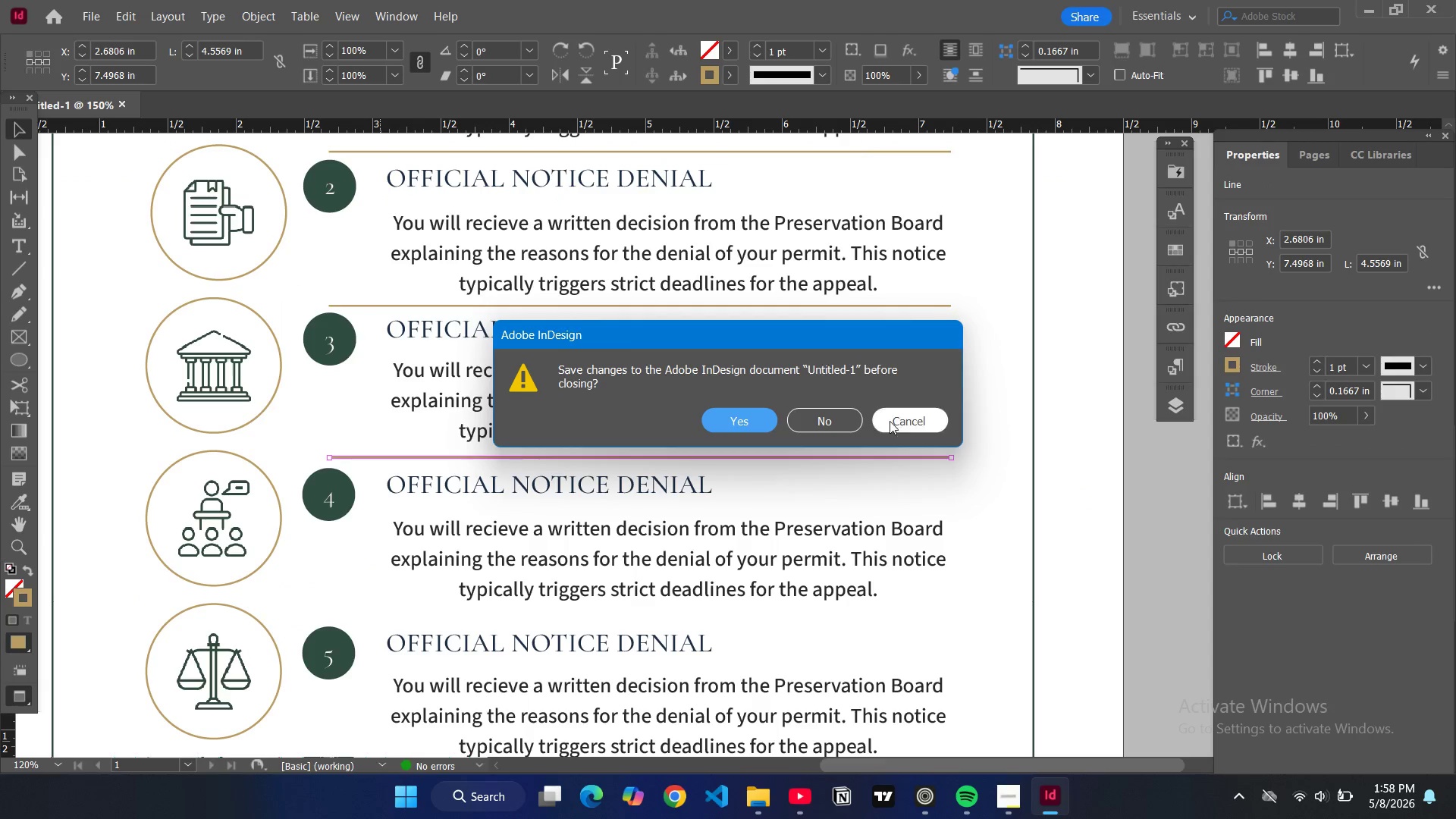 
left_click([896, 417])
 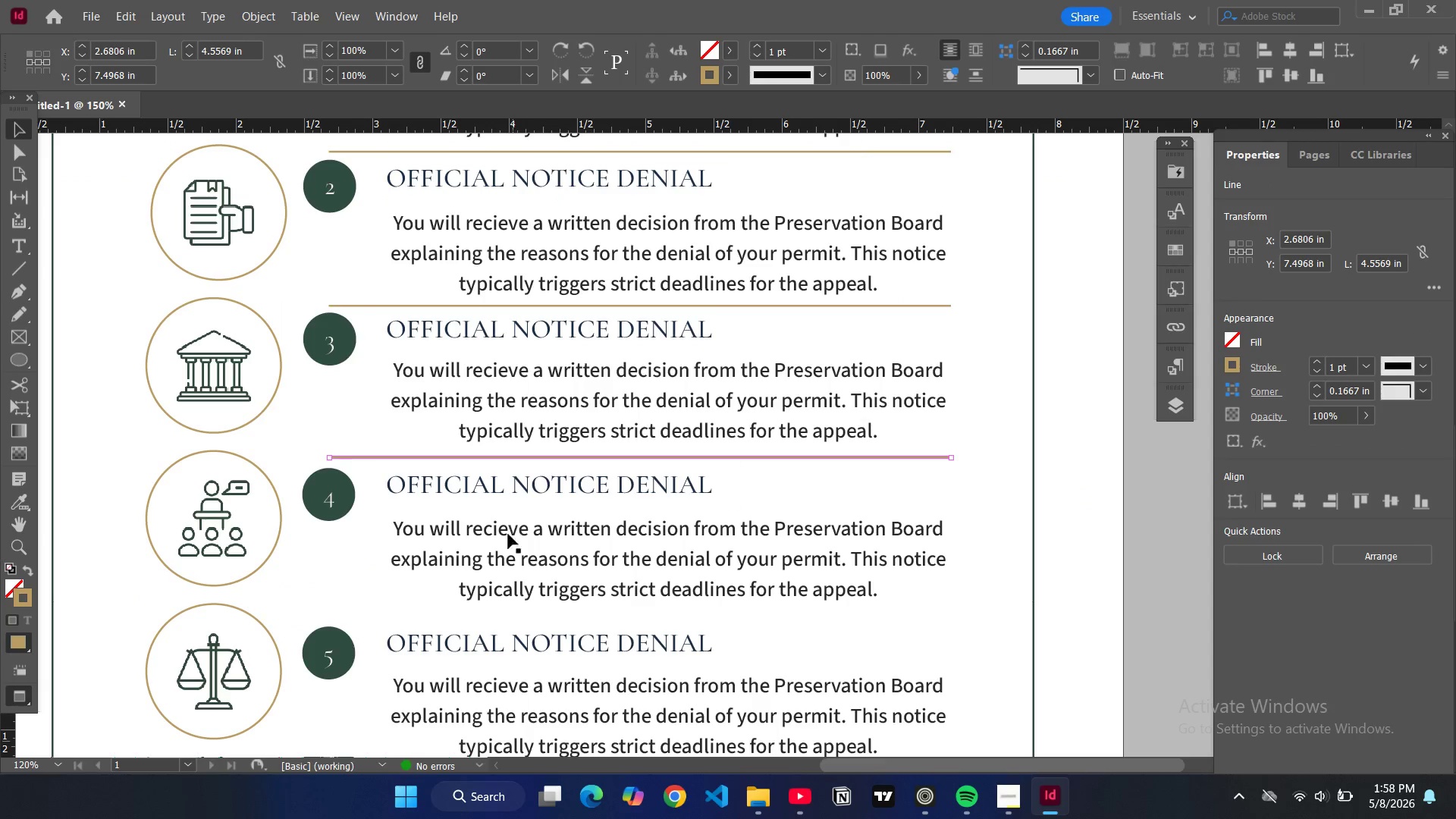 
key(Control+V)
 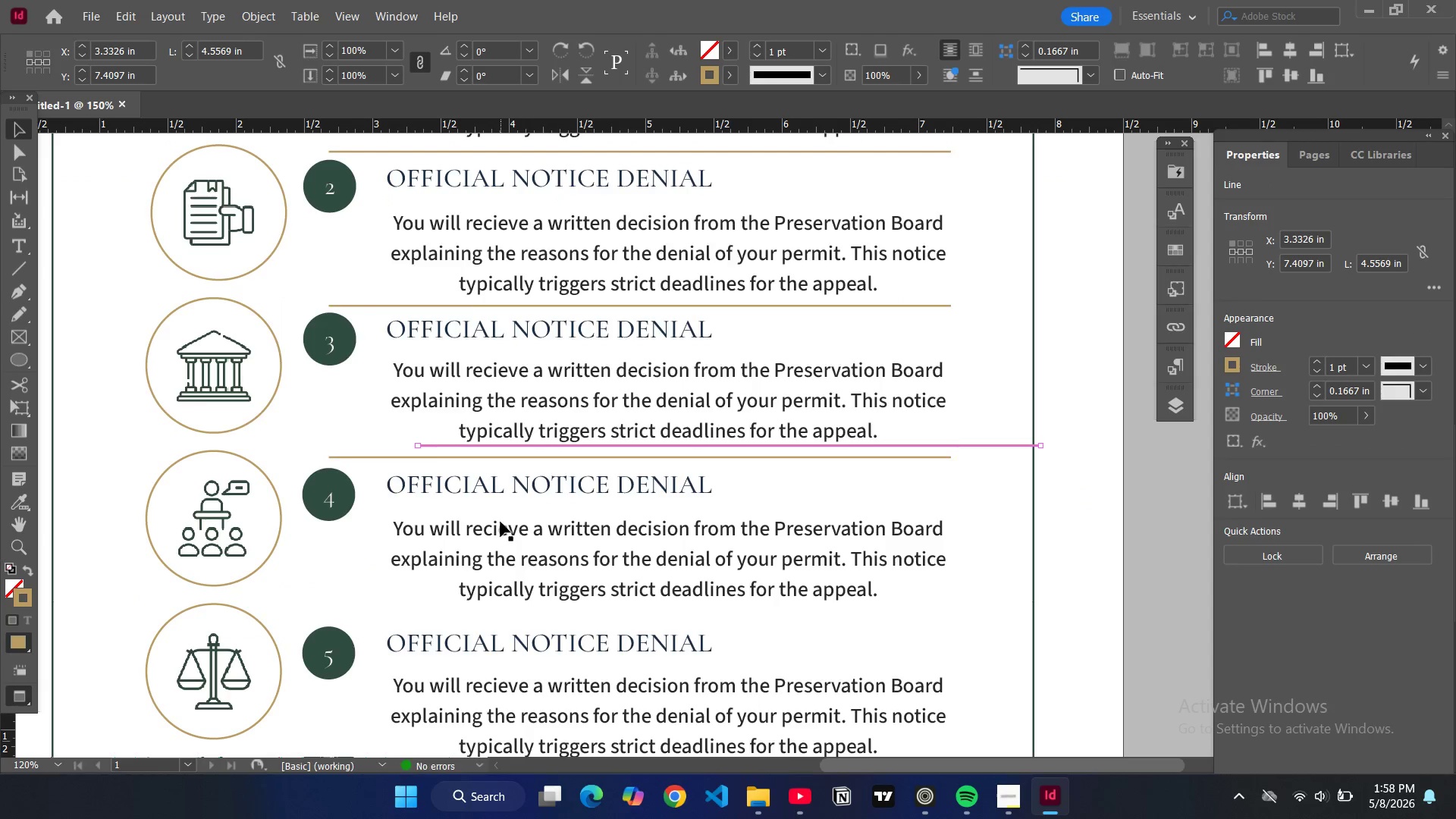 
hold_key(key=W, duration=9.94)
 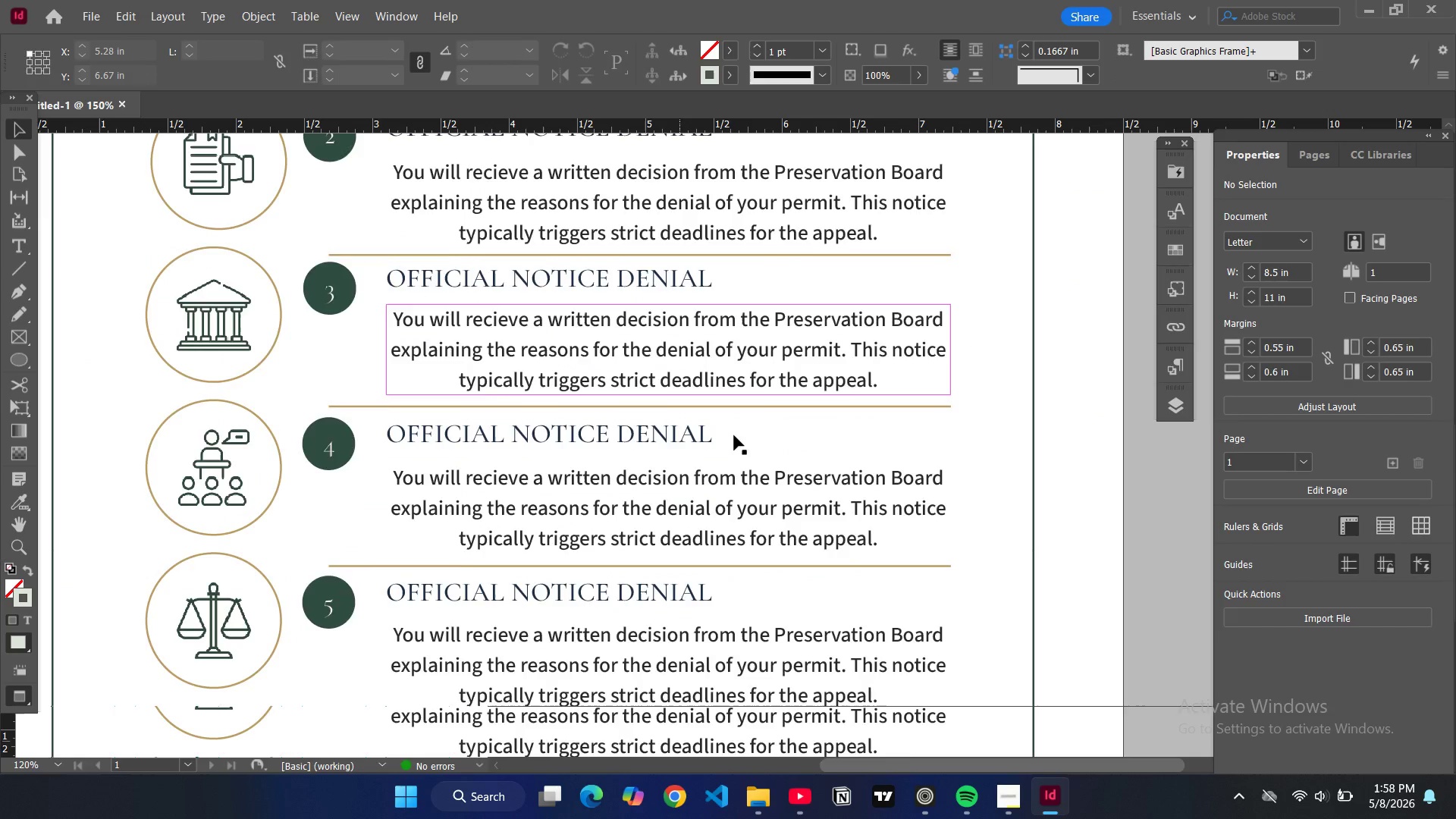 
scroll: coordinate [500, 521], scroll_direction: down, amount: 2.0
 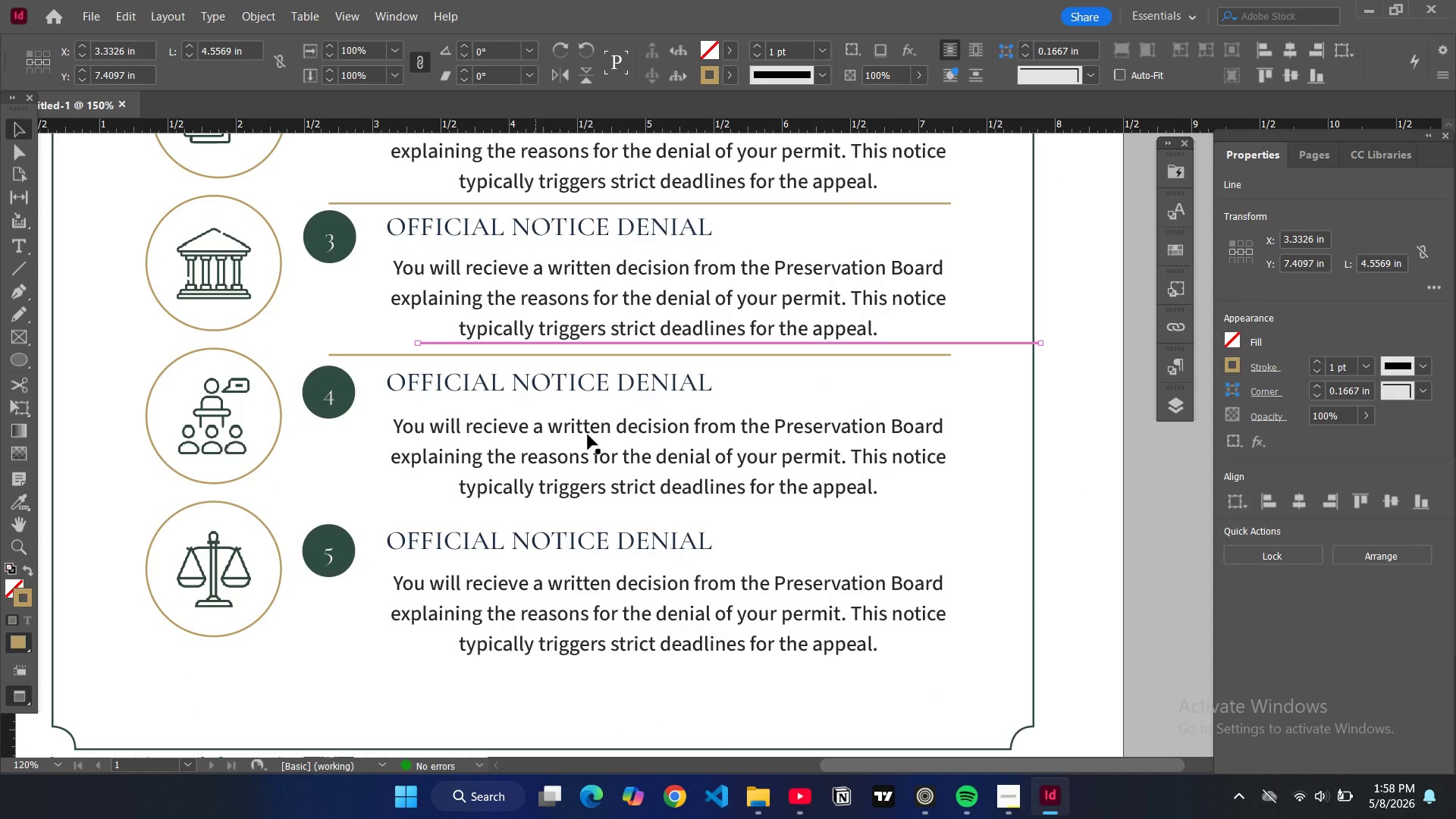 
left_click_drag(start_coordinate=[905, 343], to_coordinate=[818, 518])
 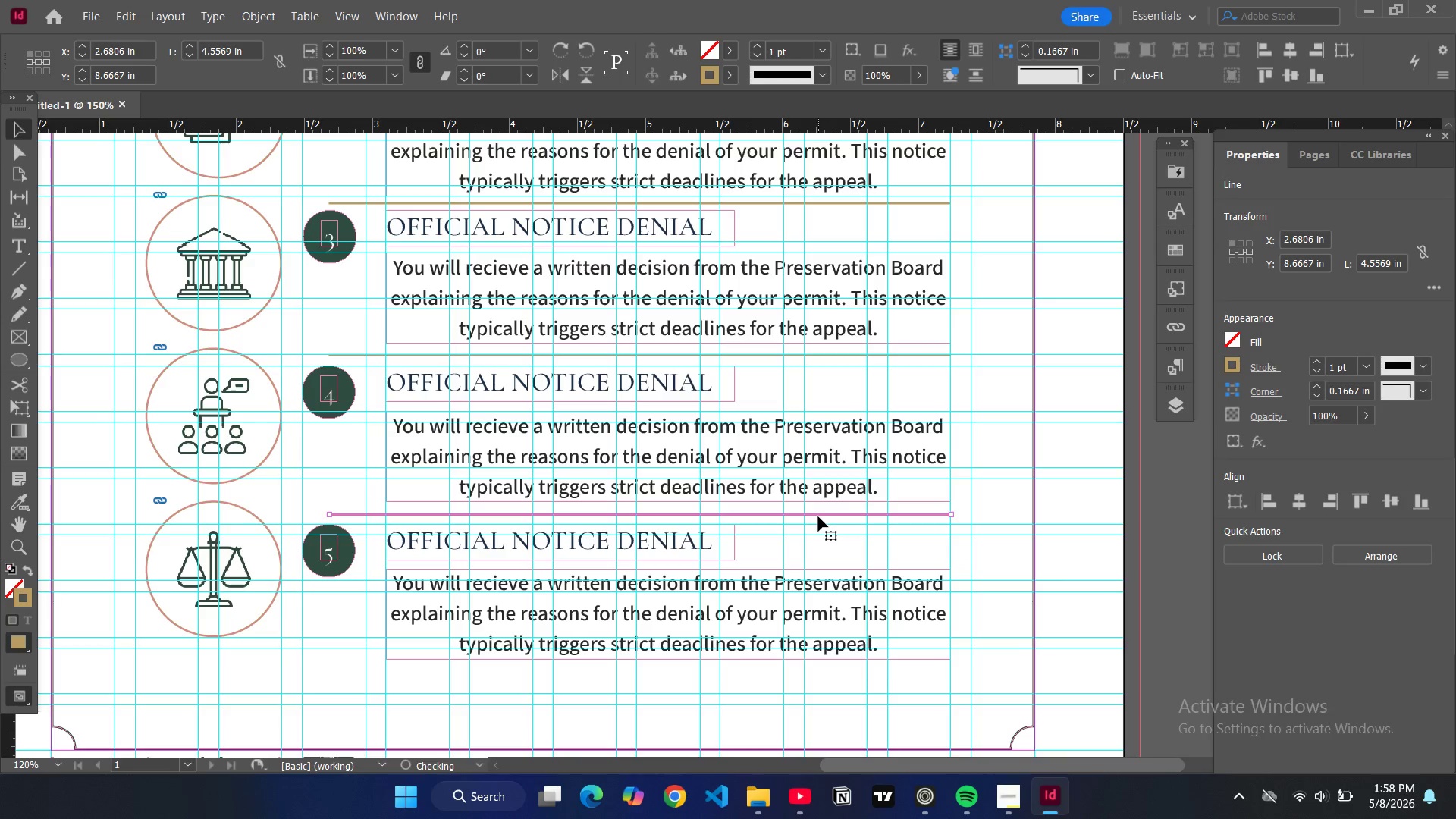 
hold_key(key=ControlLeft, duration=0.59)
 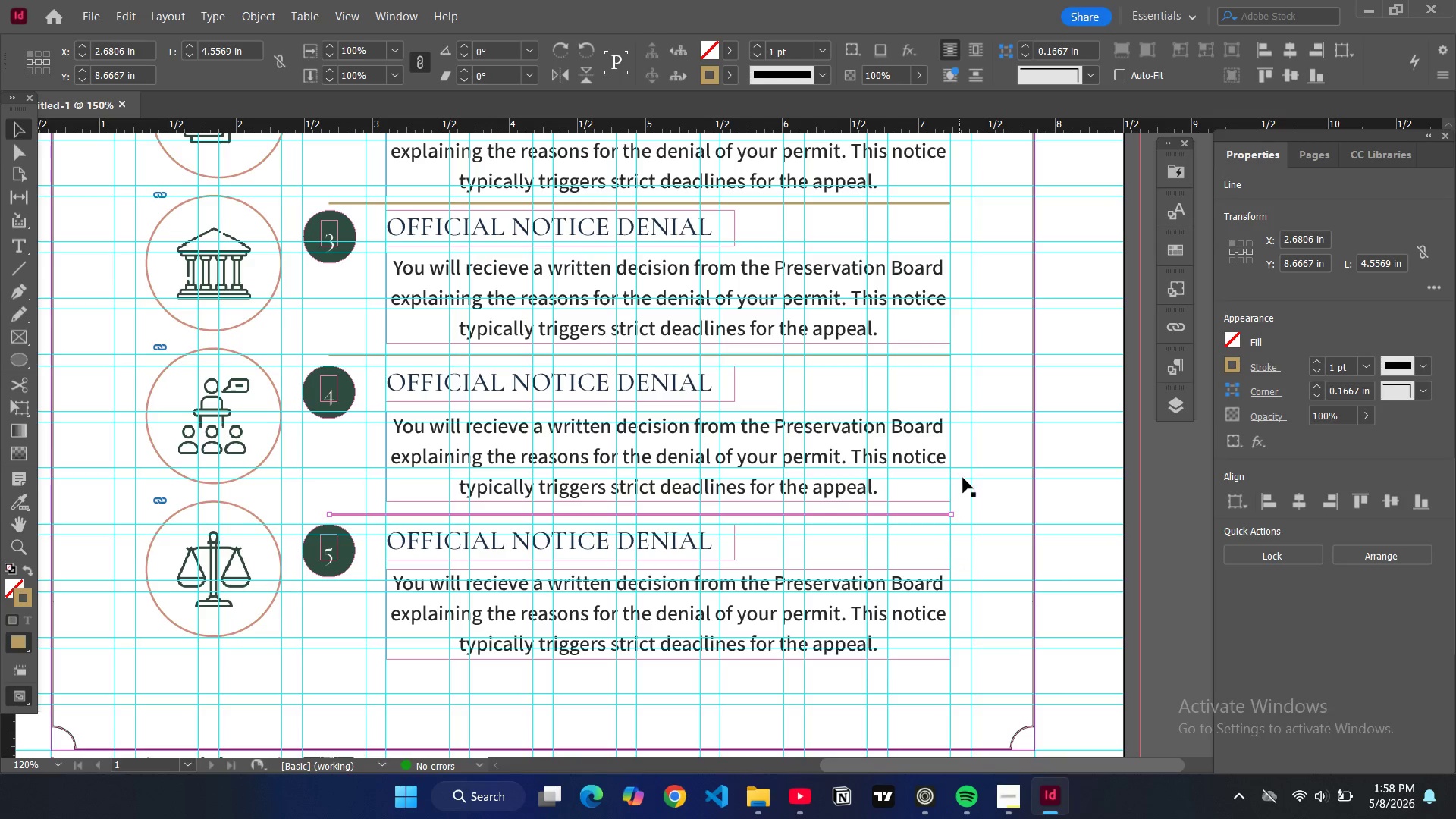 
left_click([1054, 551])
 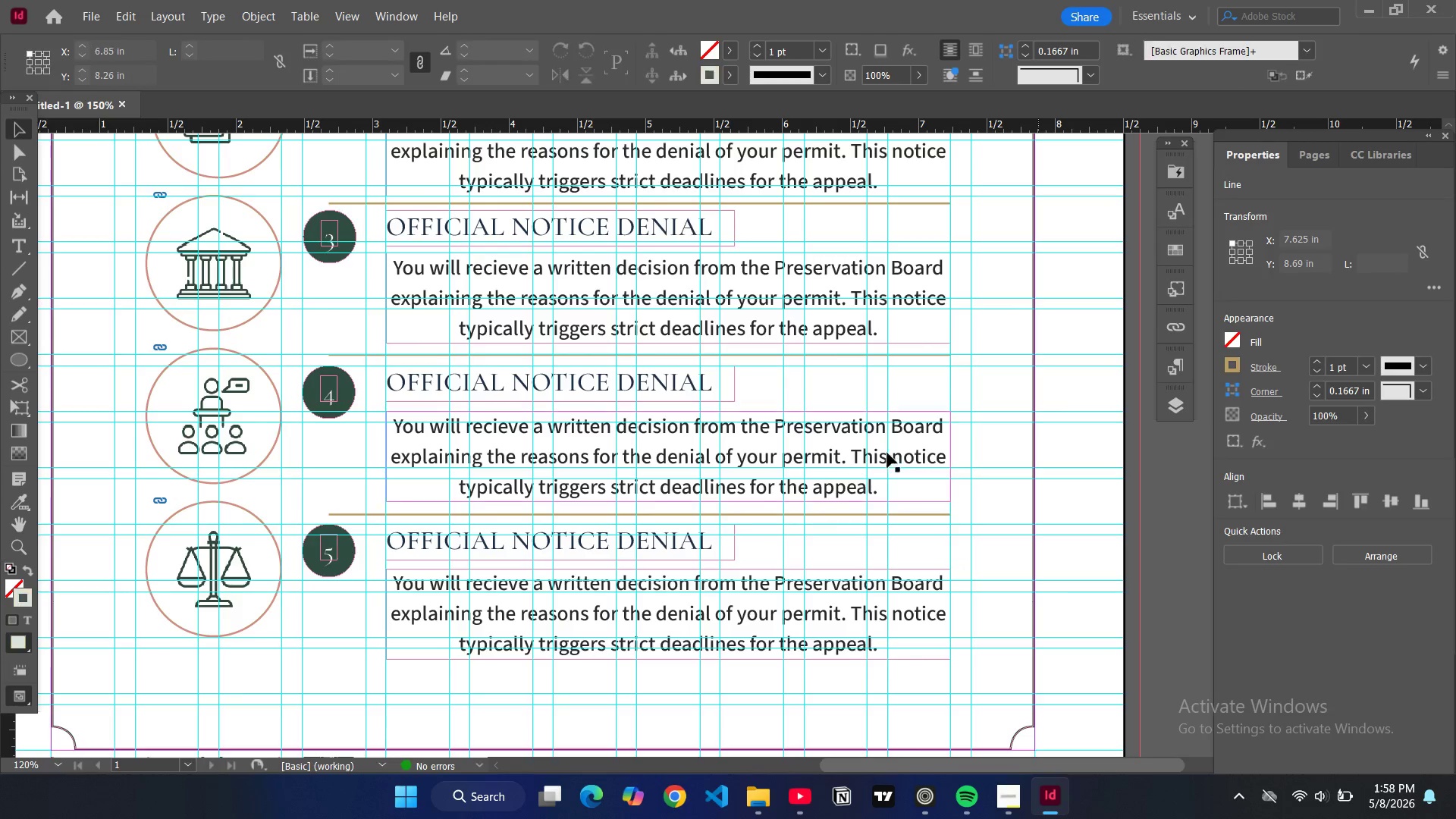 
scroll: coordinate [880, 448], scroll_direction: up, amount: 3.0
 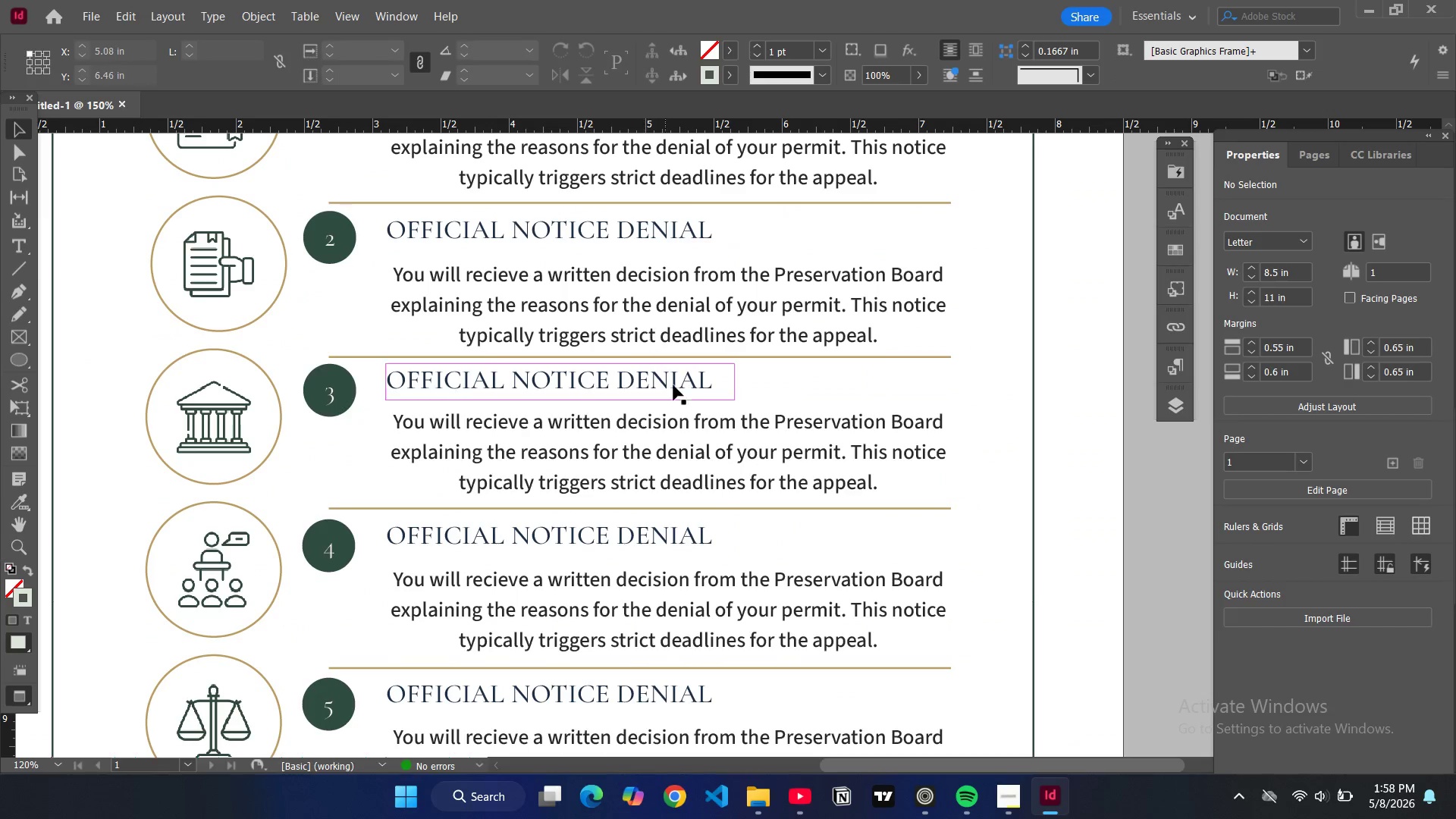 
scroll: coordinate [748, 442], scroll_direction: down, amount: 4.0
 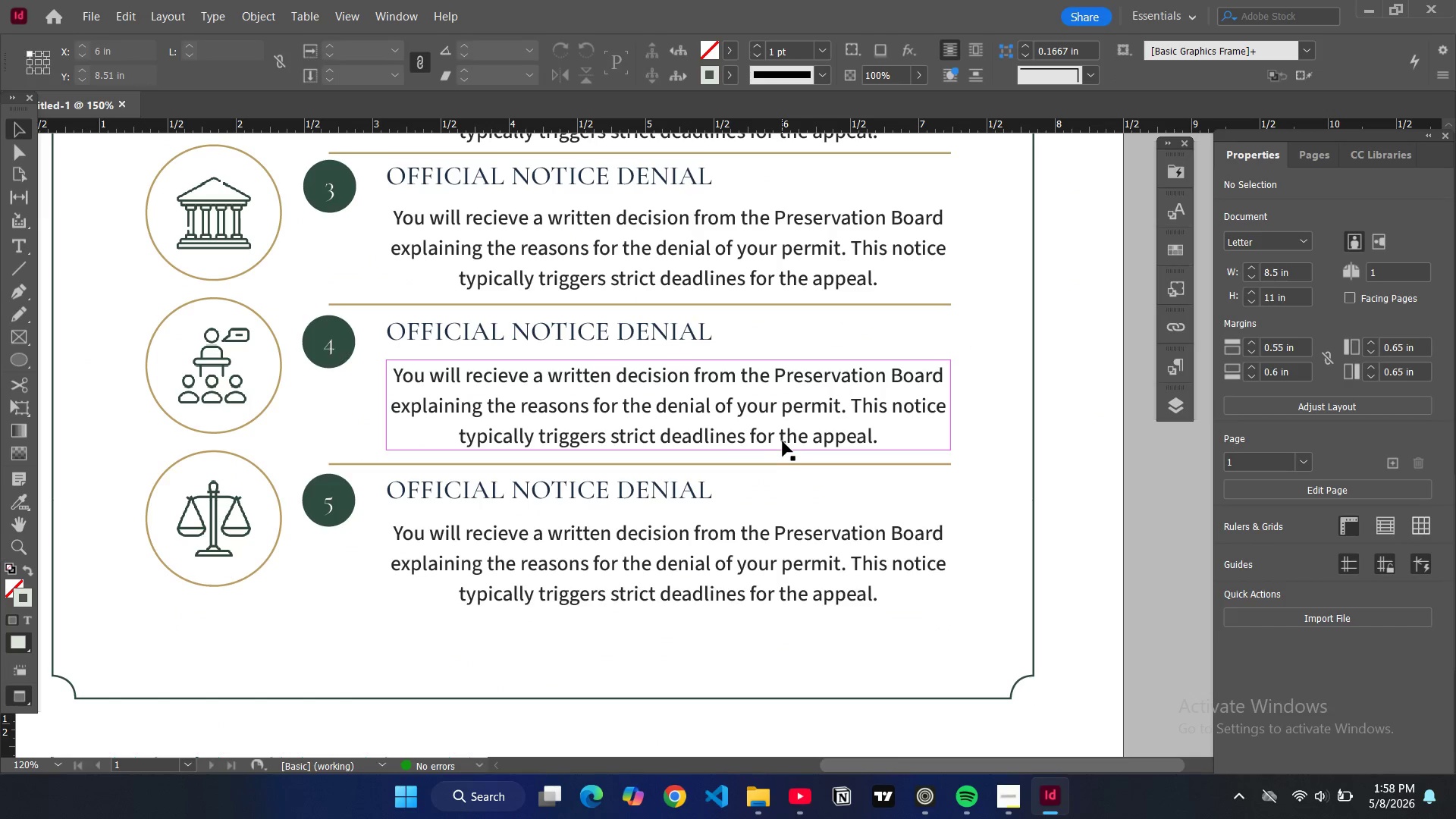 
key(Control+Minus)
 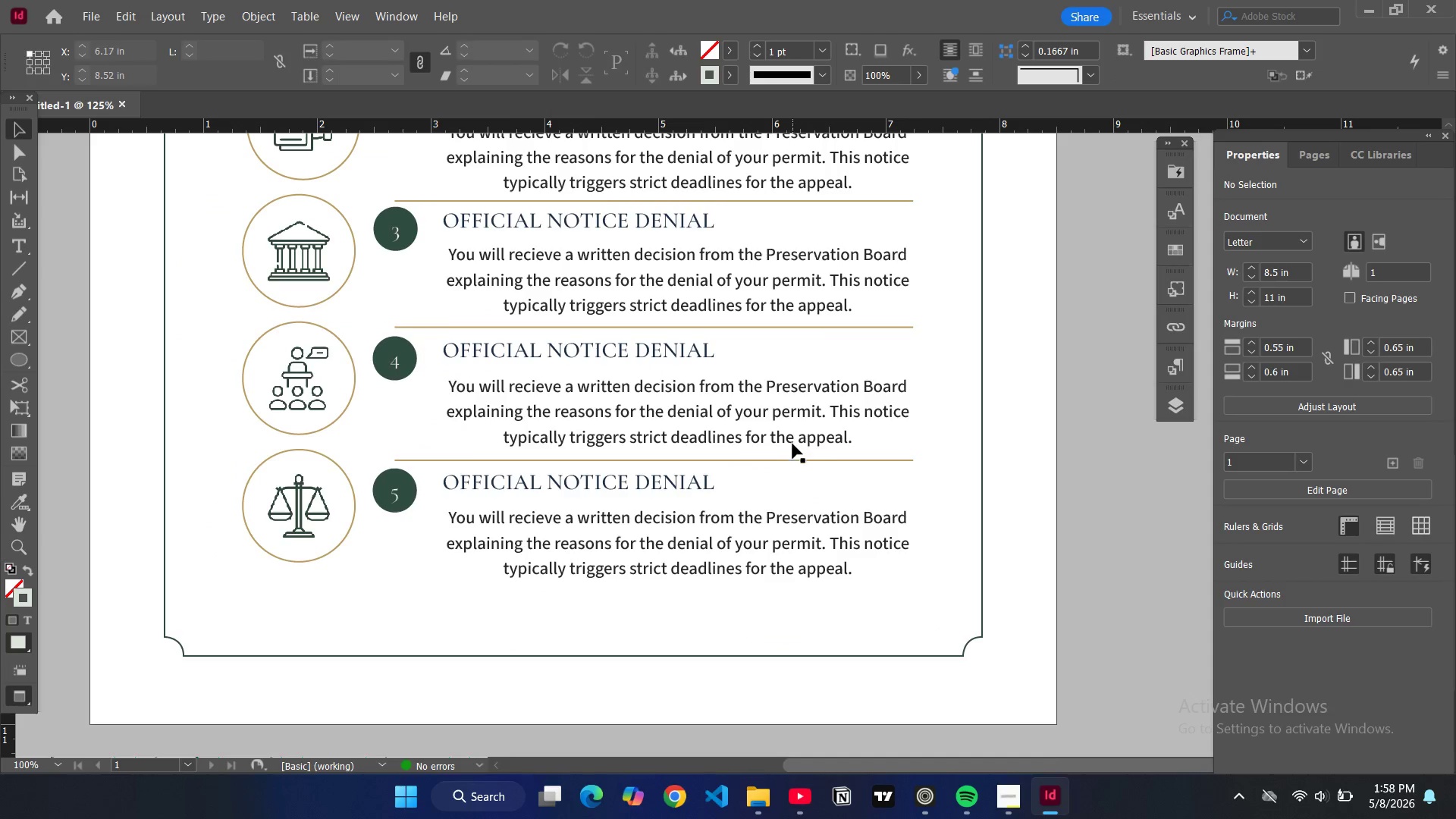 
scroll: coordinate [794, 426], scroll_direction: up, amount: 12.0
 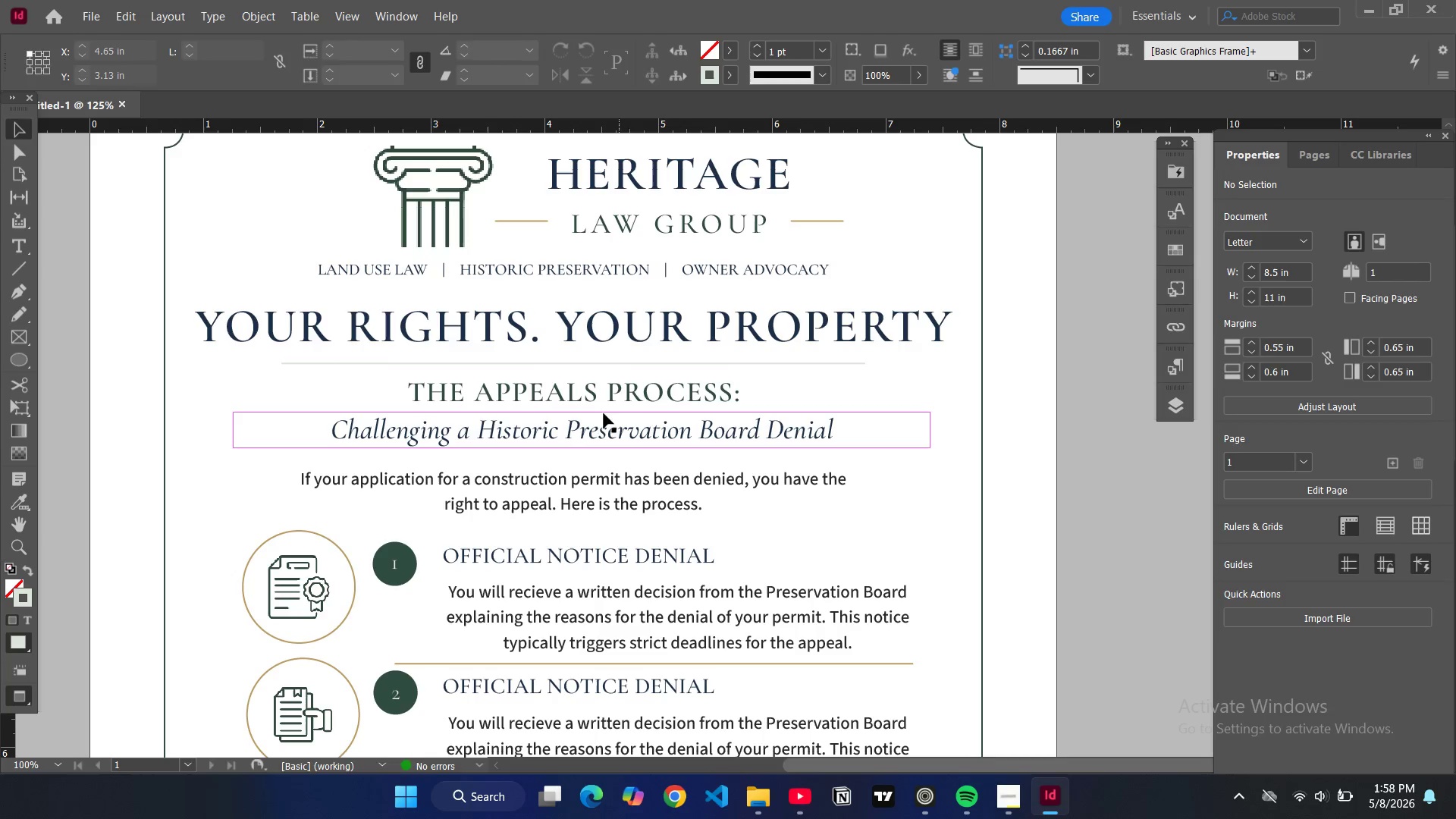 
scroll: coordinate [575, 475], scroll_direction: down, amount: 11.0
 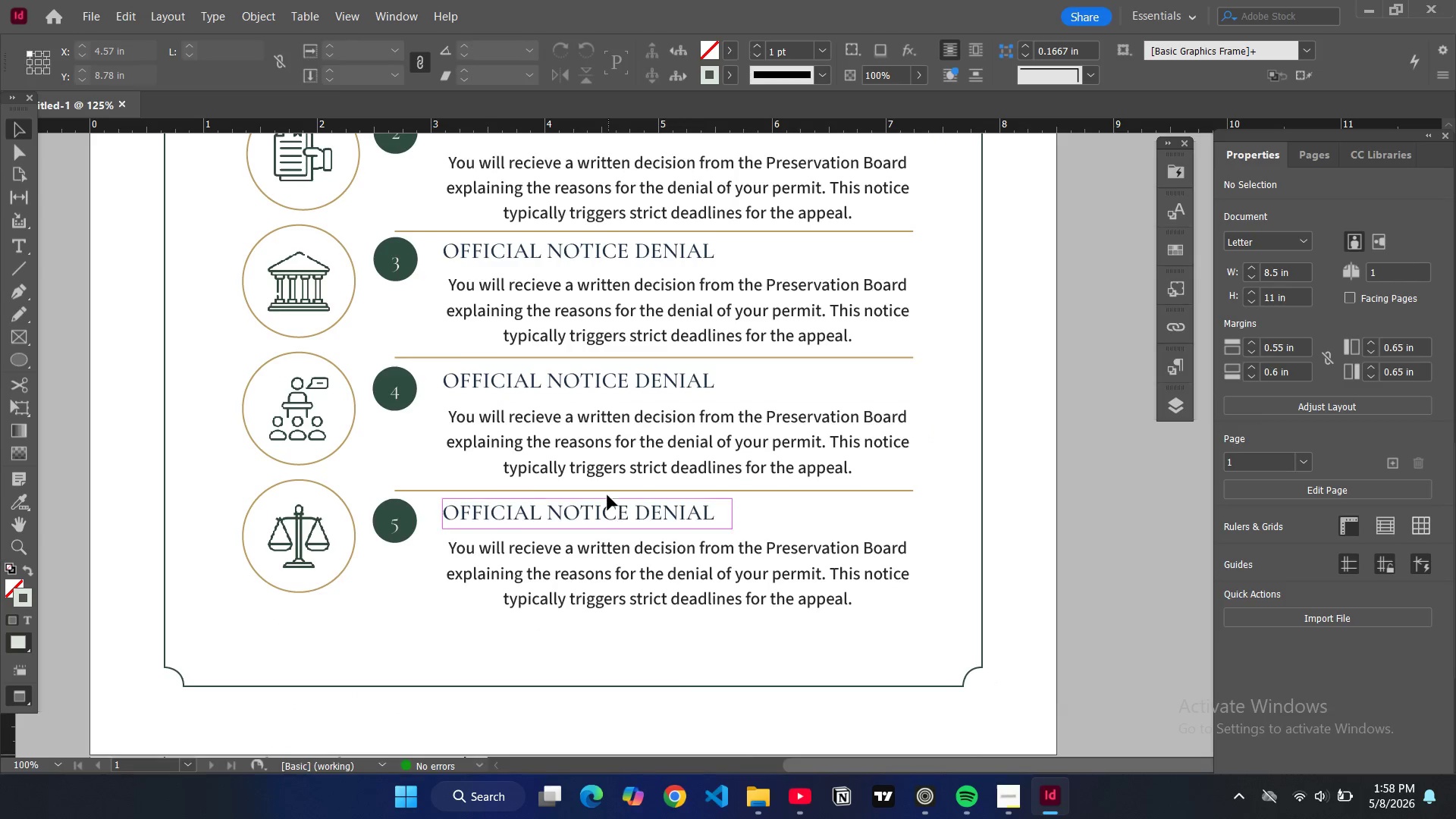 
scroll: coordinate [592, 460], scroll_direction: up, amount: 5.0
 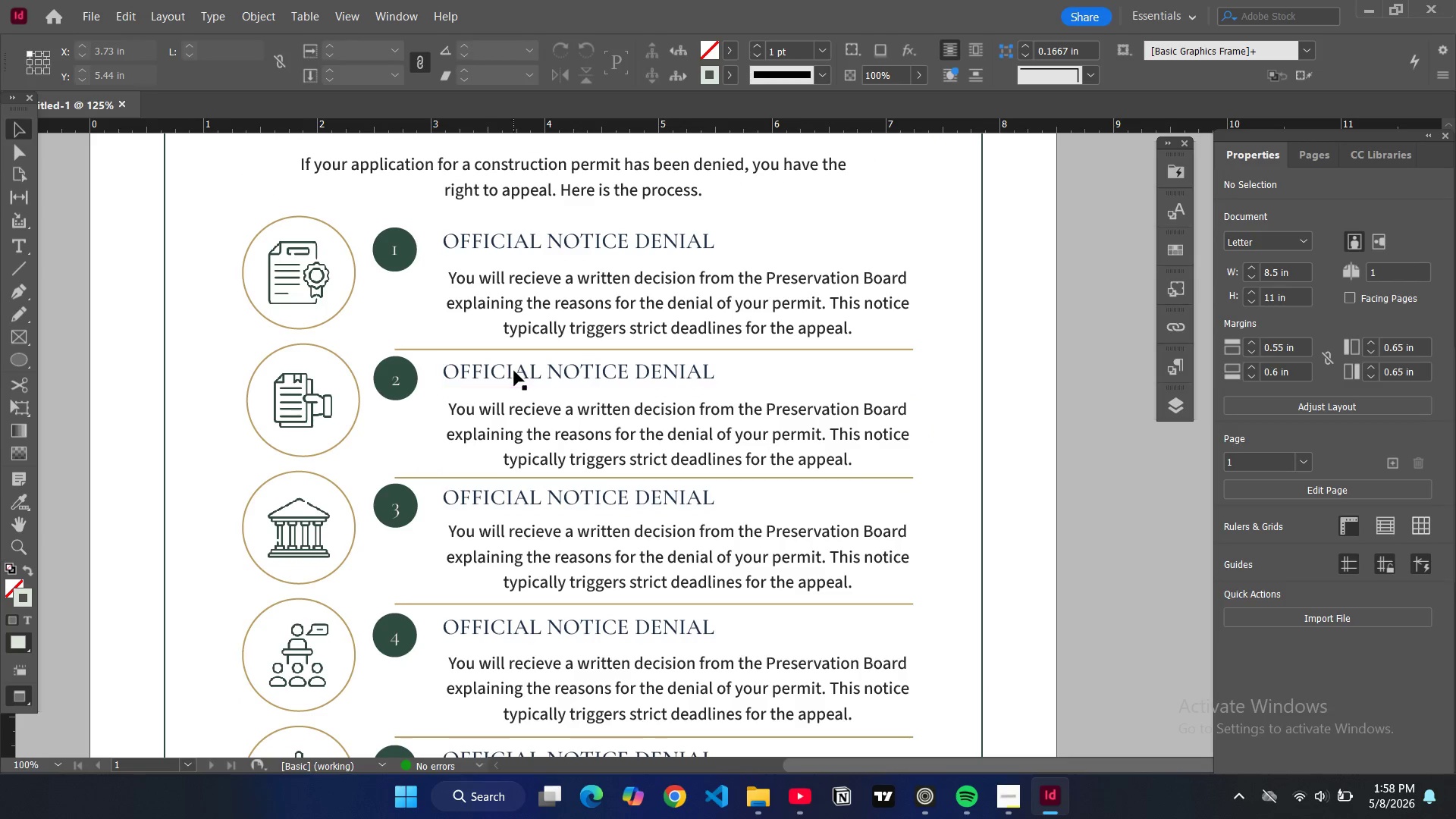 
double_click([514, 370])
 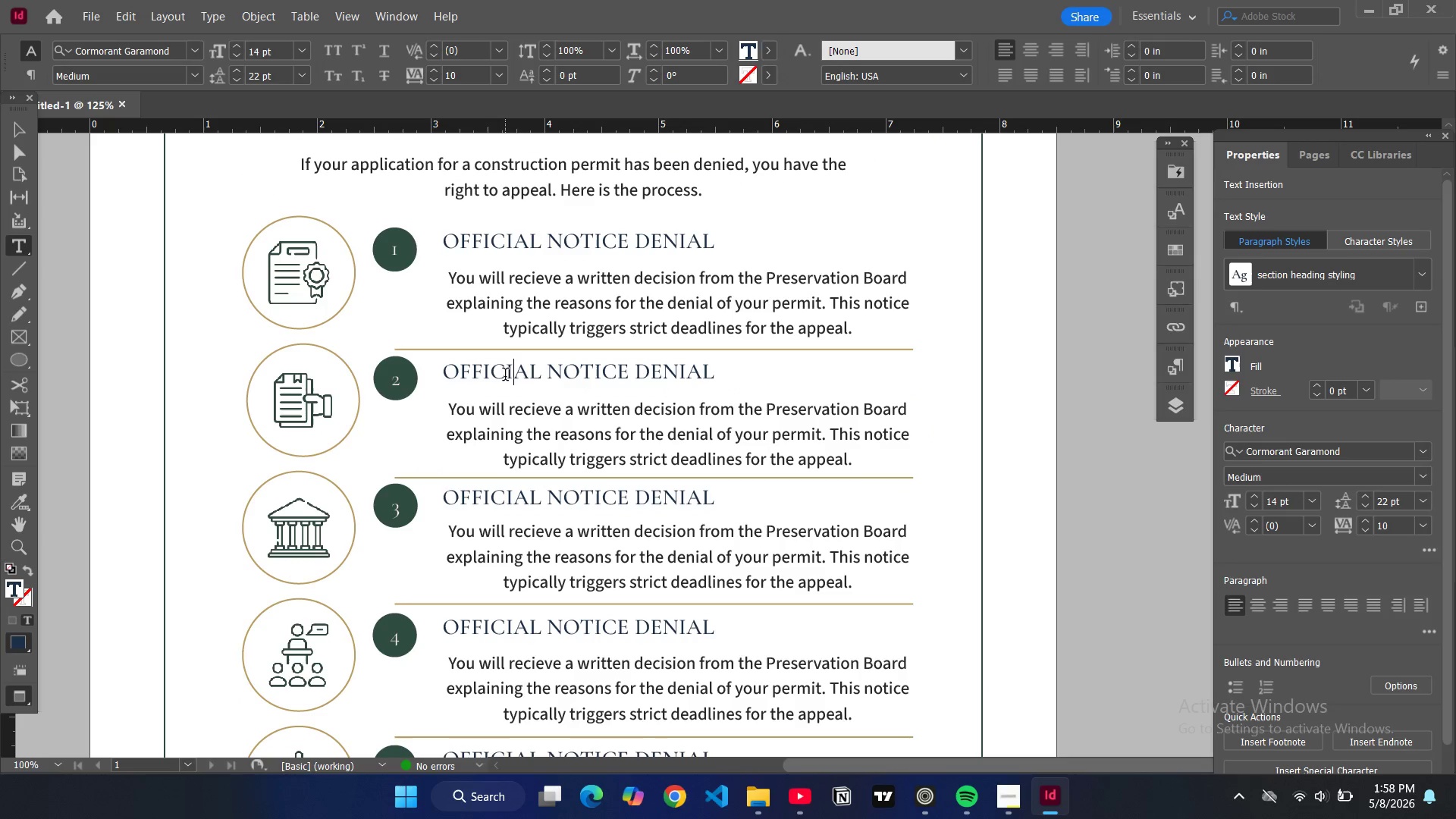 
key(Control+ControlLeft)
 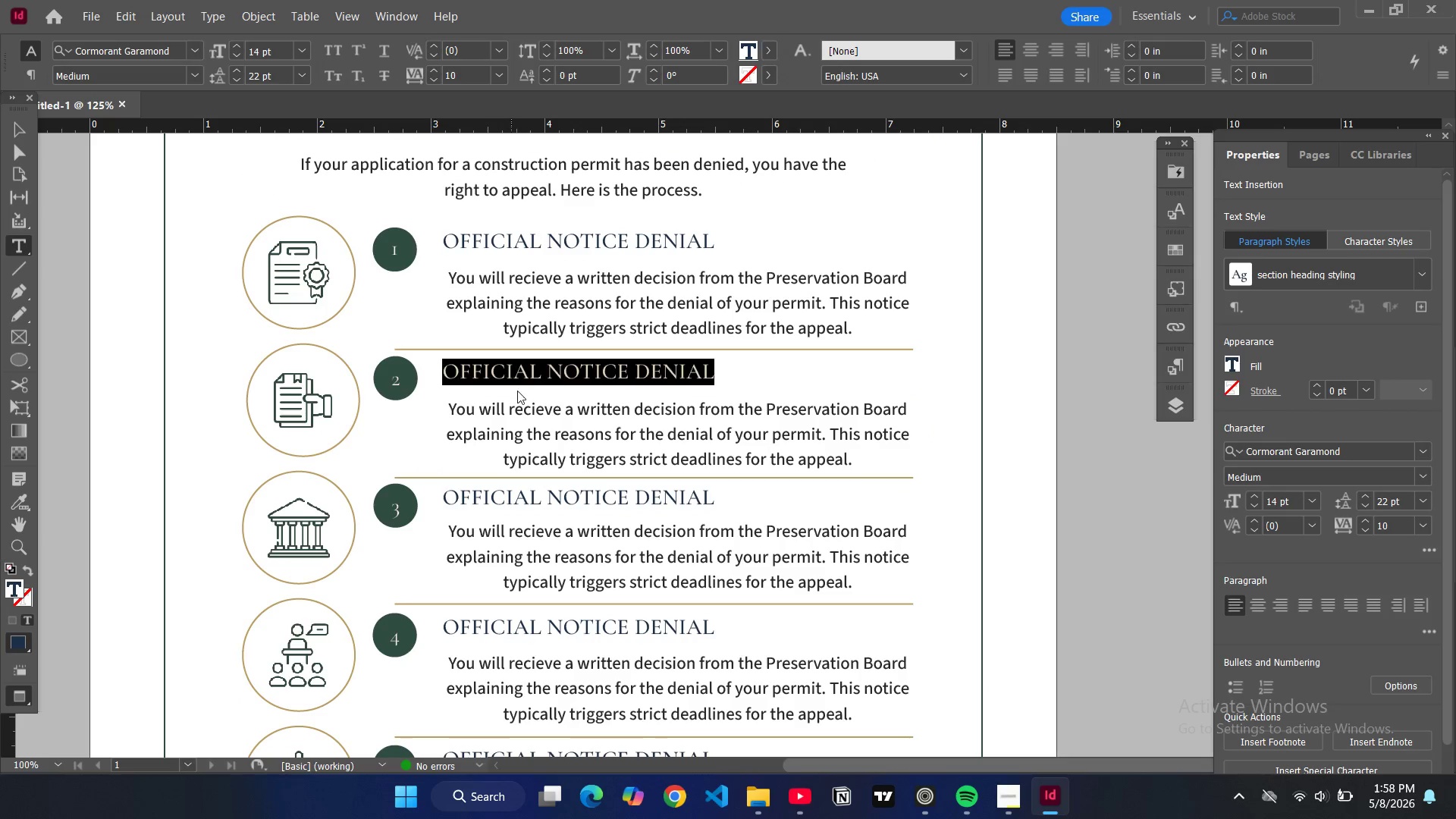 
key(Control+A)
 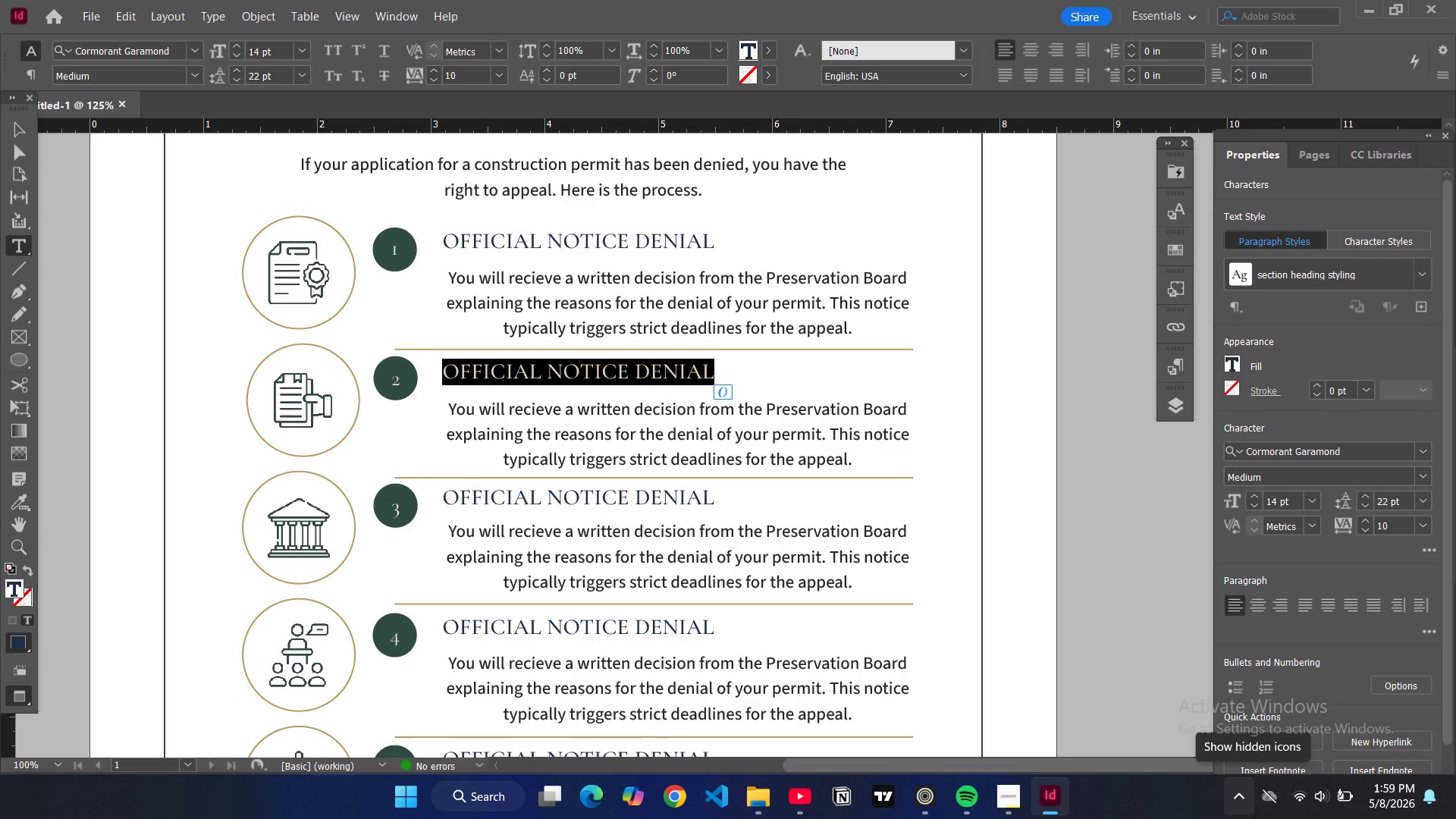 
type(filing the appeal brief)
 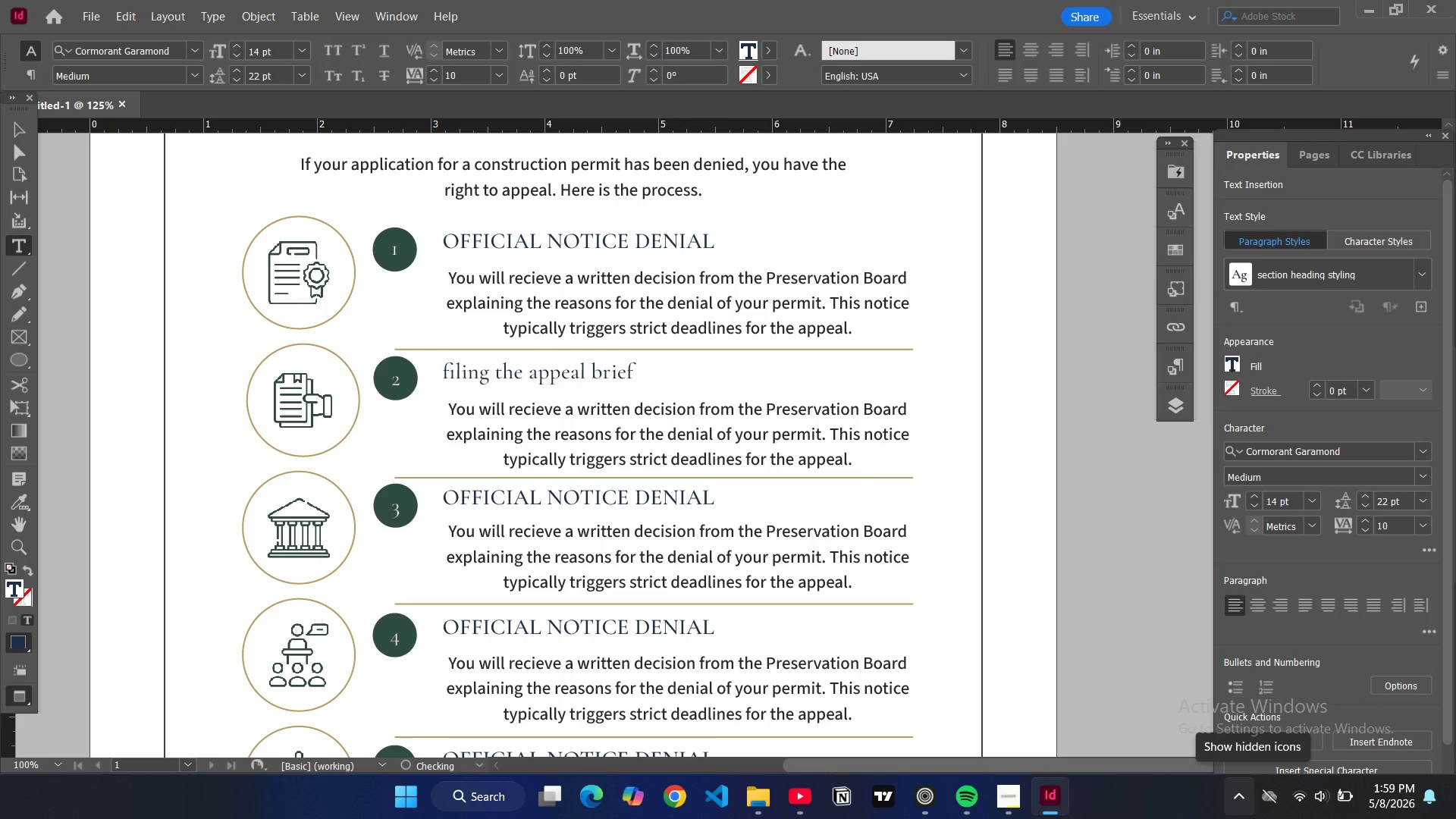 
hold_key(key=ControlLeft, duration=0.62)
 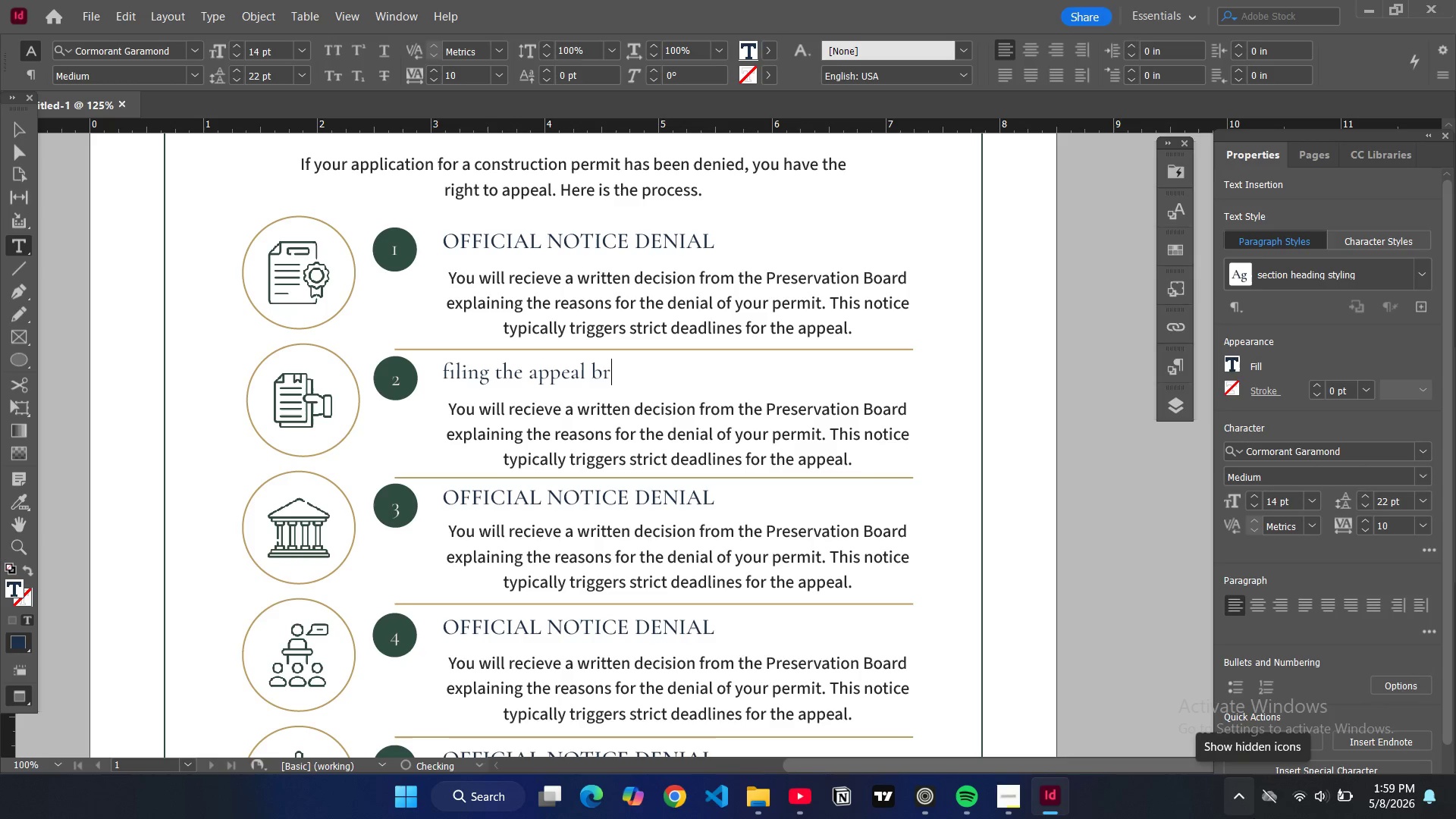 
key(Control+ControlLeft)
 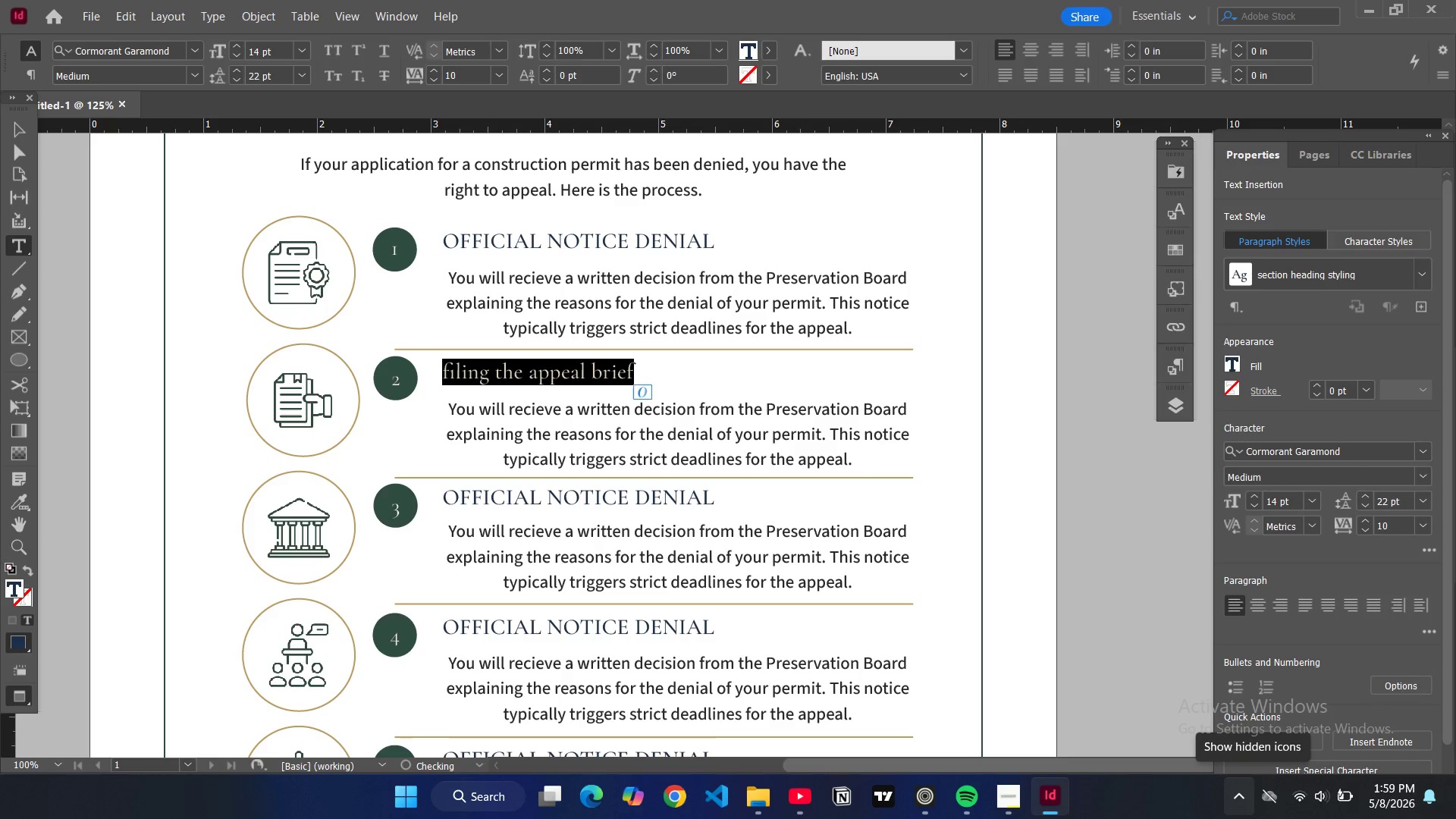 
key(Control+A)
 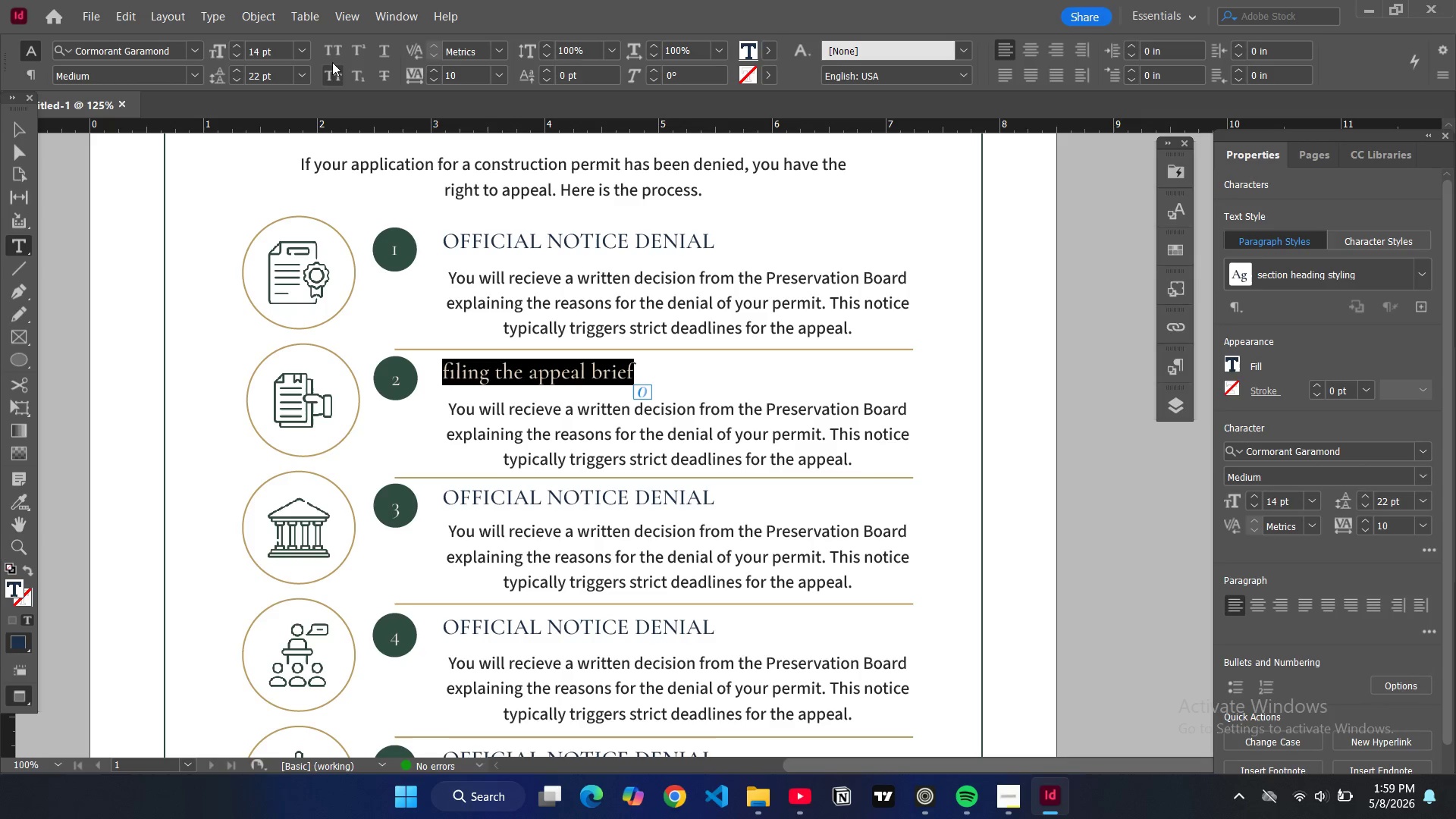 
left_click([333, 51])
 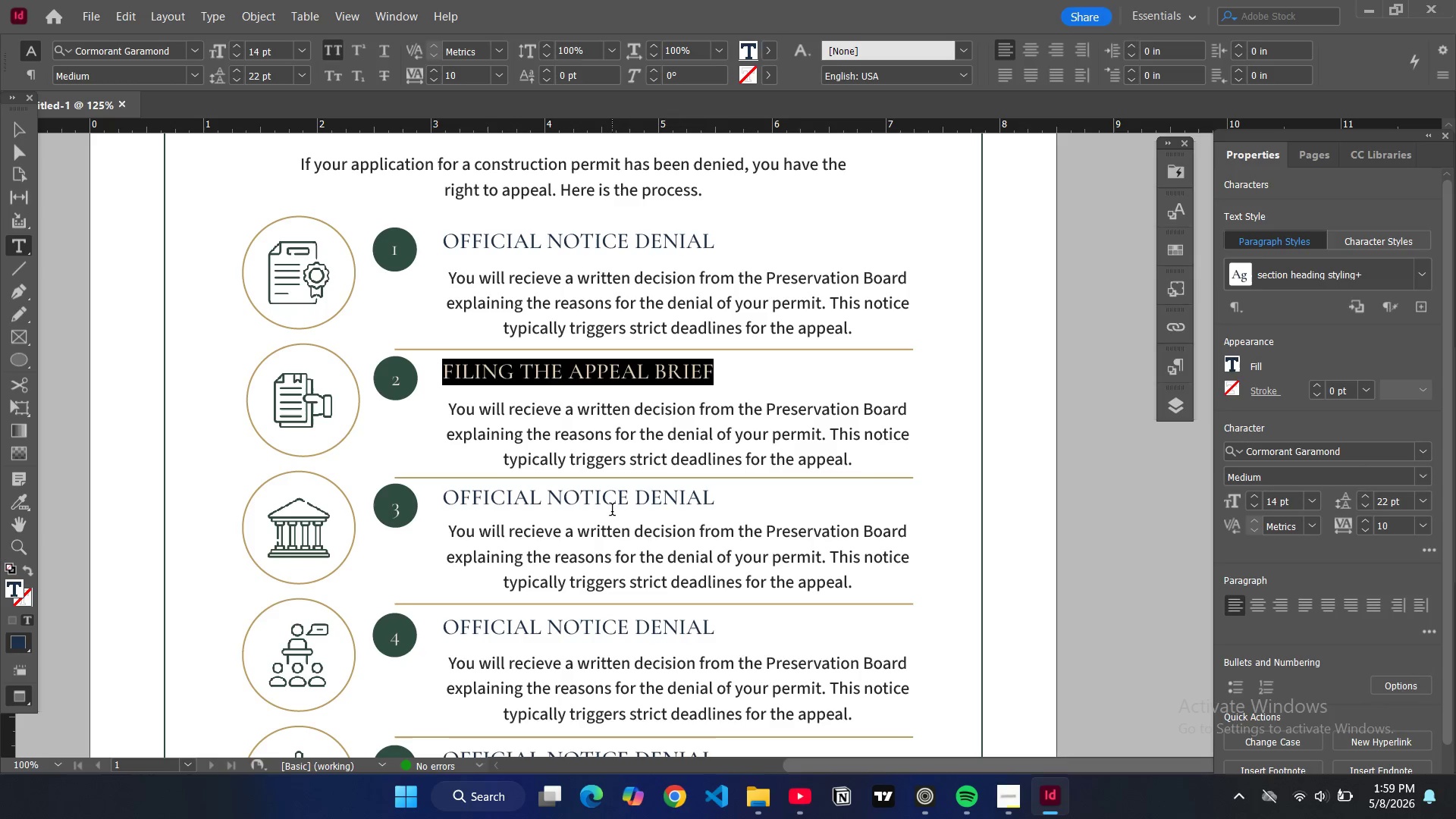 
double_click([612, 511])
 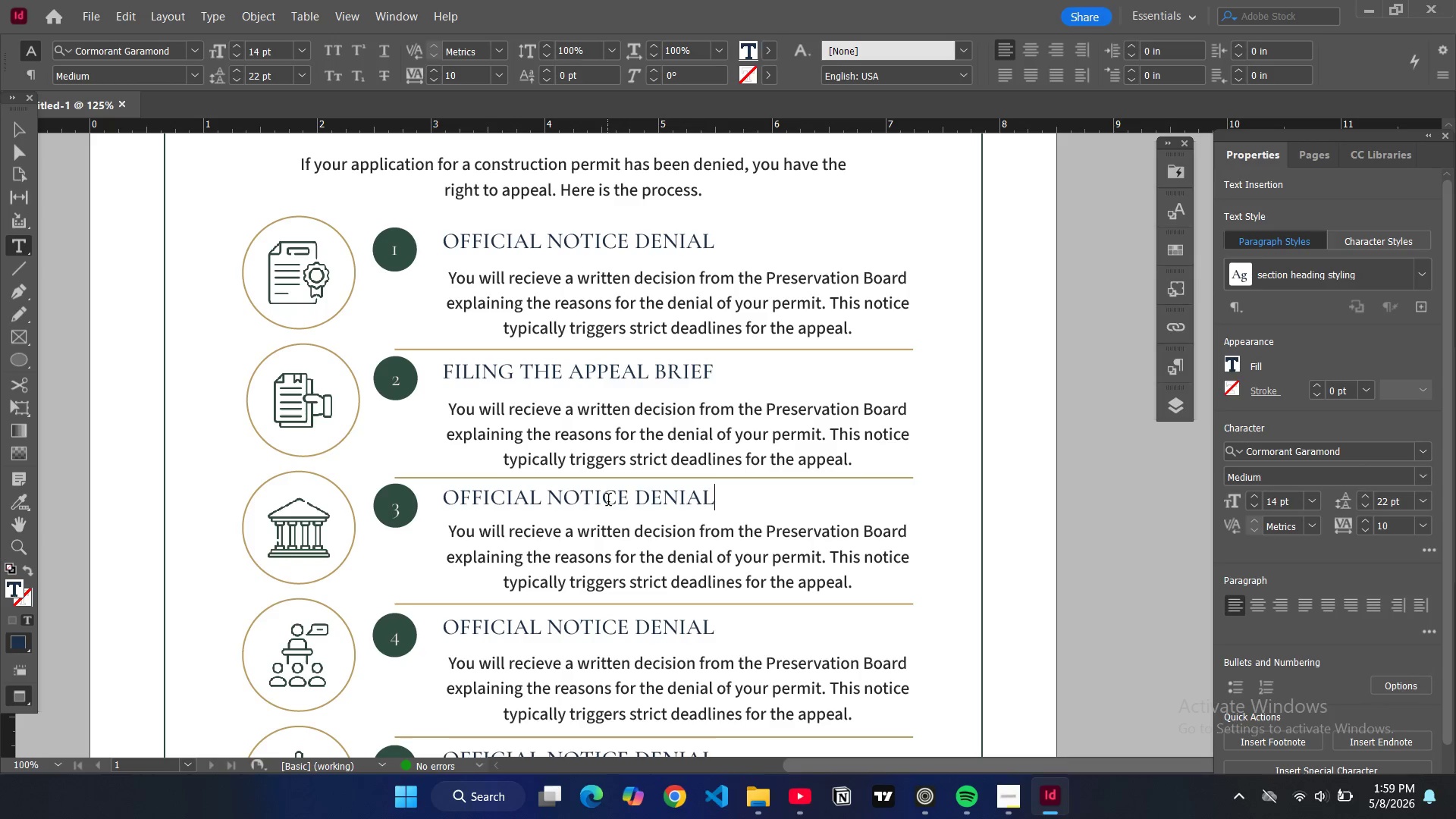 
double_click([608, 501])
 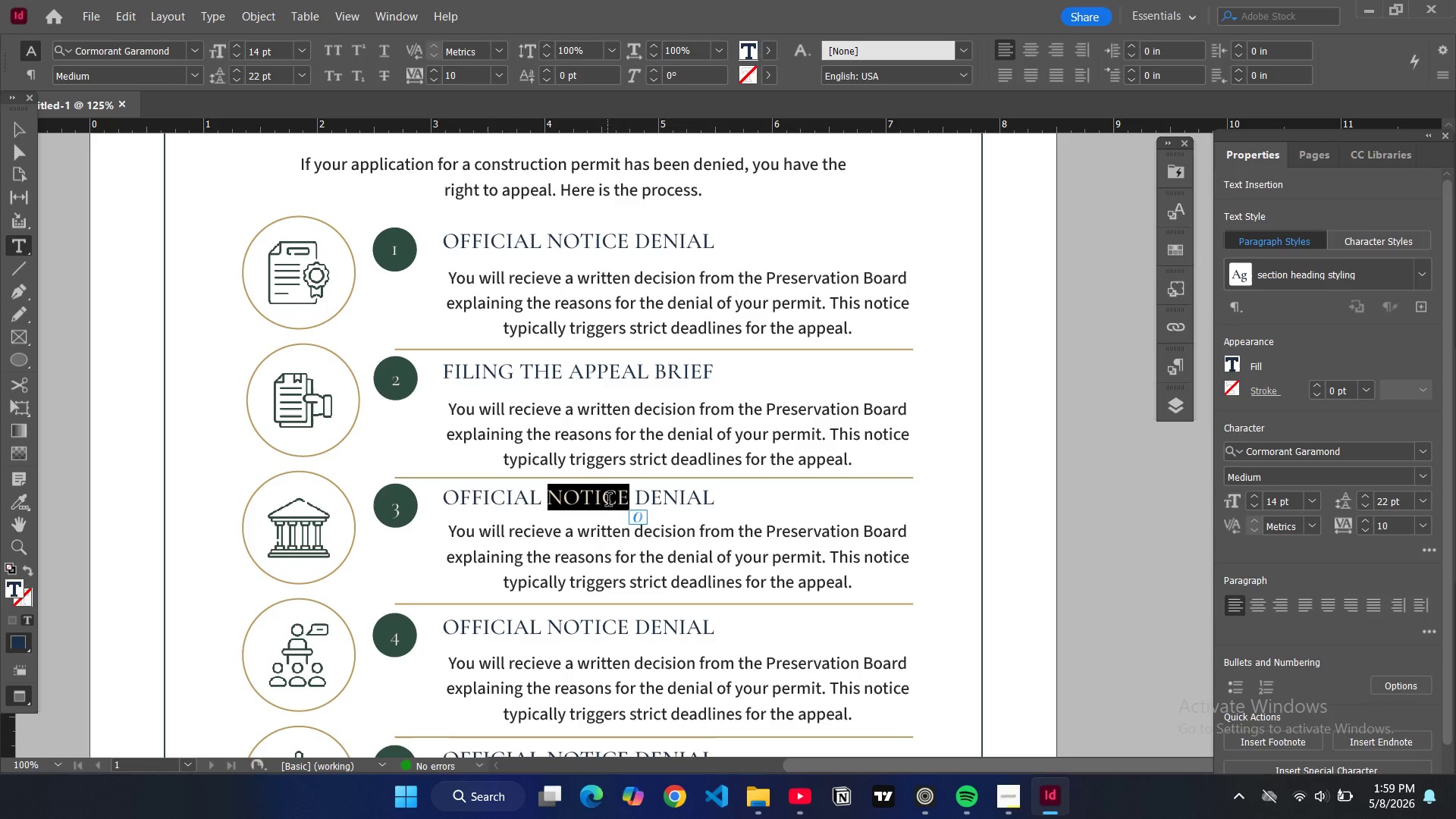 
key(Control+A)
 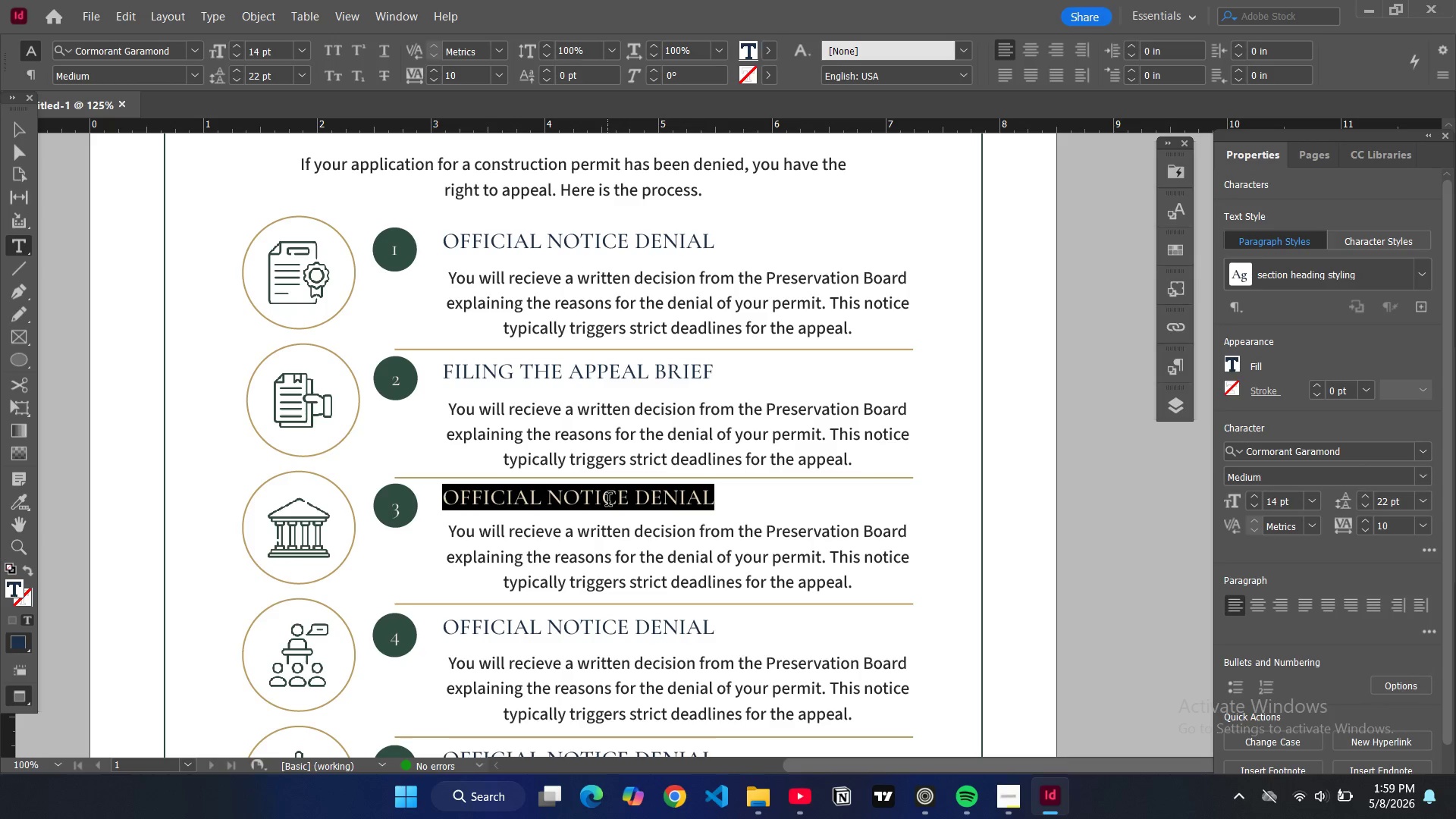 
type(THE STRUCTURE REVIEW PHASE)
 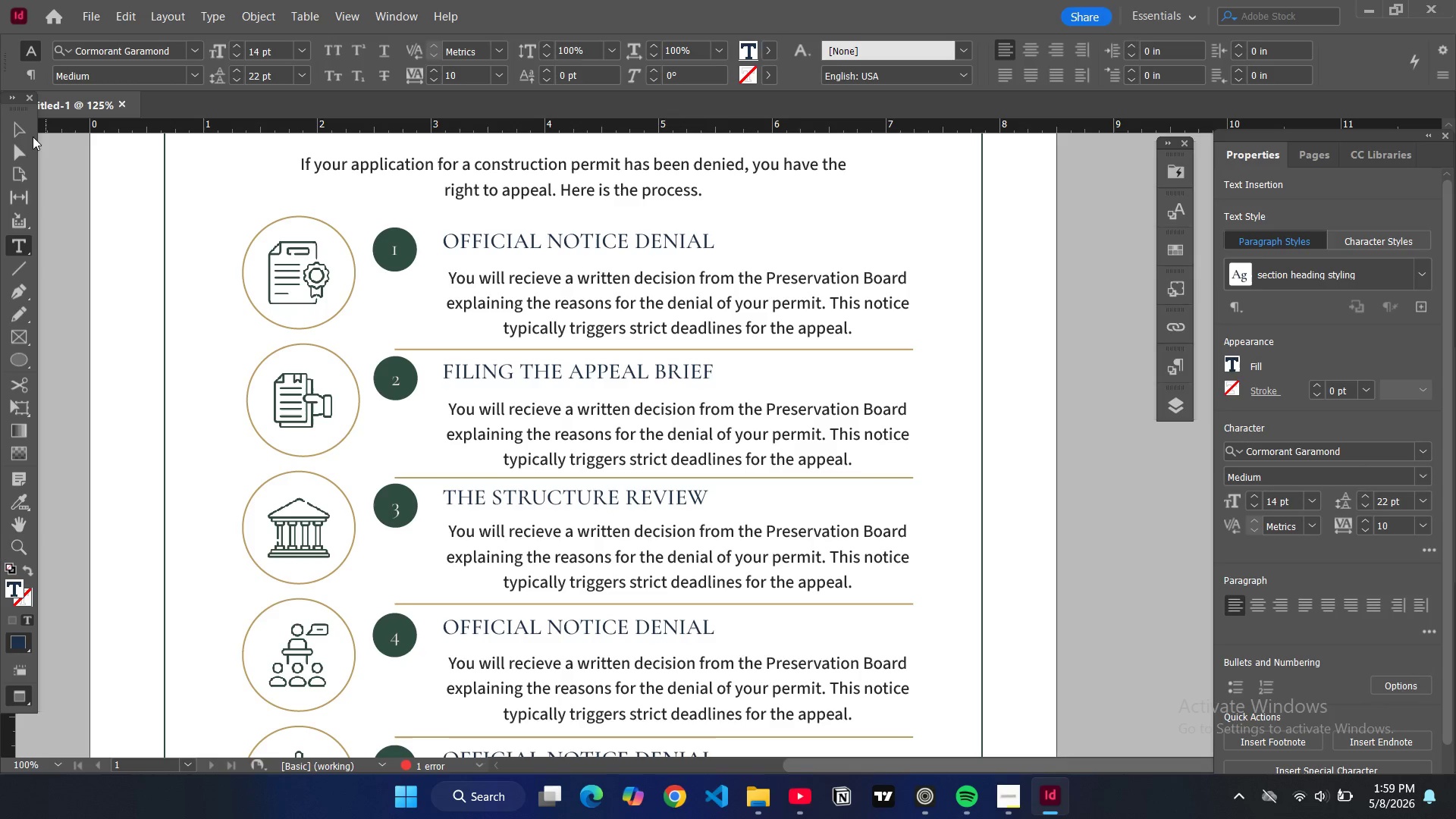 
left_click([18, 127])
 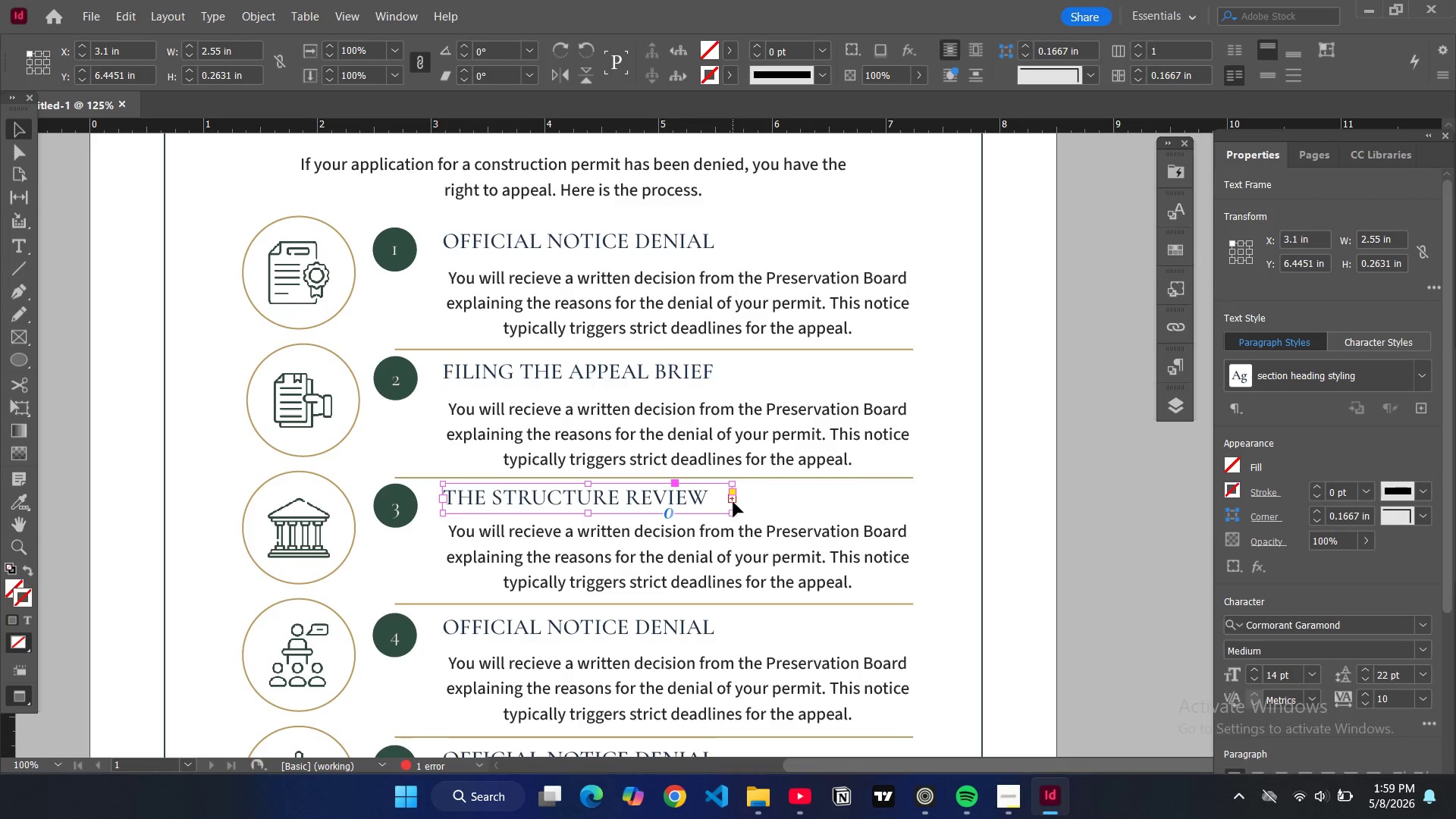 
left_click_drag(start_coordinate=[733, 499], to_coordinate=[799, 501])
 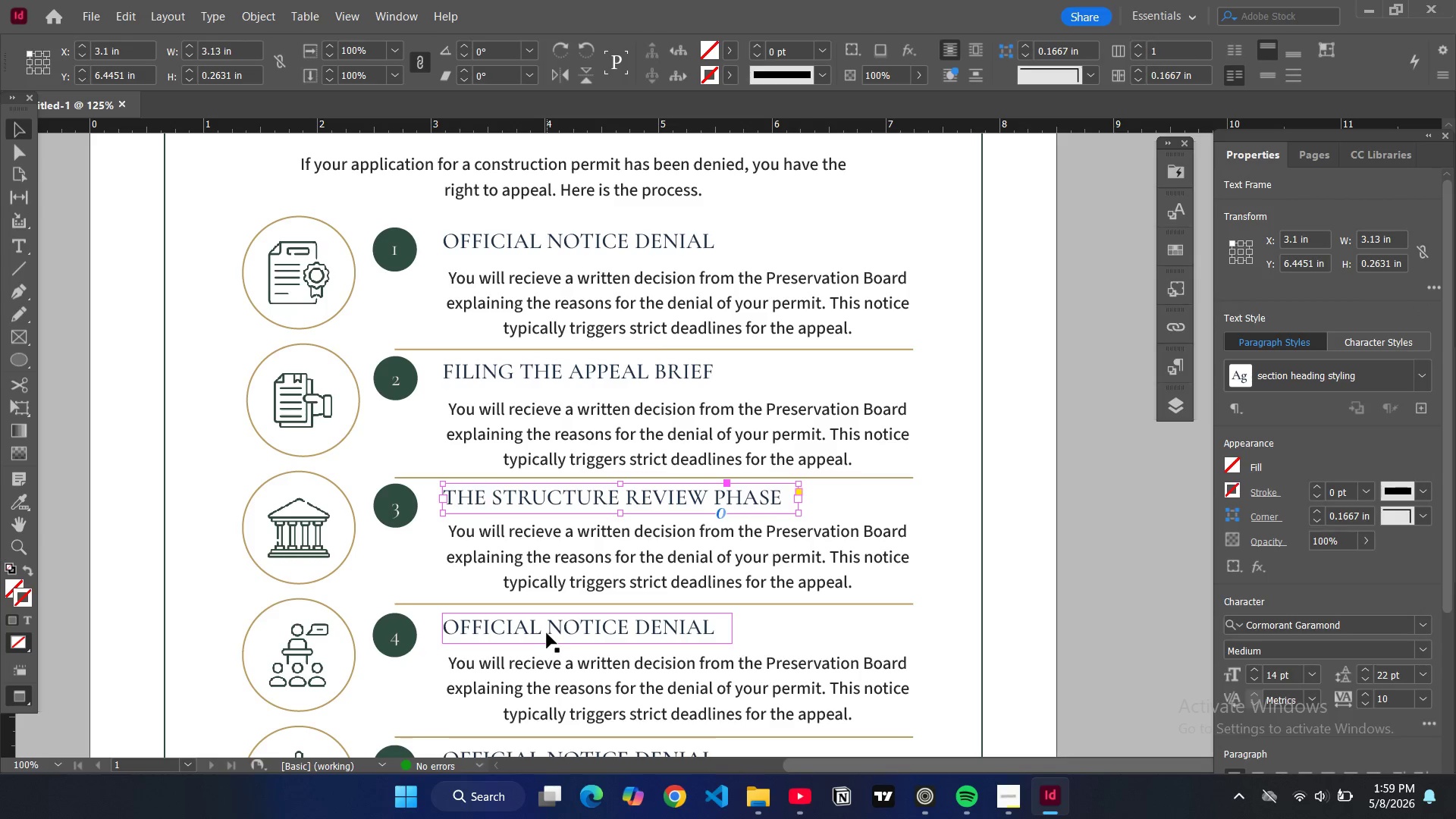 
double_click([547, 633])
 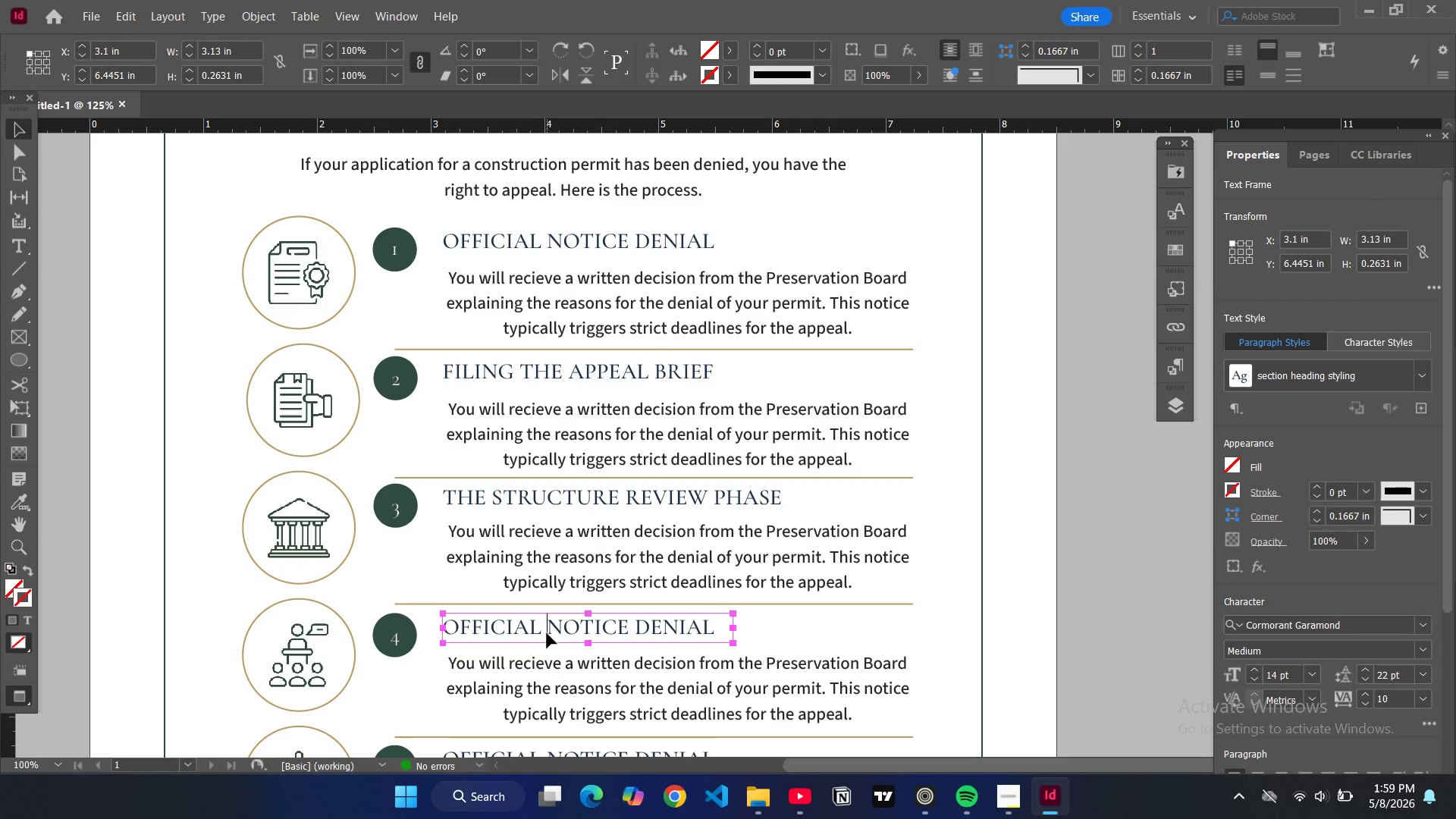 
key(Control+ControlLeft)
 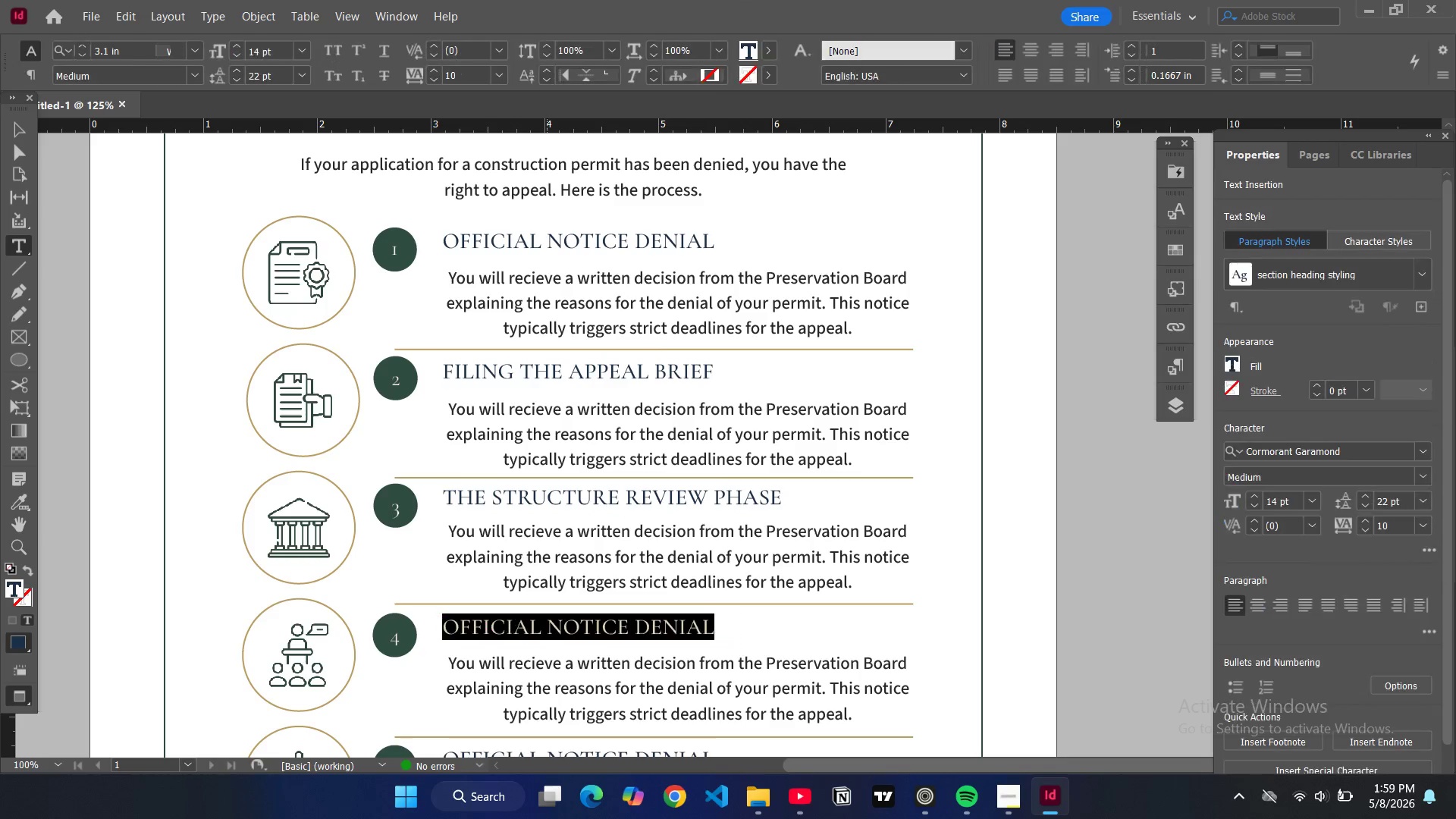 
key(Control+A)
 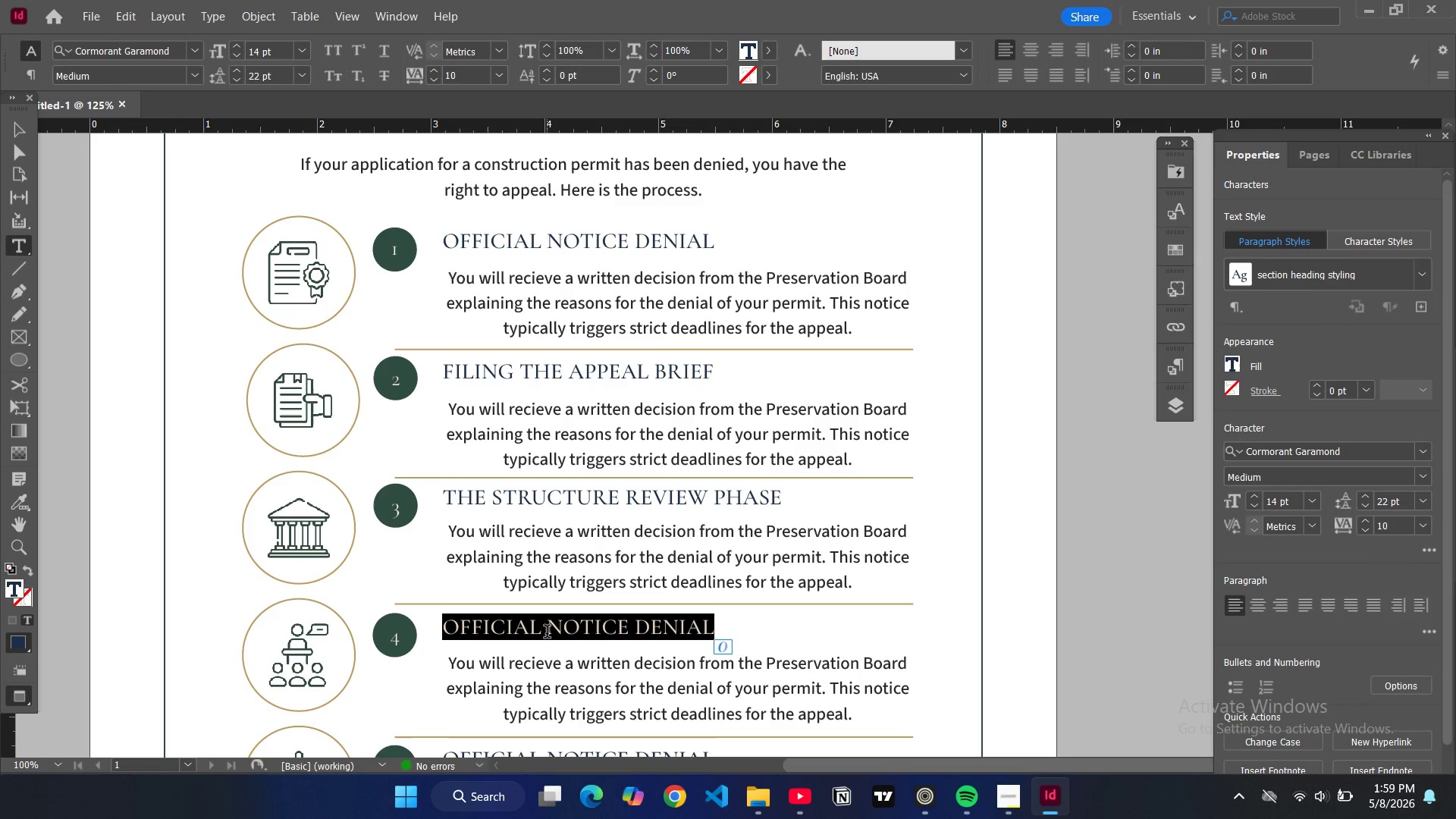 
type(THE PUBLIC HEARING)
 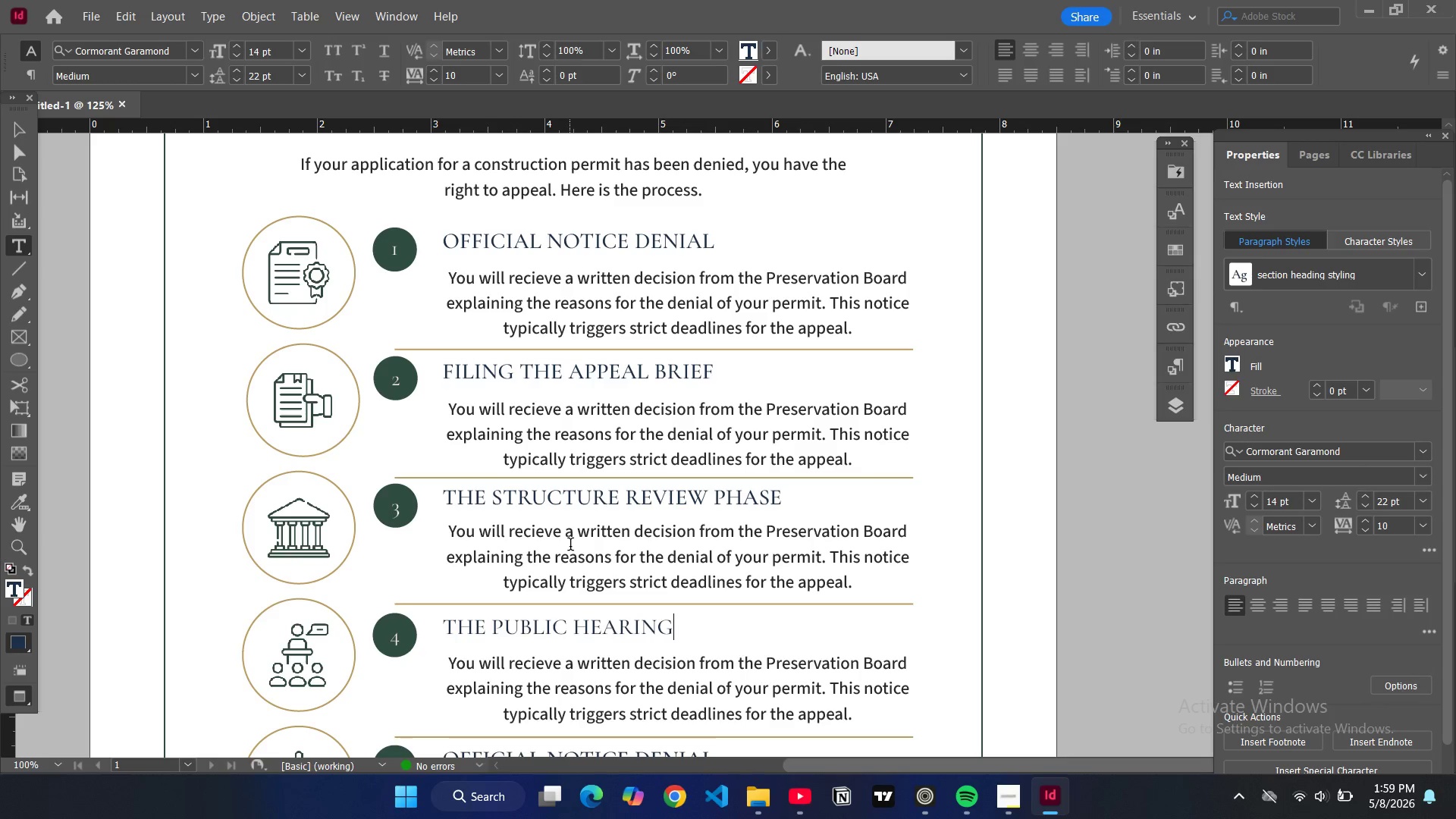 
scroll: coordinate [570, 546], scroll_direction: down, amount: 1.0
 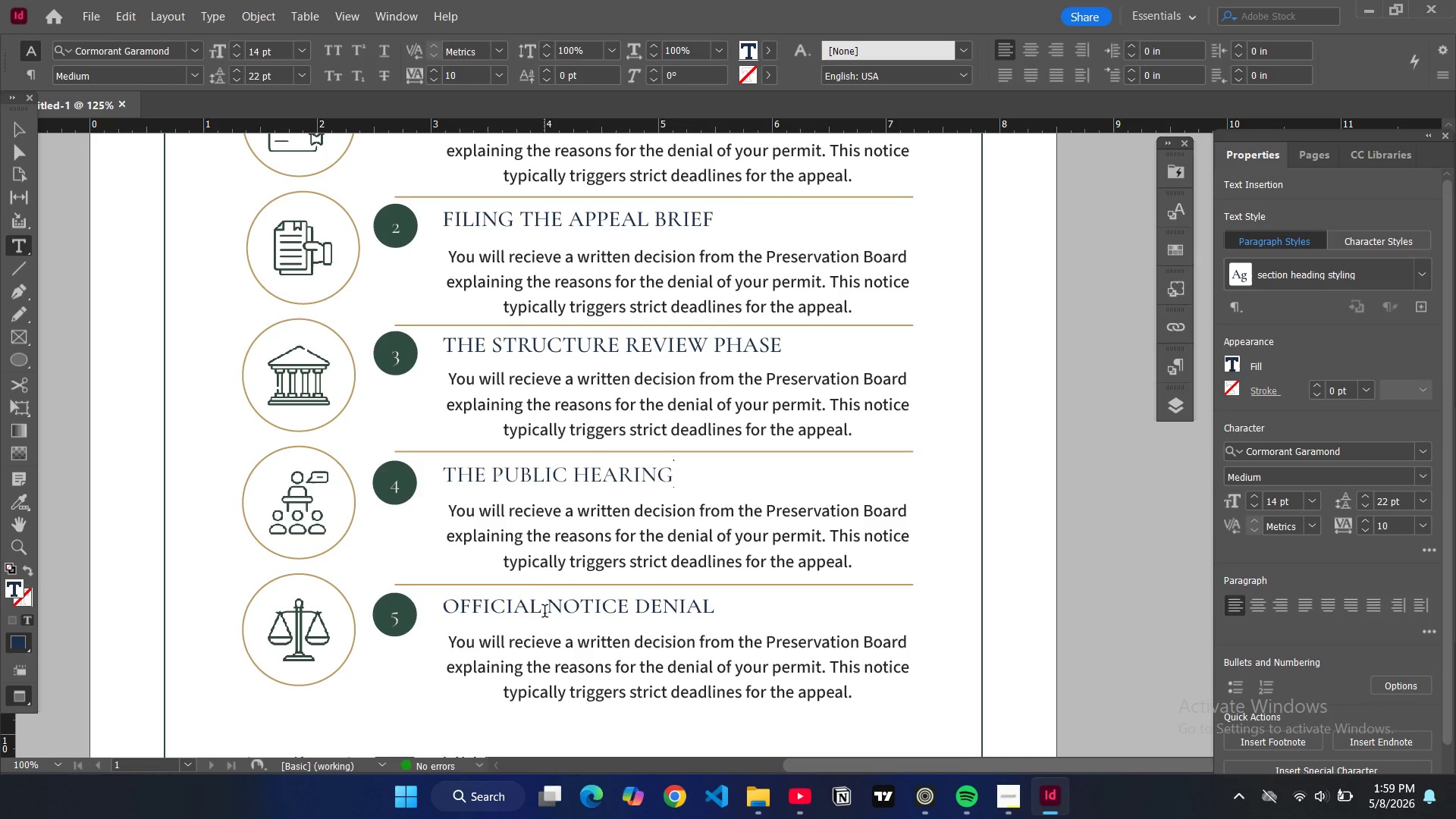 
double_click([544, 613])
 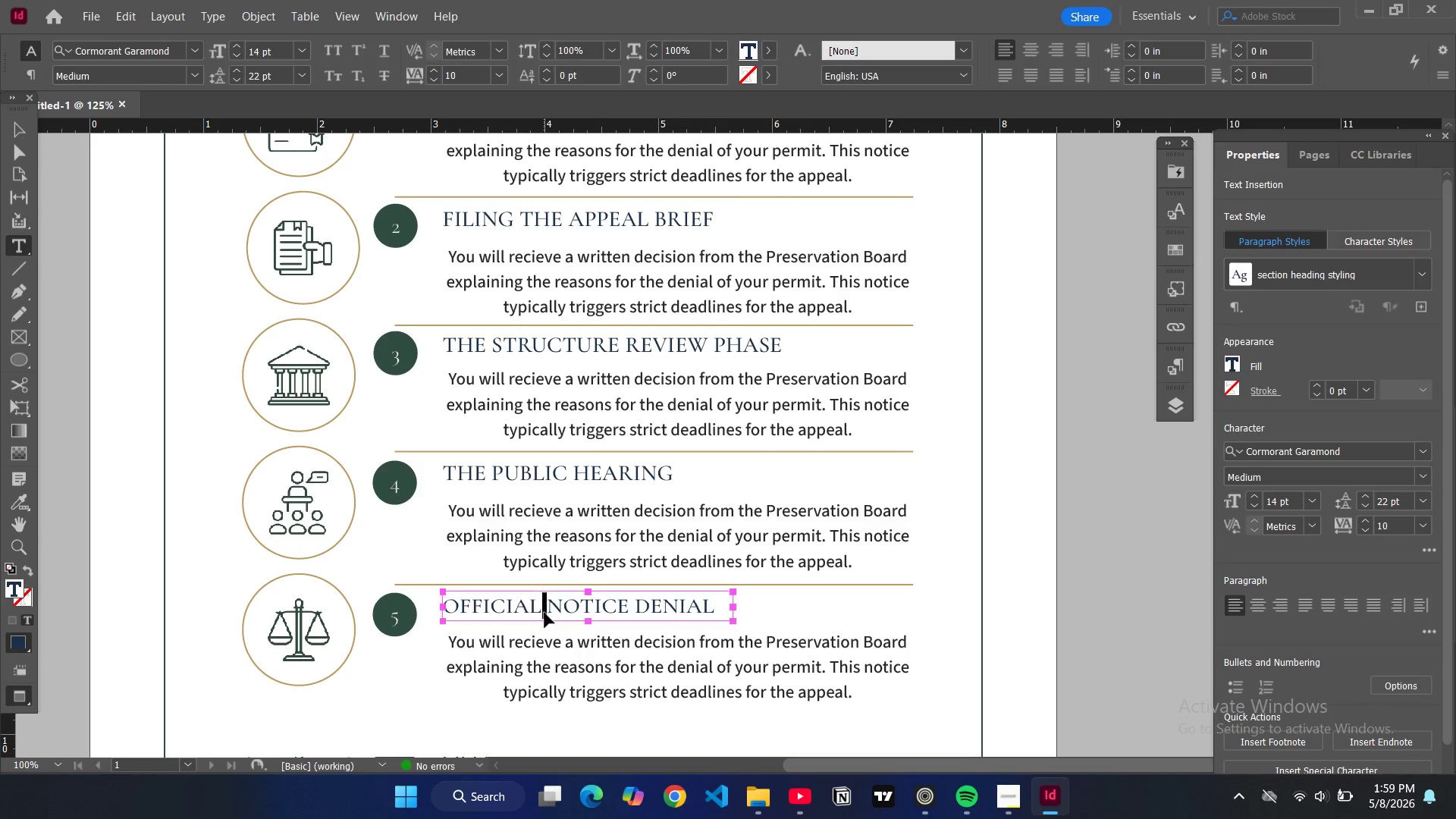 
key(Control+A)
 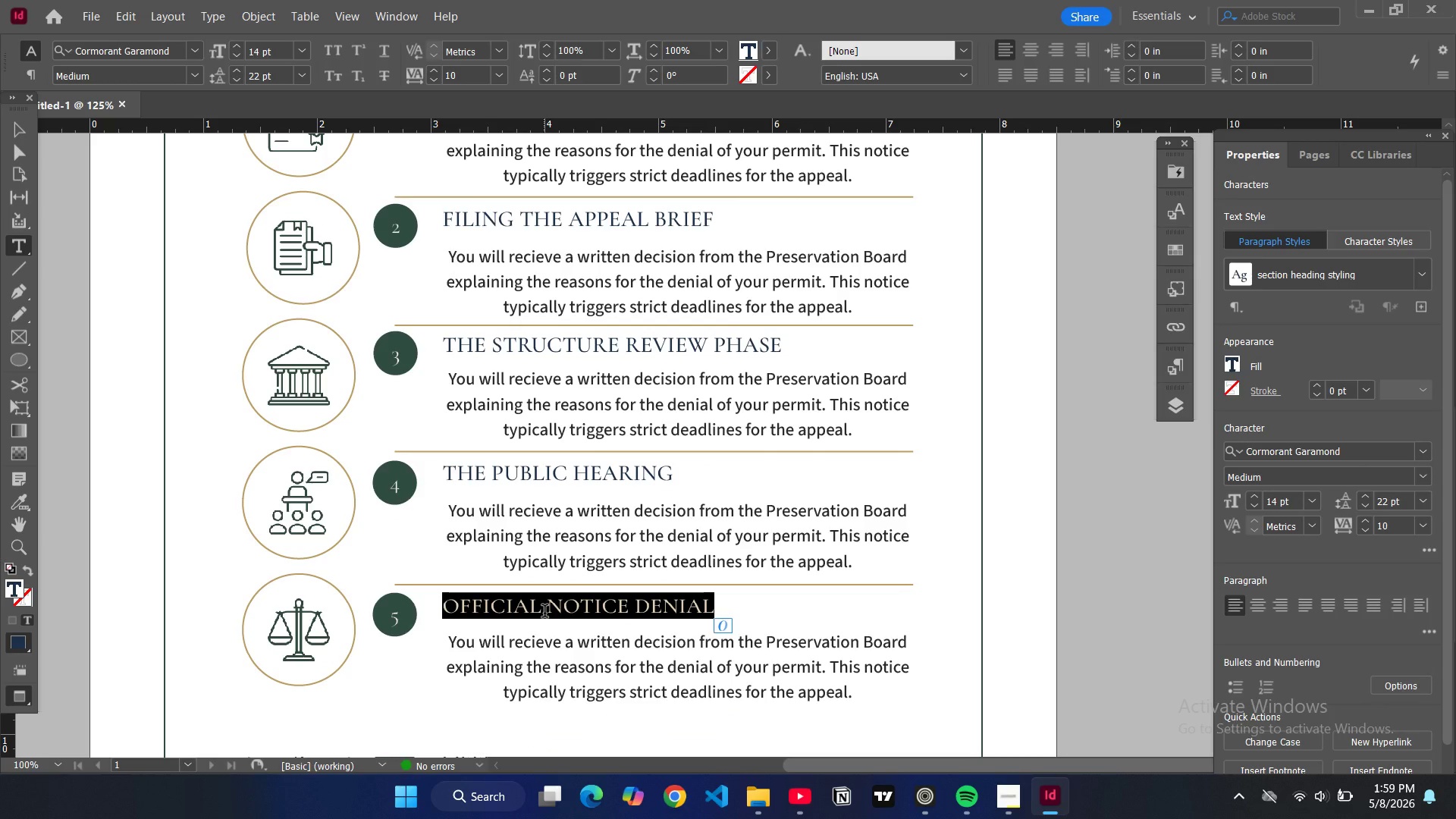 
type(THE FINAL JUDICIAL RUNNING)
 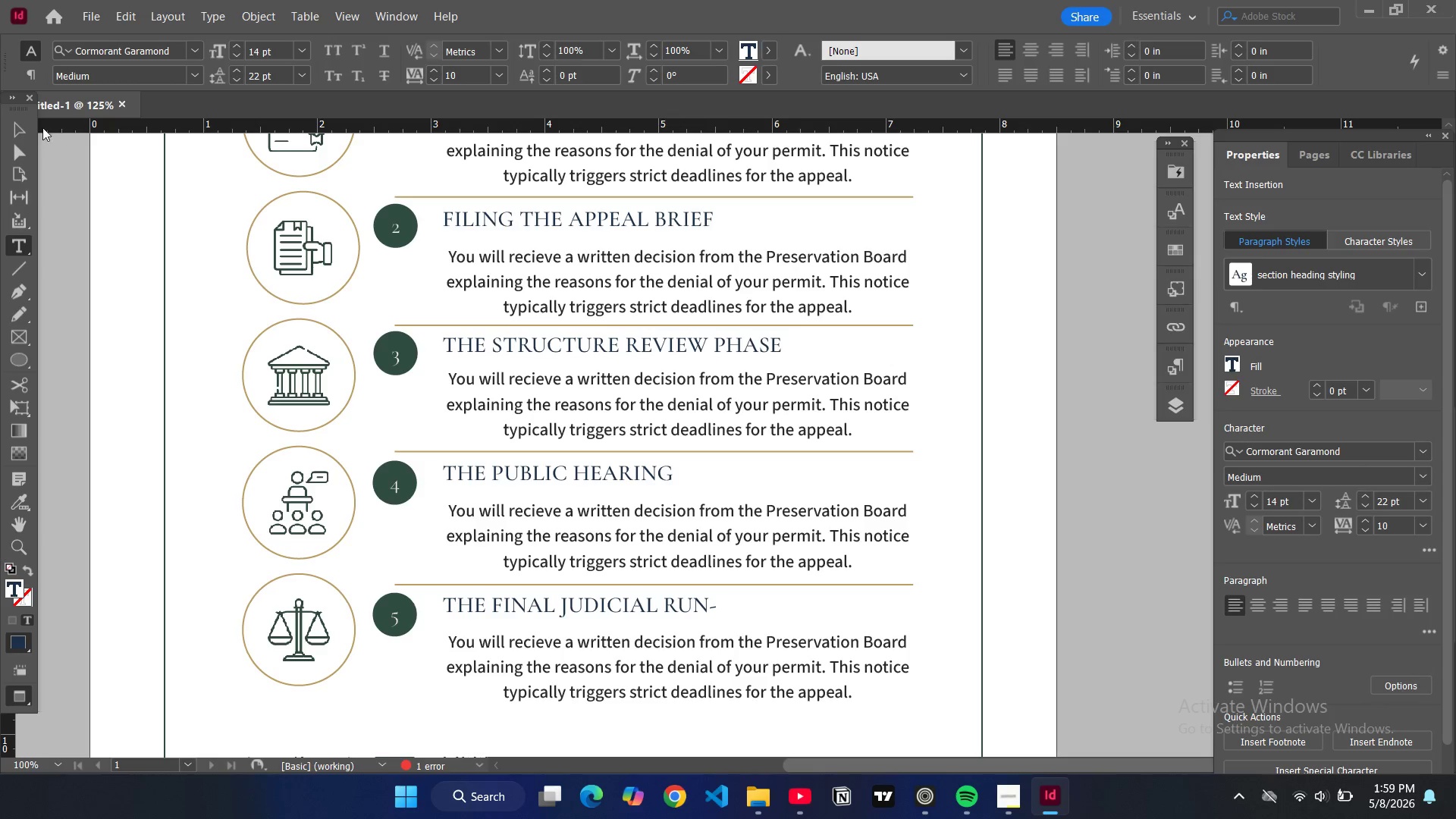 
left_click([17, 132])
 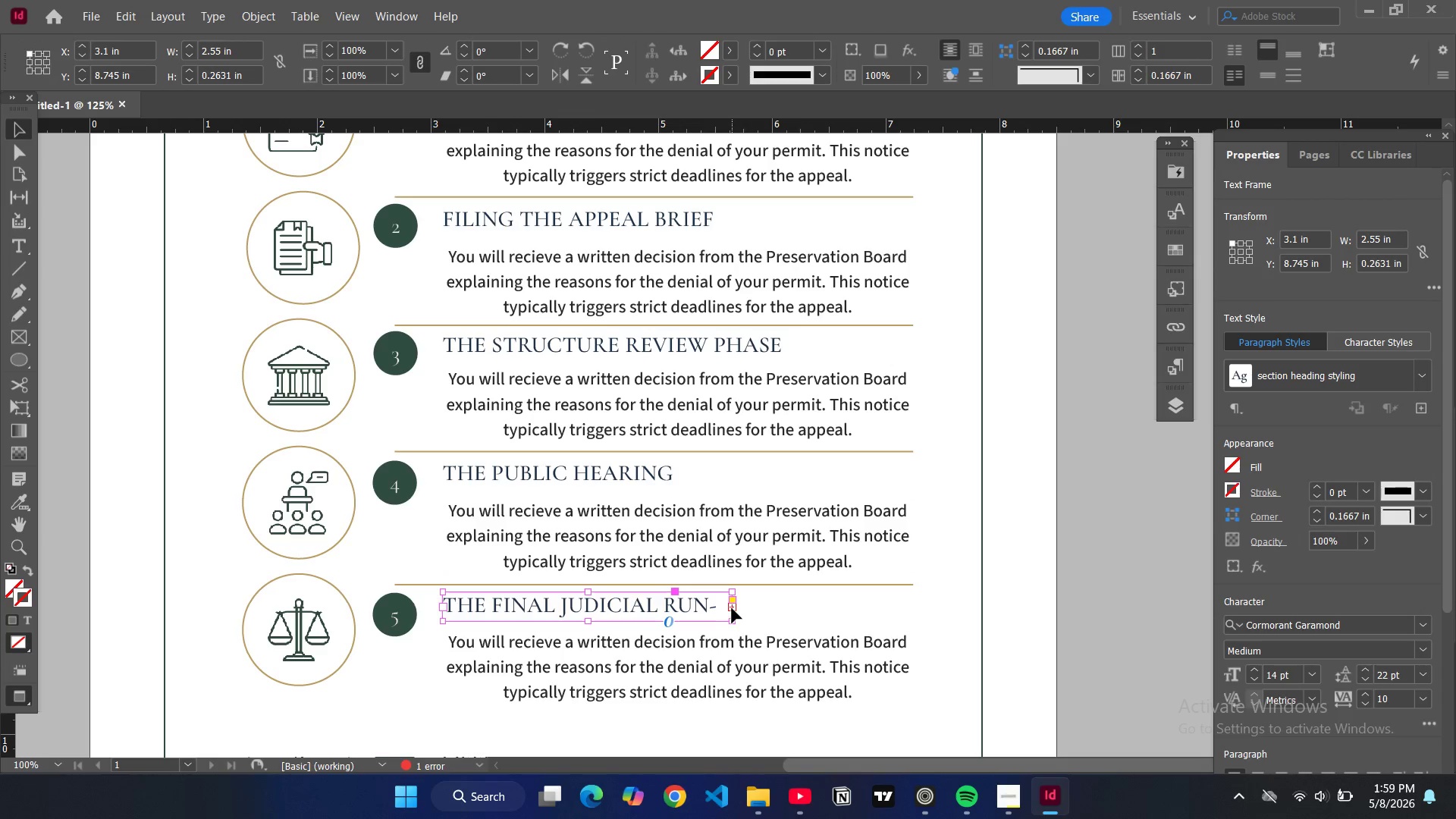 
left_click_drag(start_coordinate=[732, 608], to_coordinate=[803, 610])
 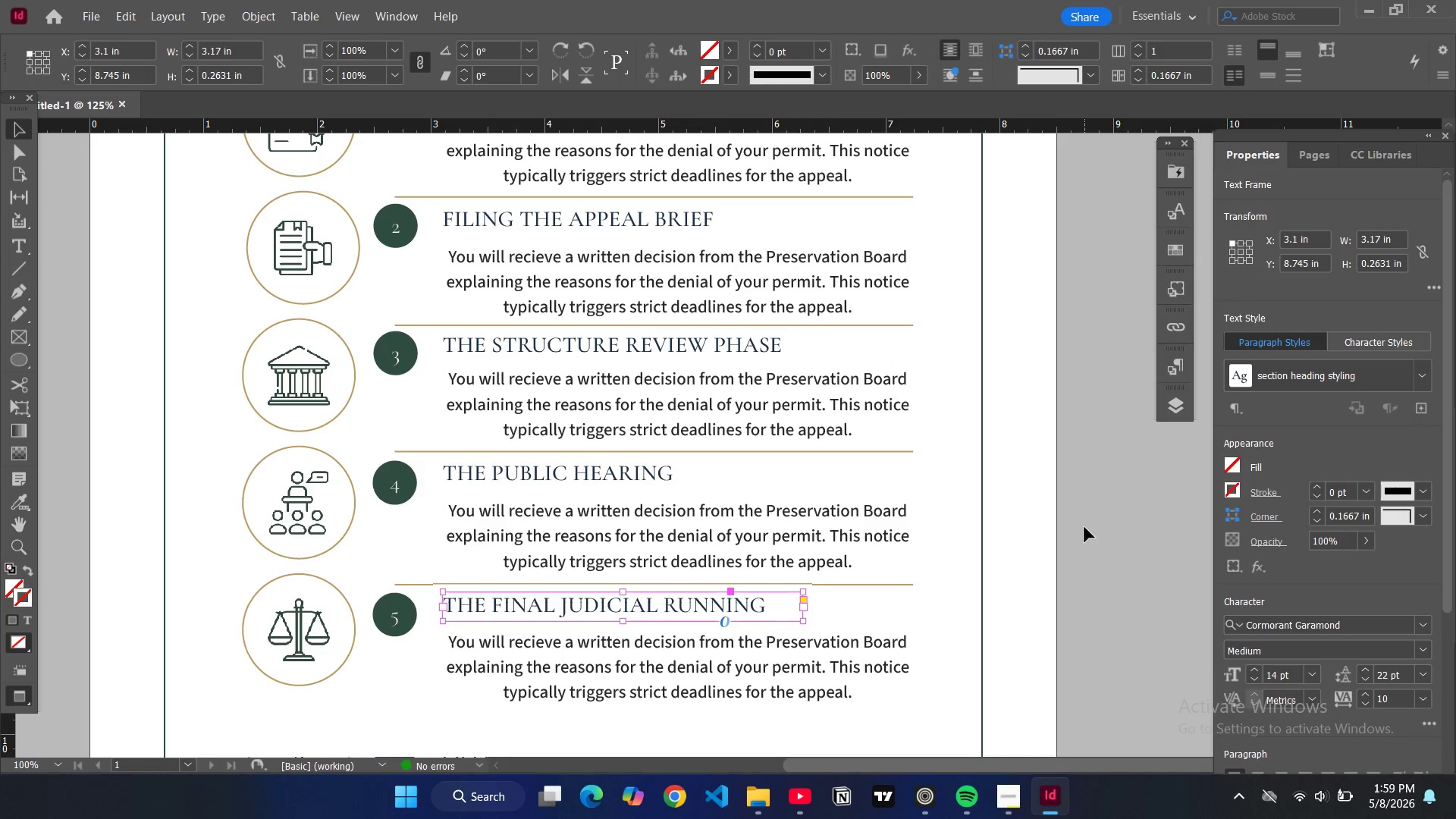 
left_click([1084, 527])
 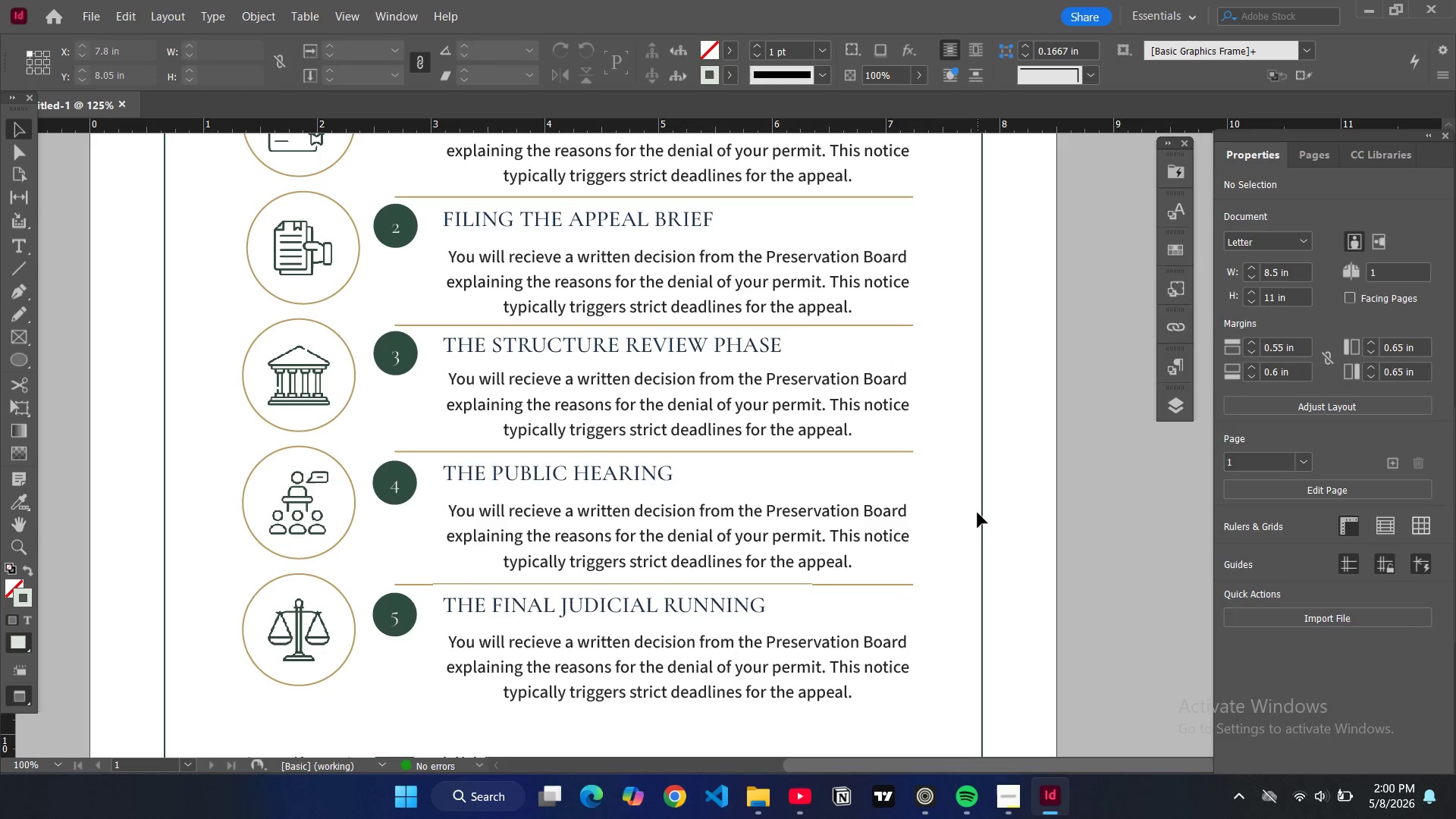 
scroll: coordinate [977, 513], scroll_direction: up, amount: 2.0
 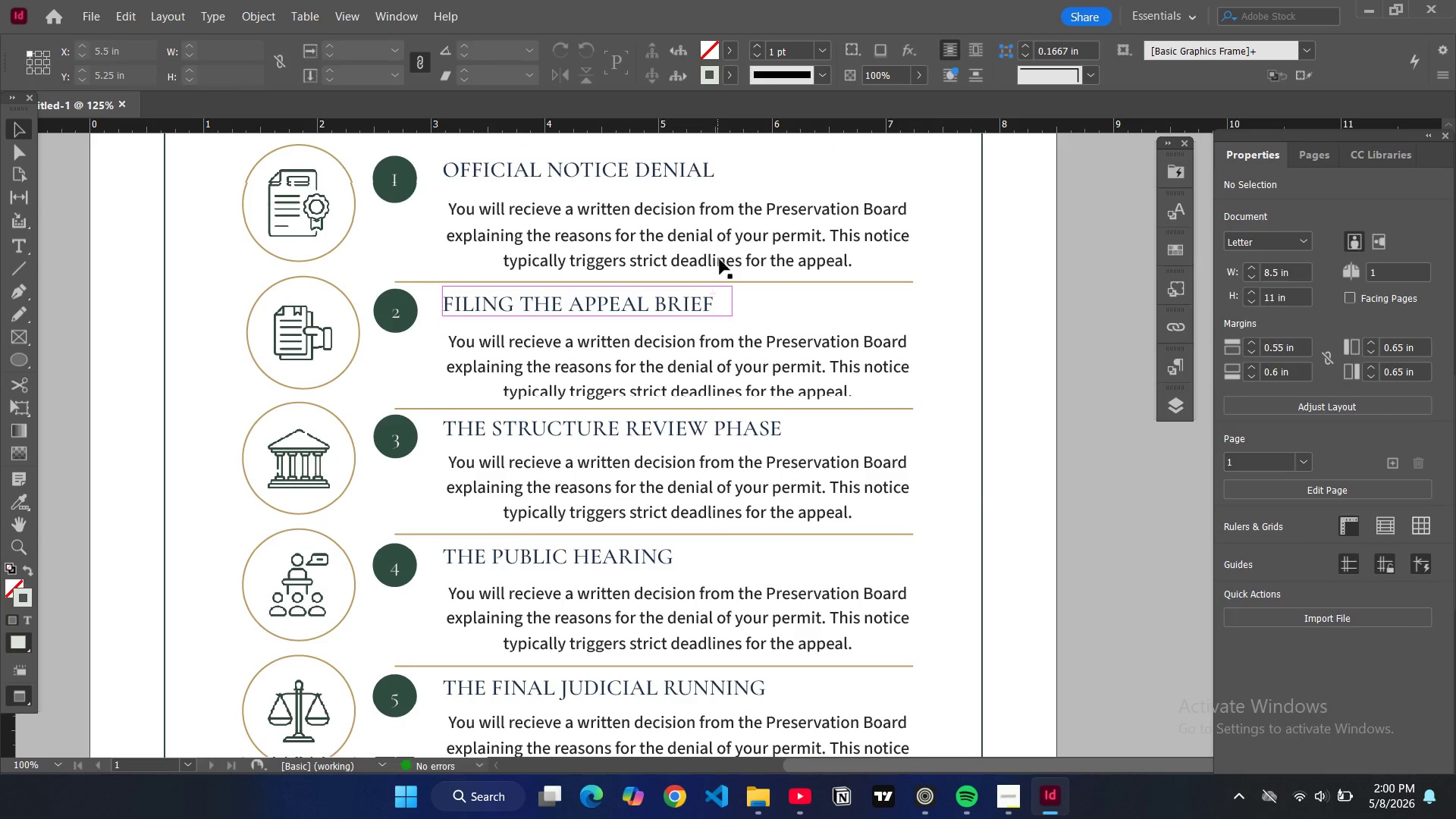 
left_click([720, 253])
 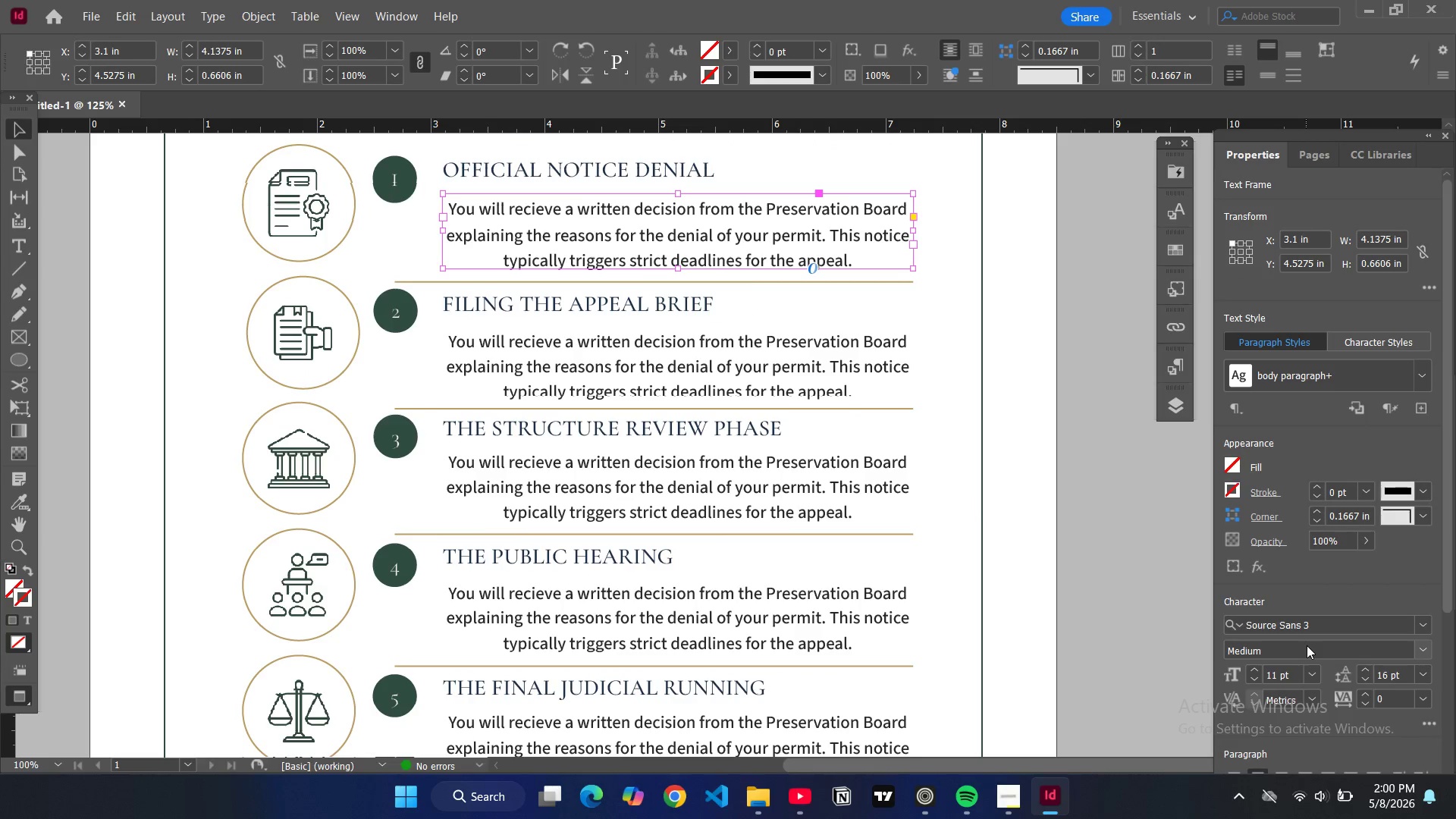 
scroll: coordinate [1279, 748], scroll_direction: down, amount: 4.0
 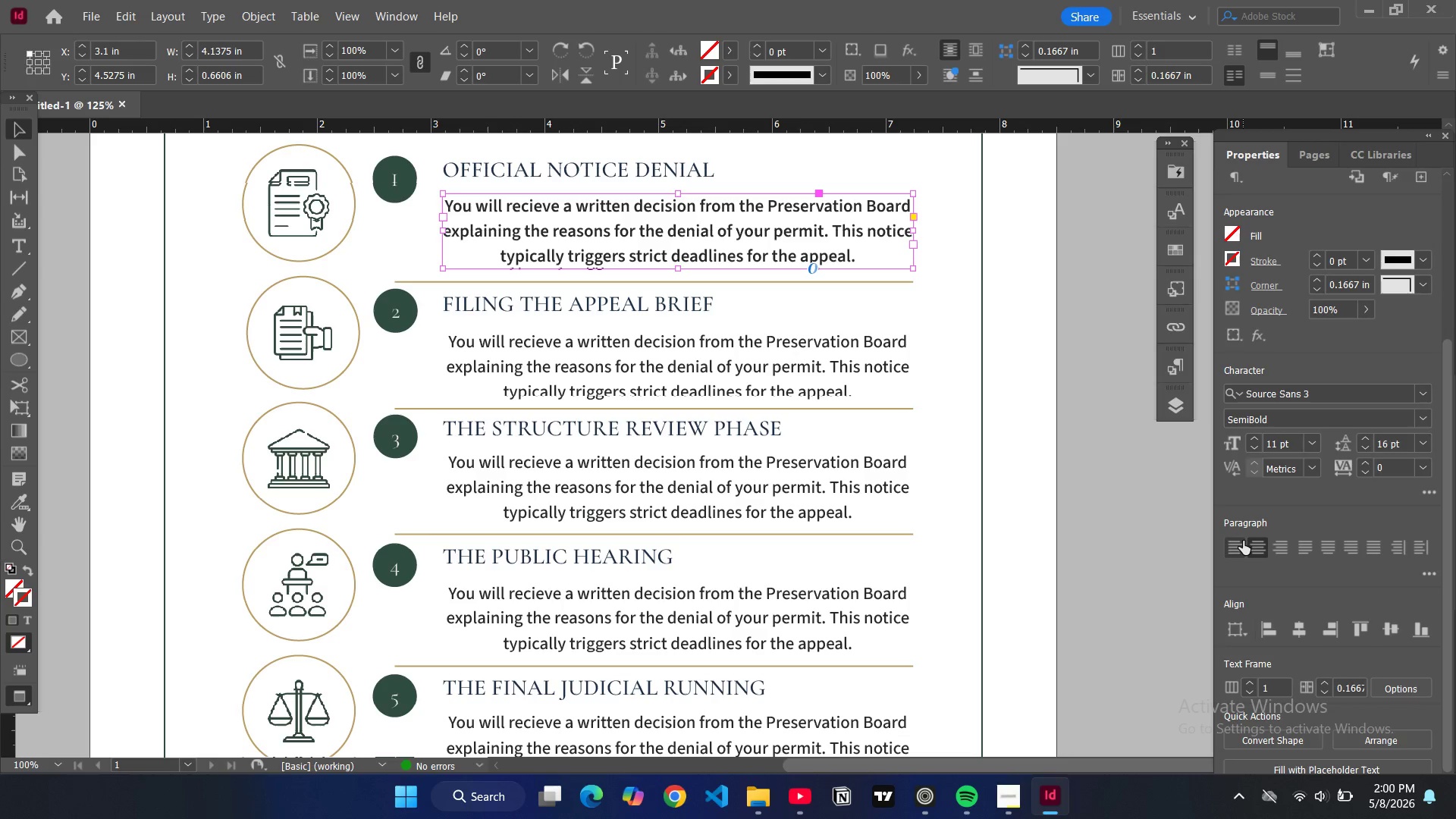 
left_click([1243, 541])
 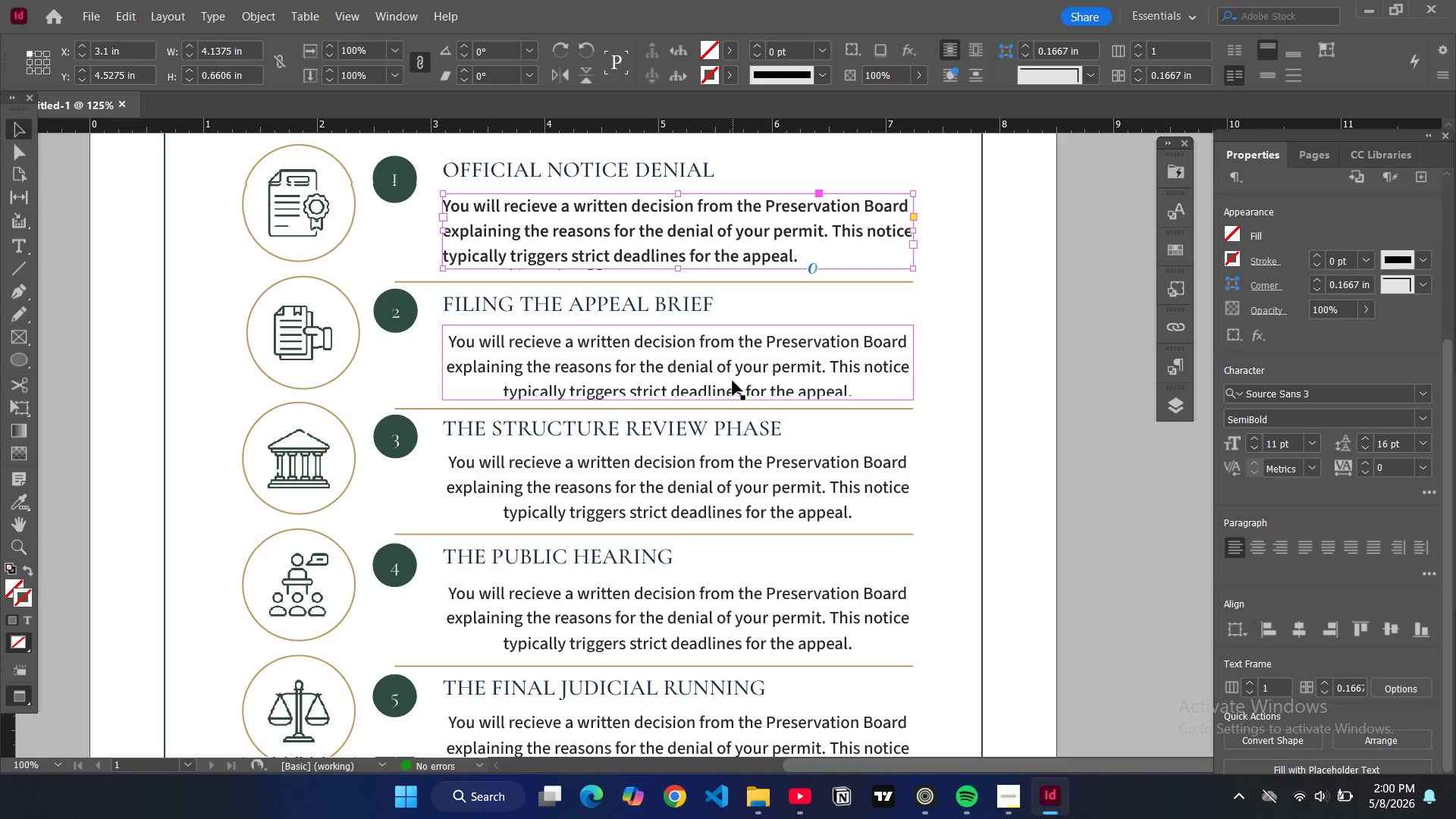 
left_click([730, 358])
 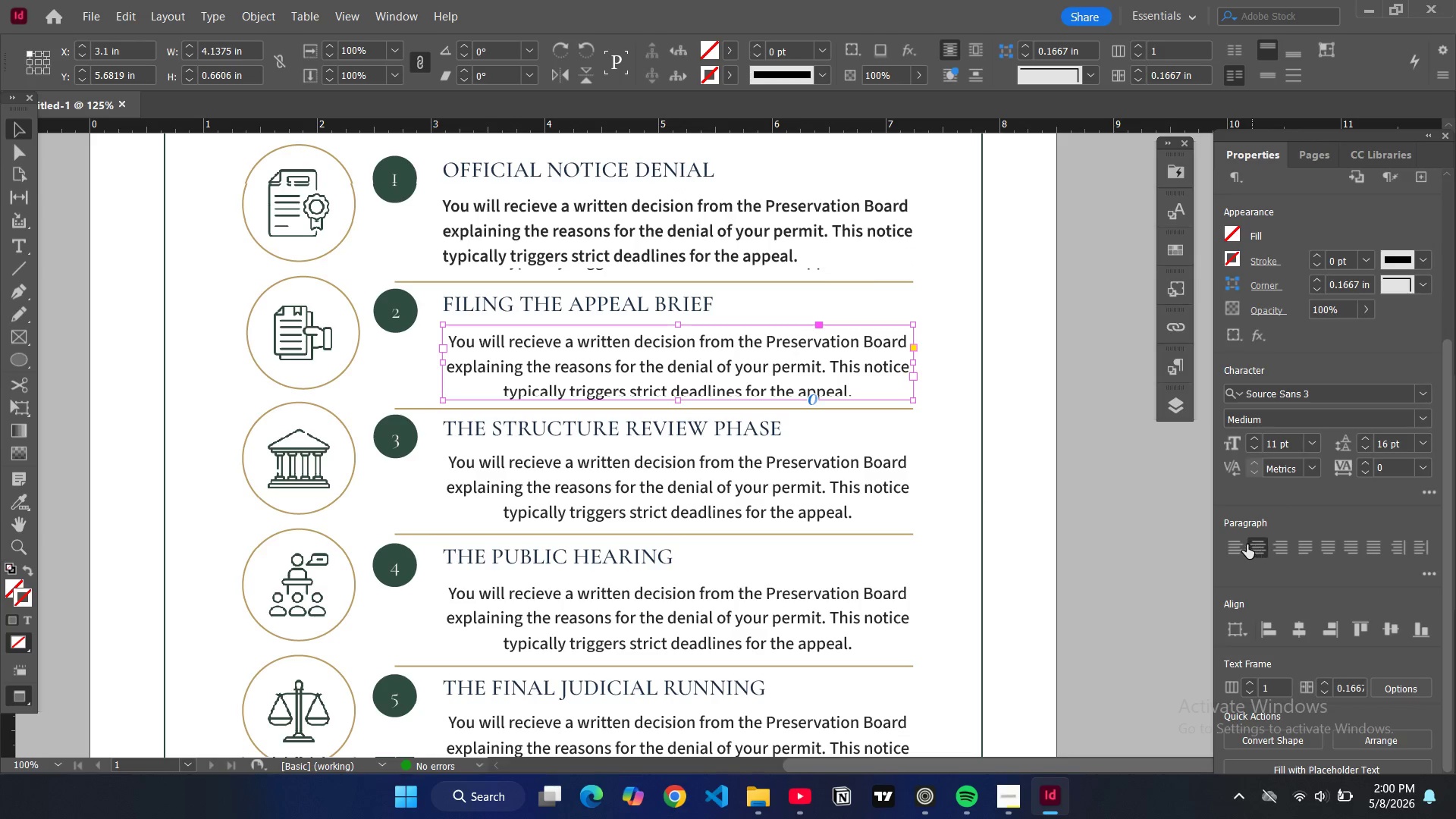 
left_click([1242, 543])
 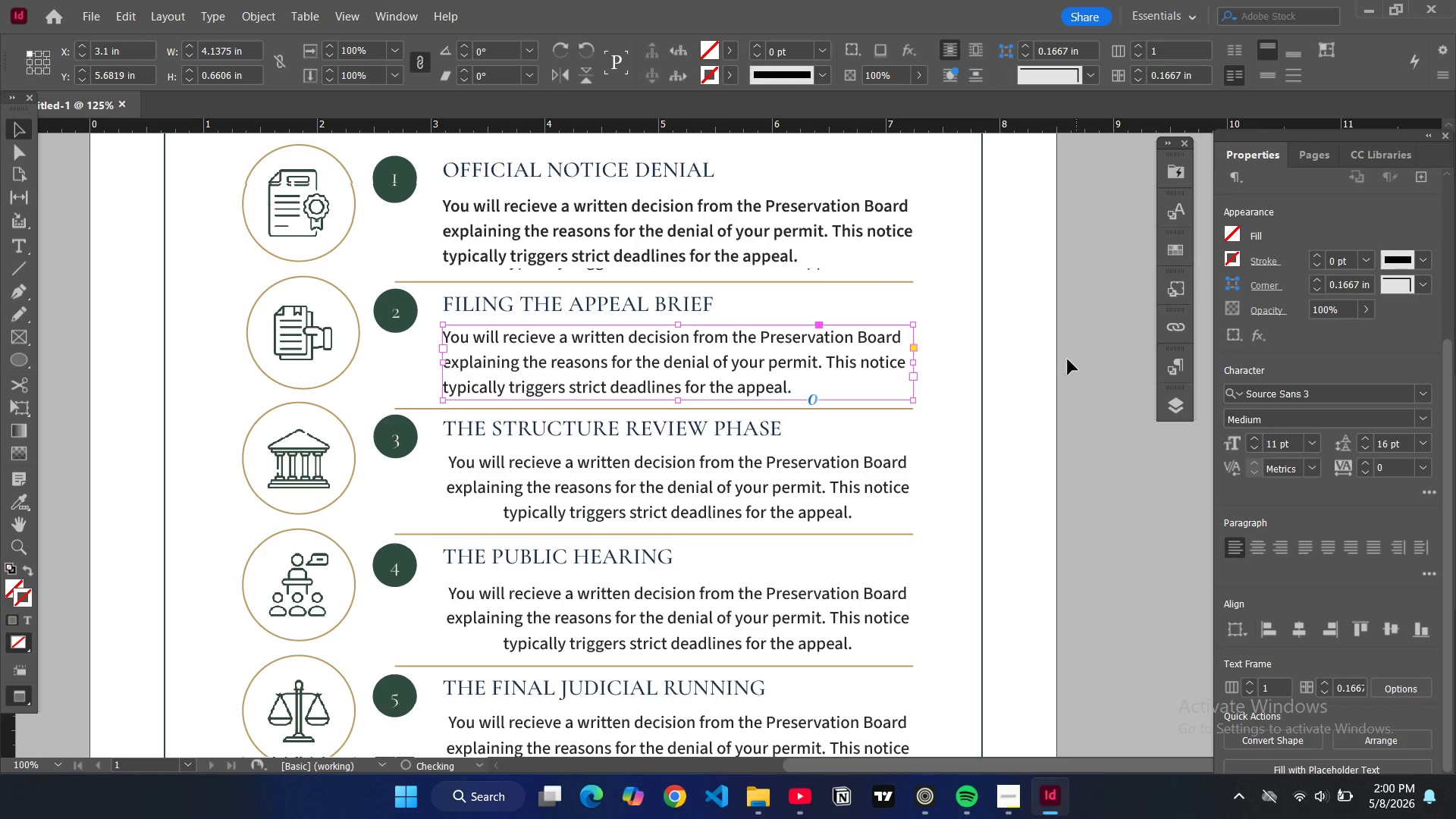 
left_click([1028, 365])
 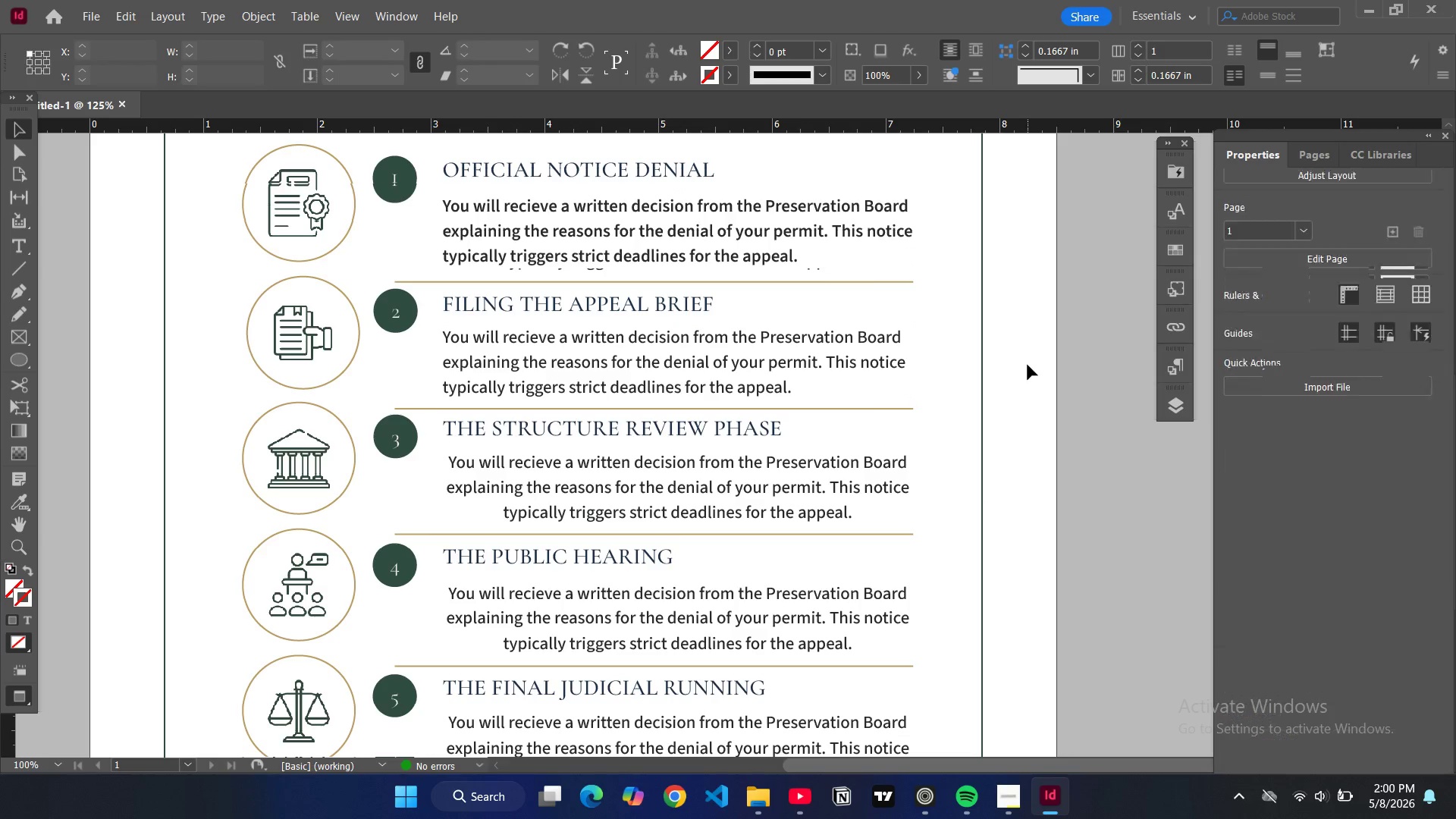 
type(WWWWW)
 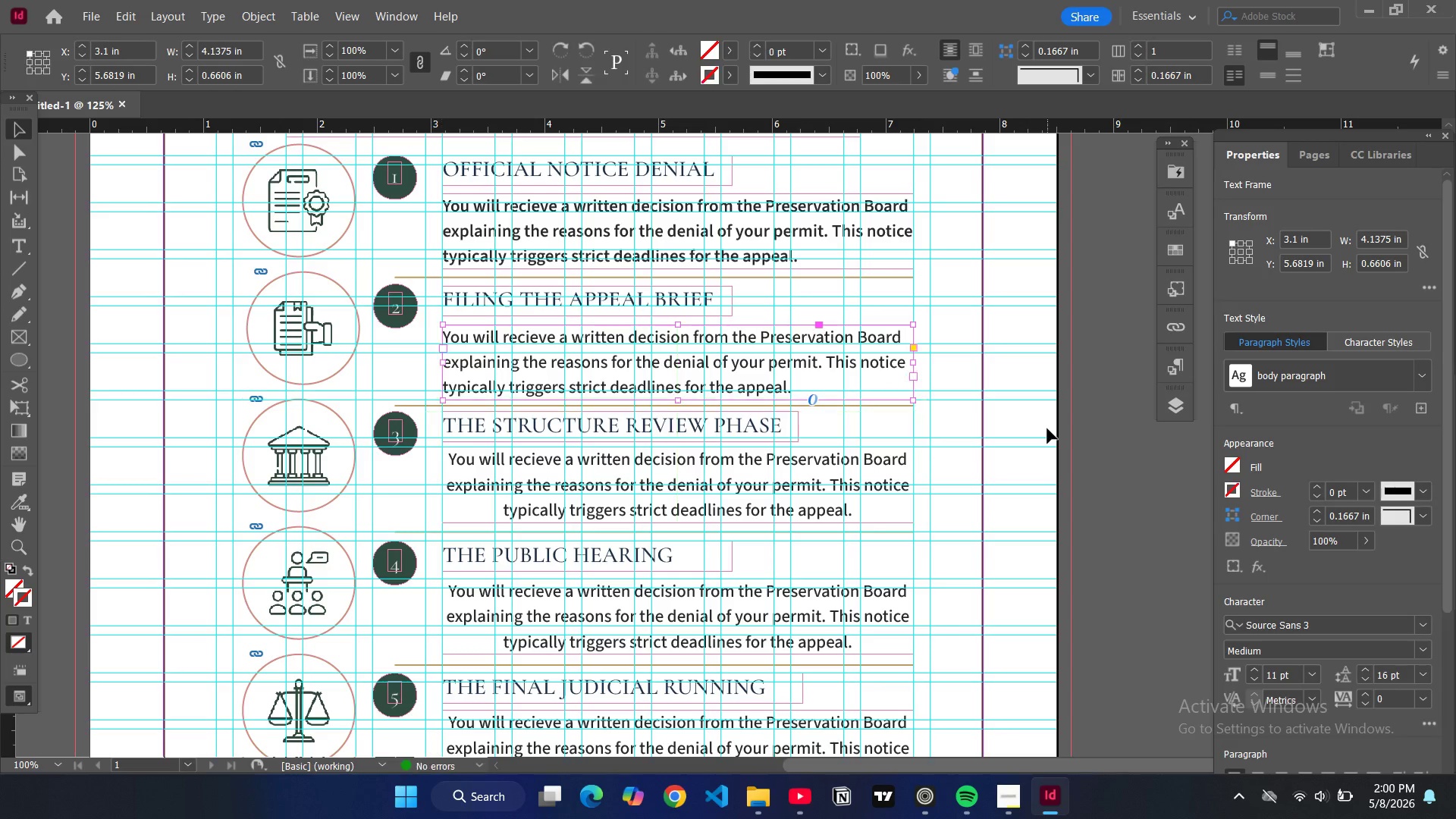 
wait(5.7)
 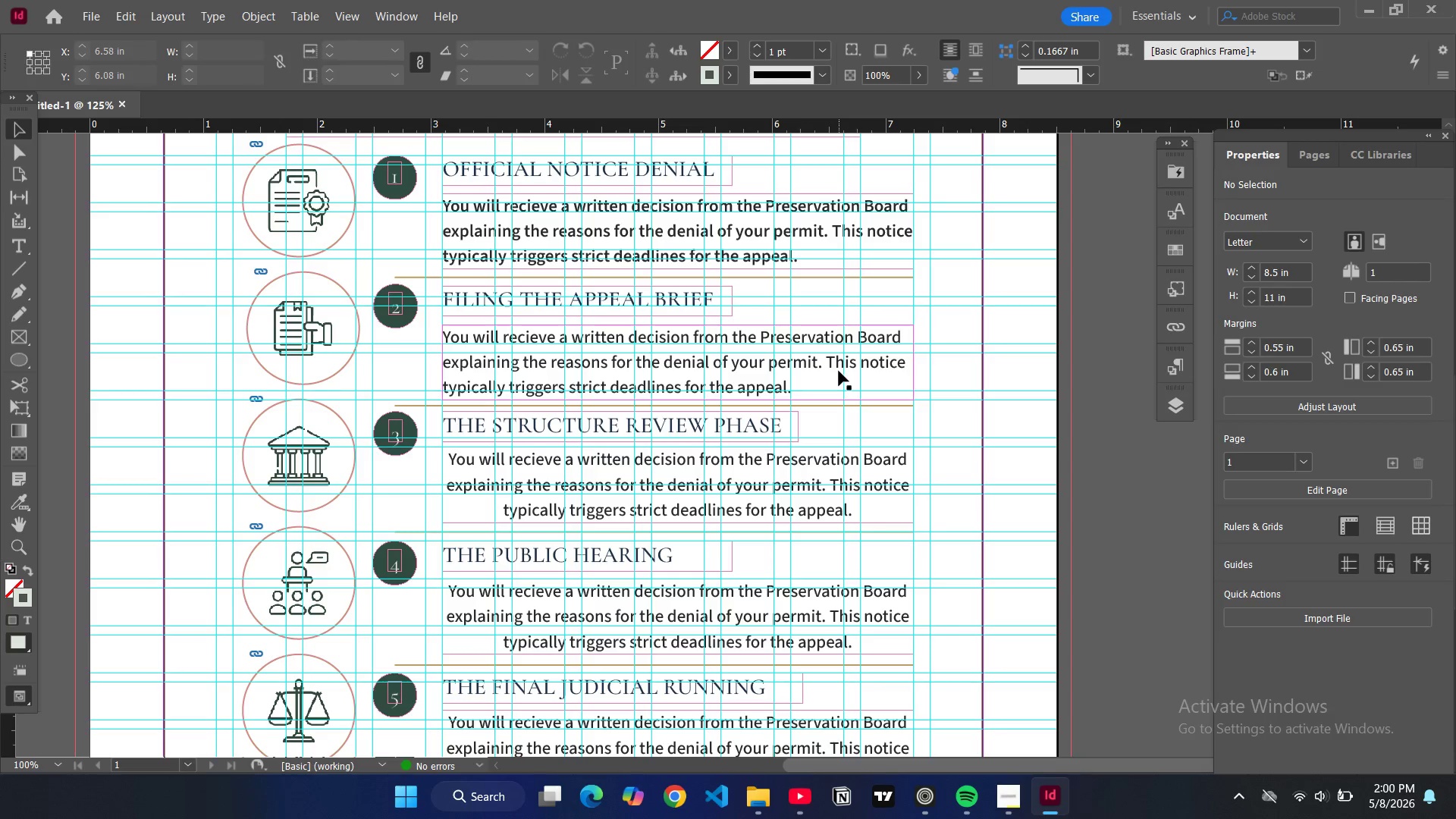 
double_click([820, 363])
 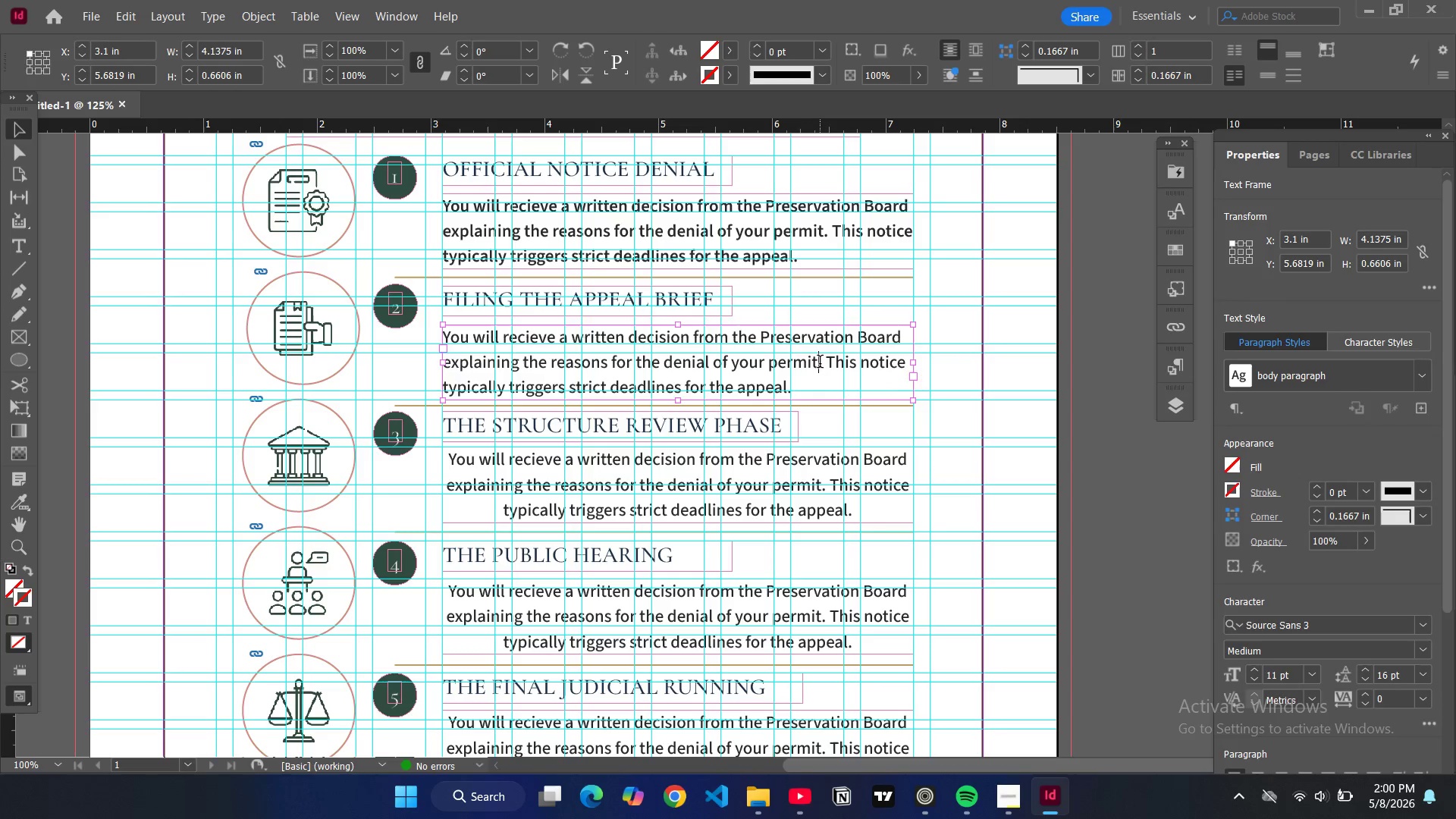 
key(Control+A)
 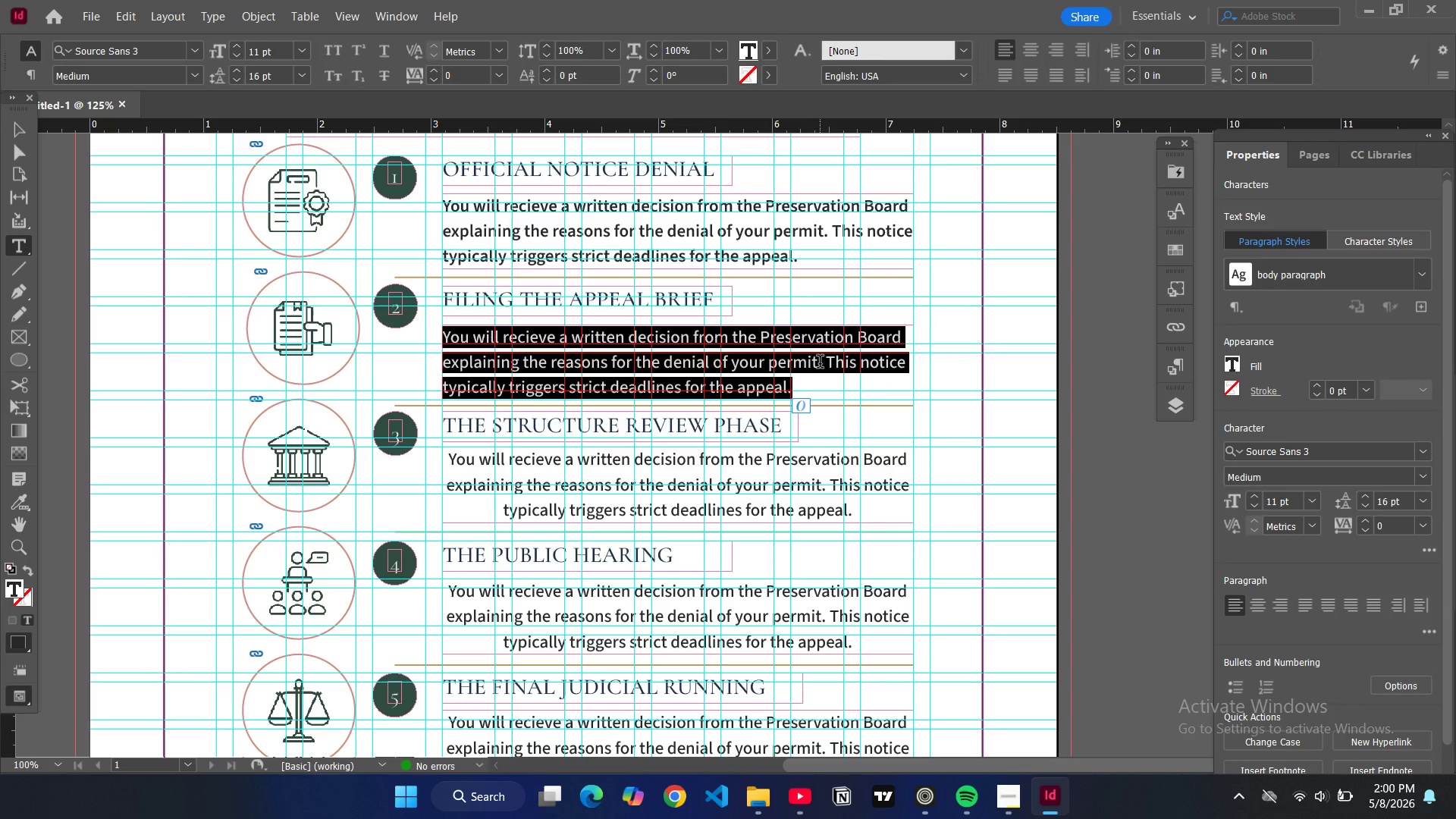 
type(e)
key(Backspace)
type(wE )
key(Backspace)
key(Backspace)
type(e prepare and file a formal appeal brief with the appropriate court within the required timeframe. This docummen)
key(Backspace)
key(Backspace)
key(Backspace)
type(ent outlines the legal and factual basis fr the Board'sdecision.)
 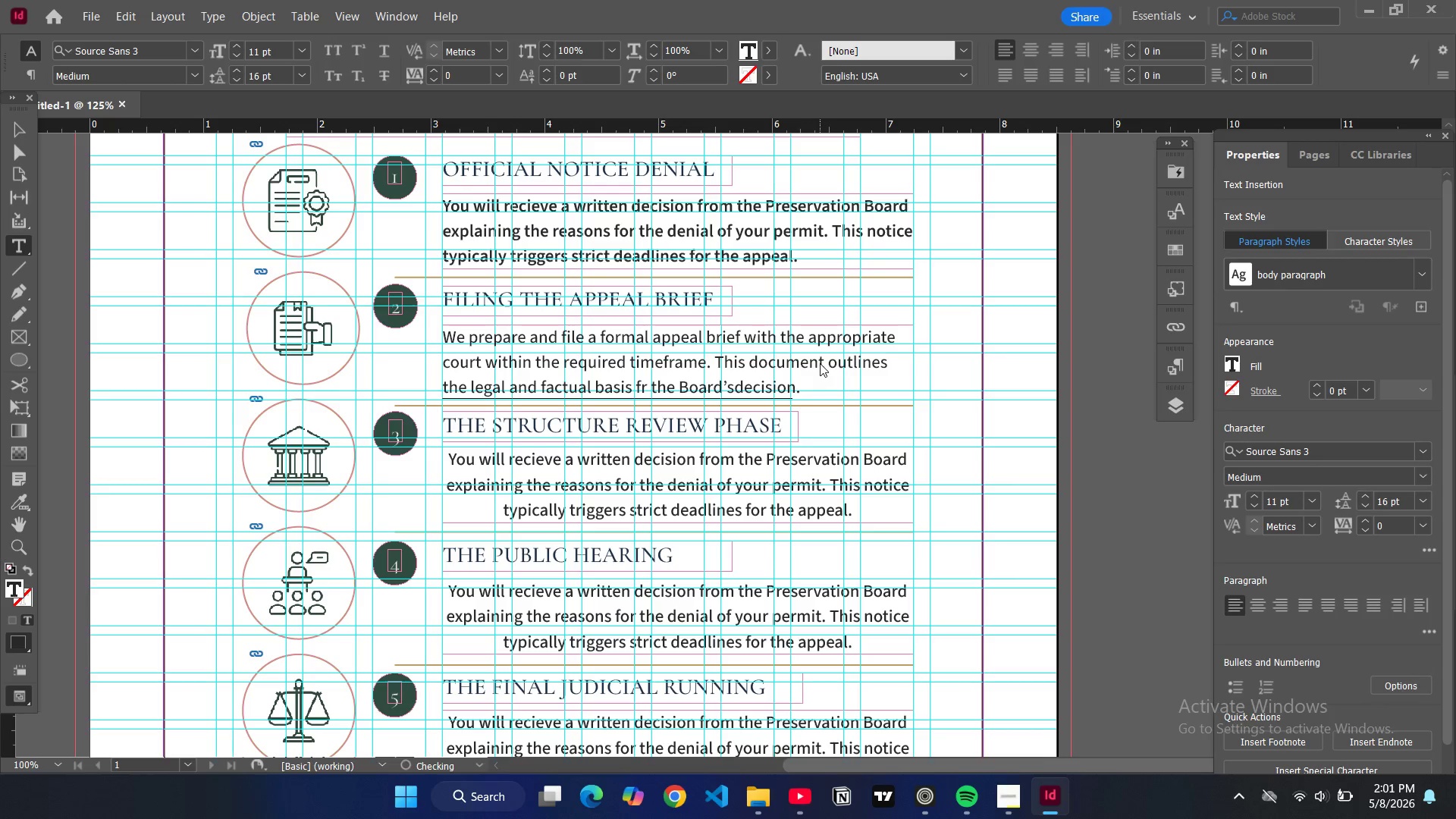 
hold_key(key=ArrowLeft, duration=0.75)
 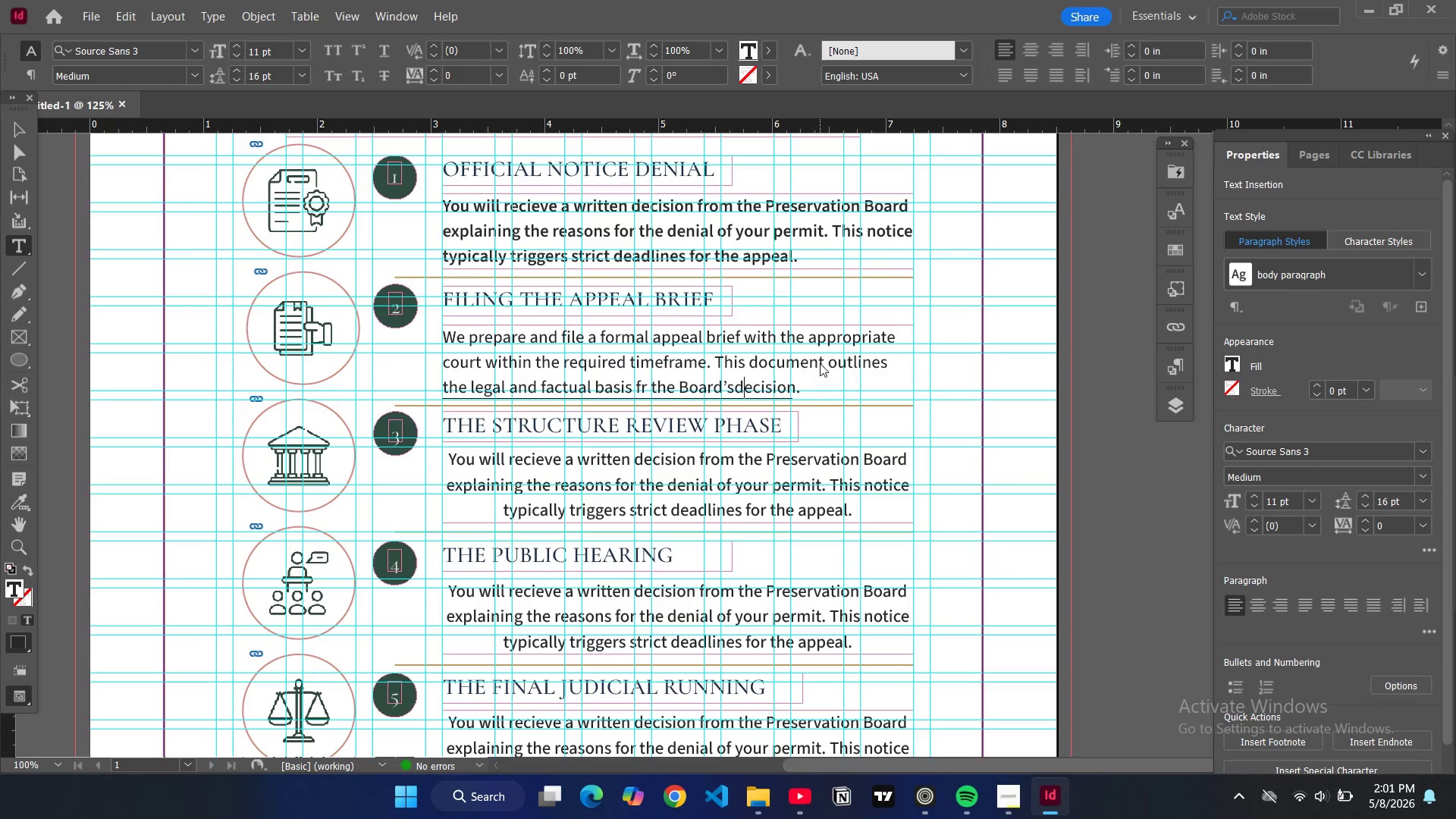 
key(ArrowLeft)
 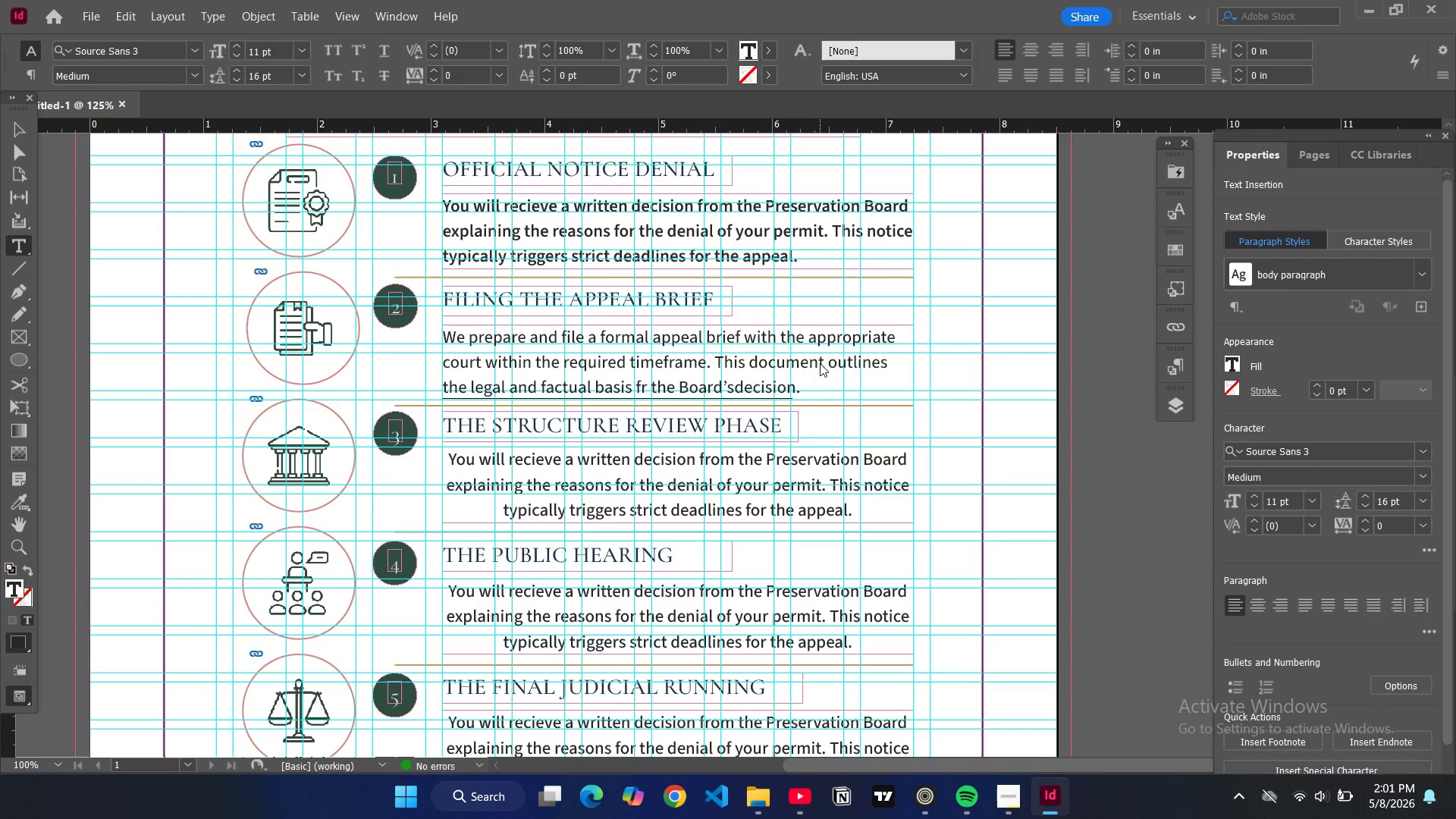 
key(ArrowLeft)
 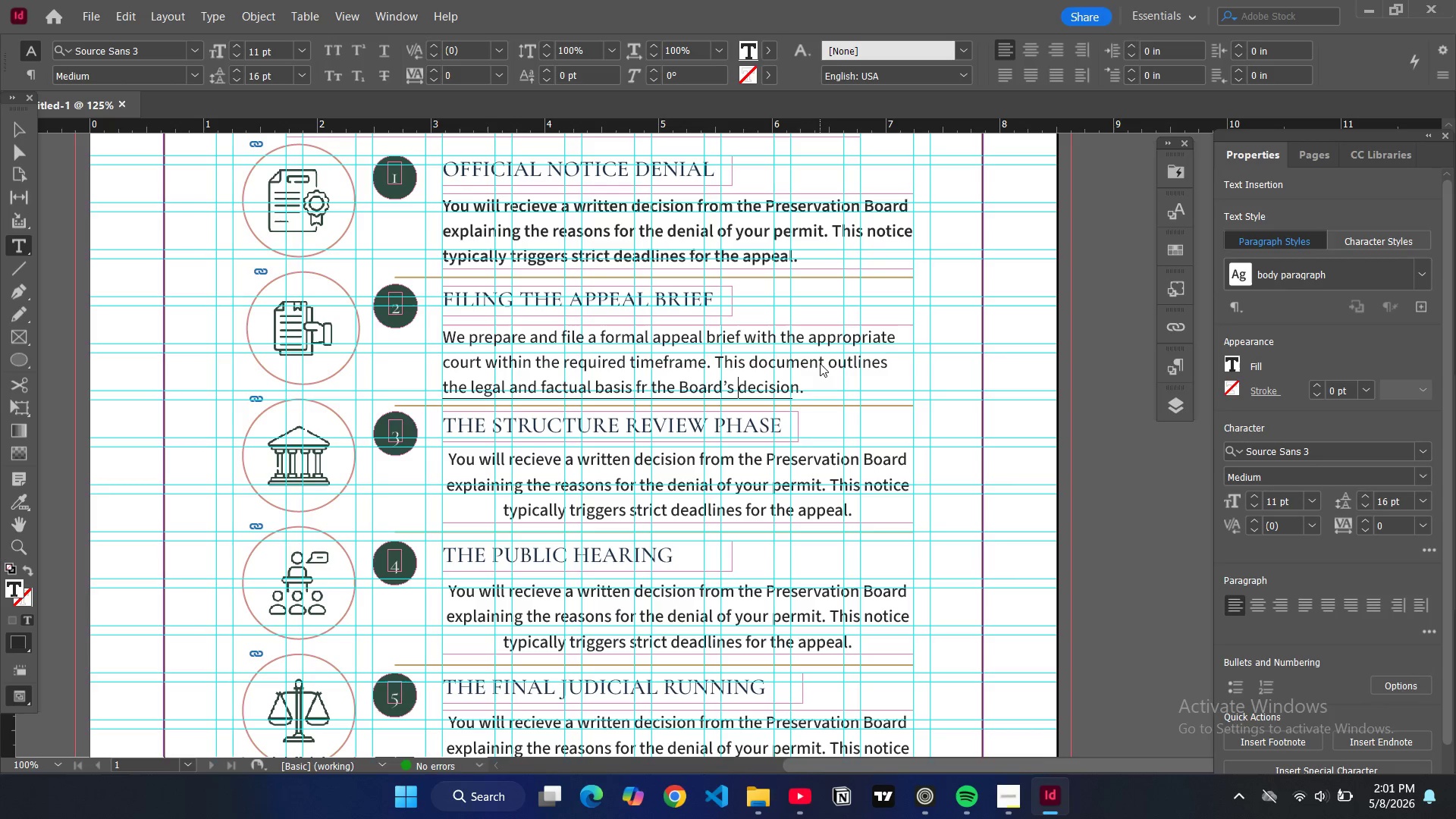 
key(Space)
 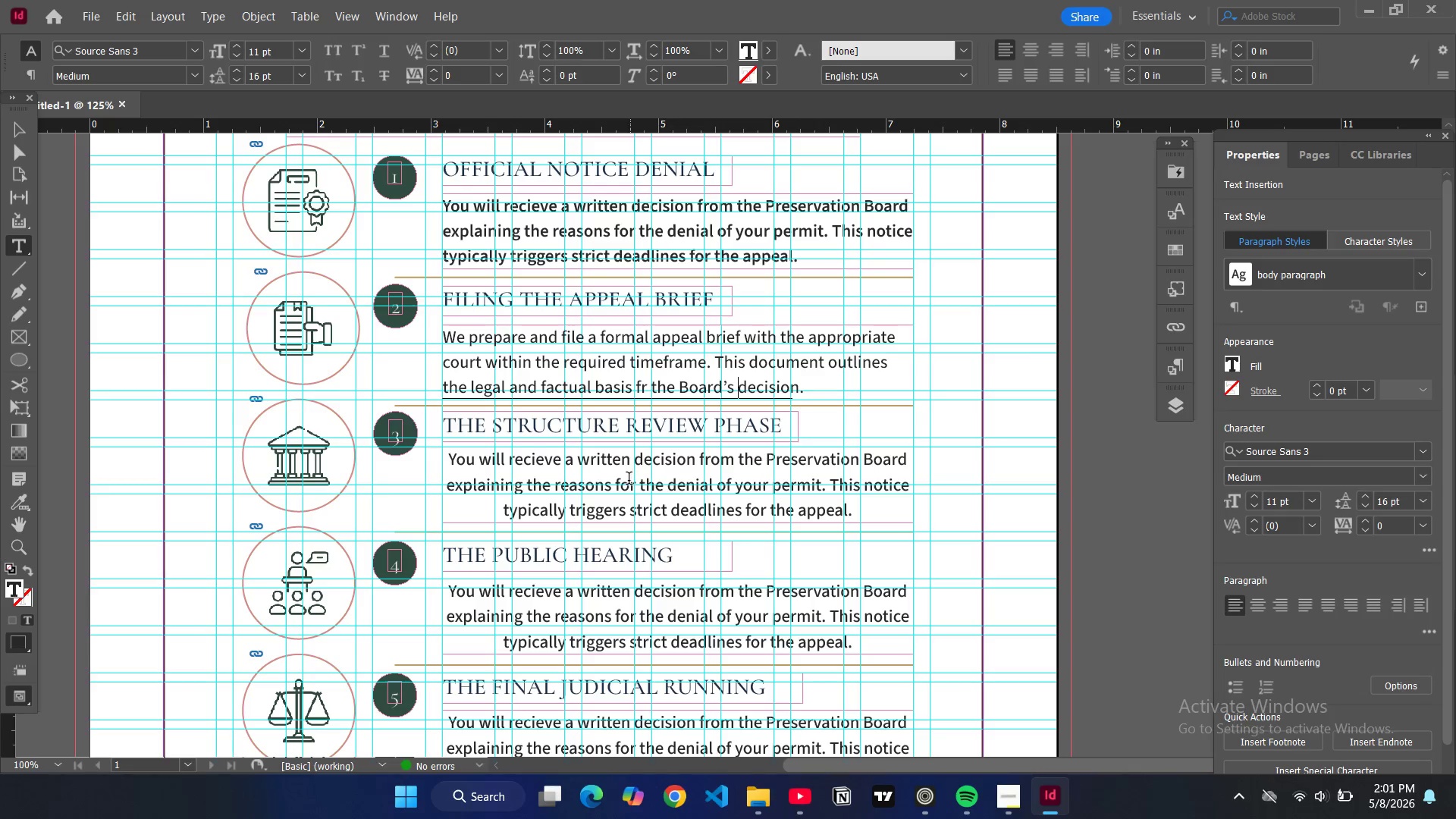 
double_click([629, 480])
 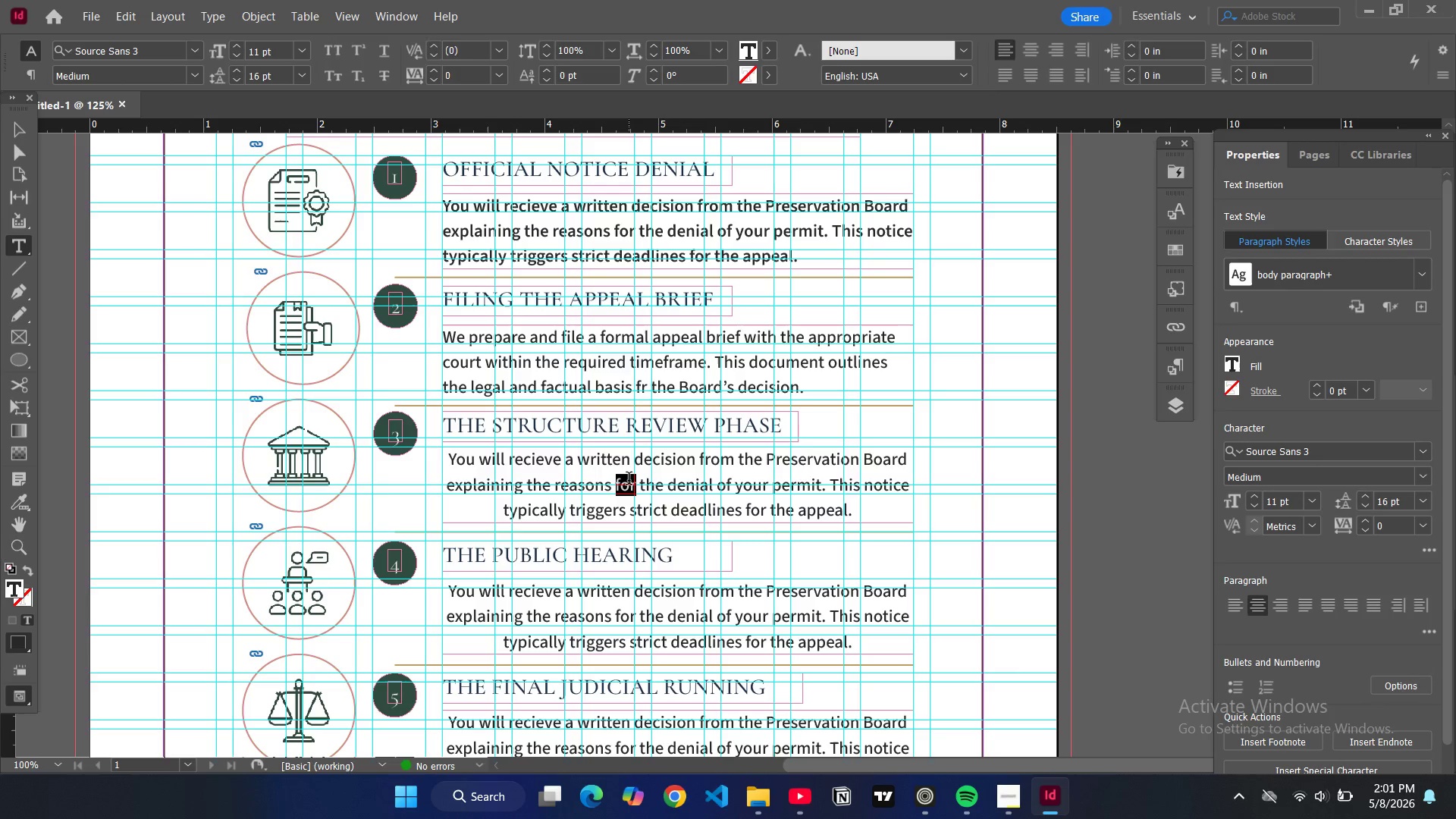 
key(Control+ControlLeft)
 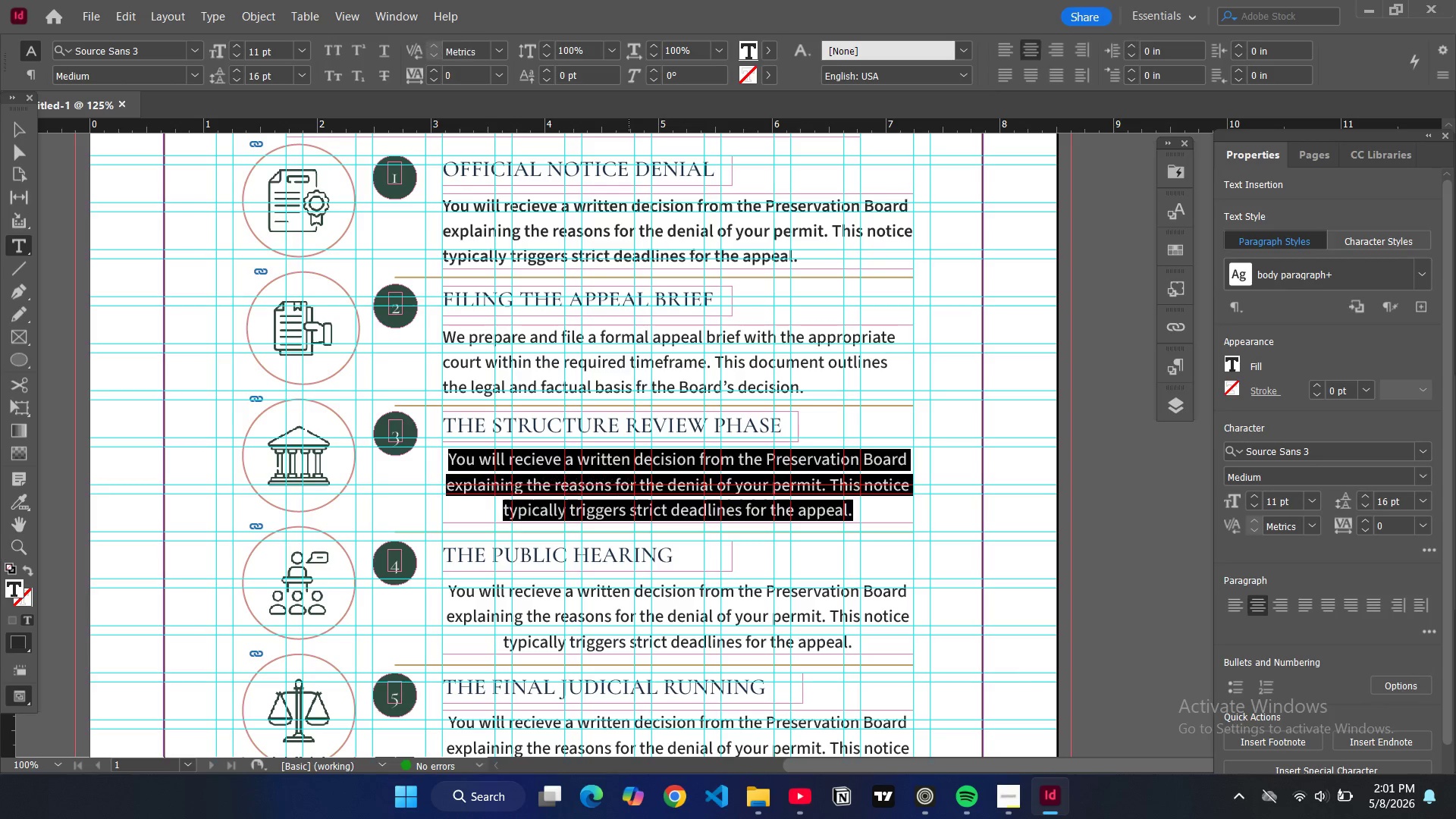 
key(Control+A)
 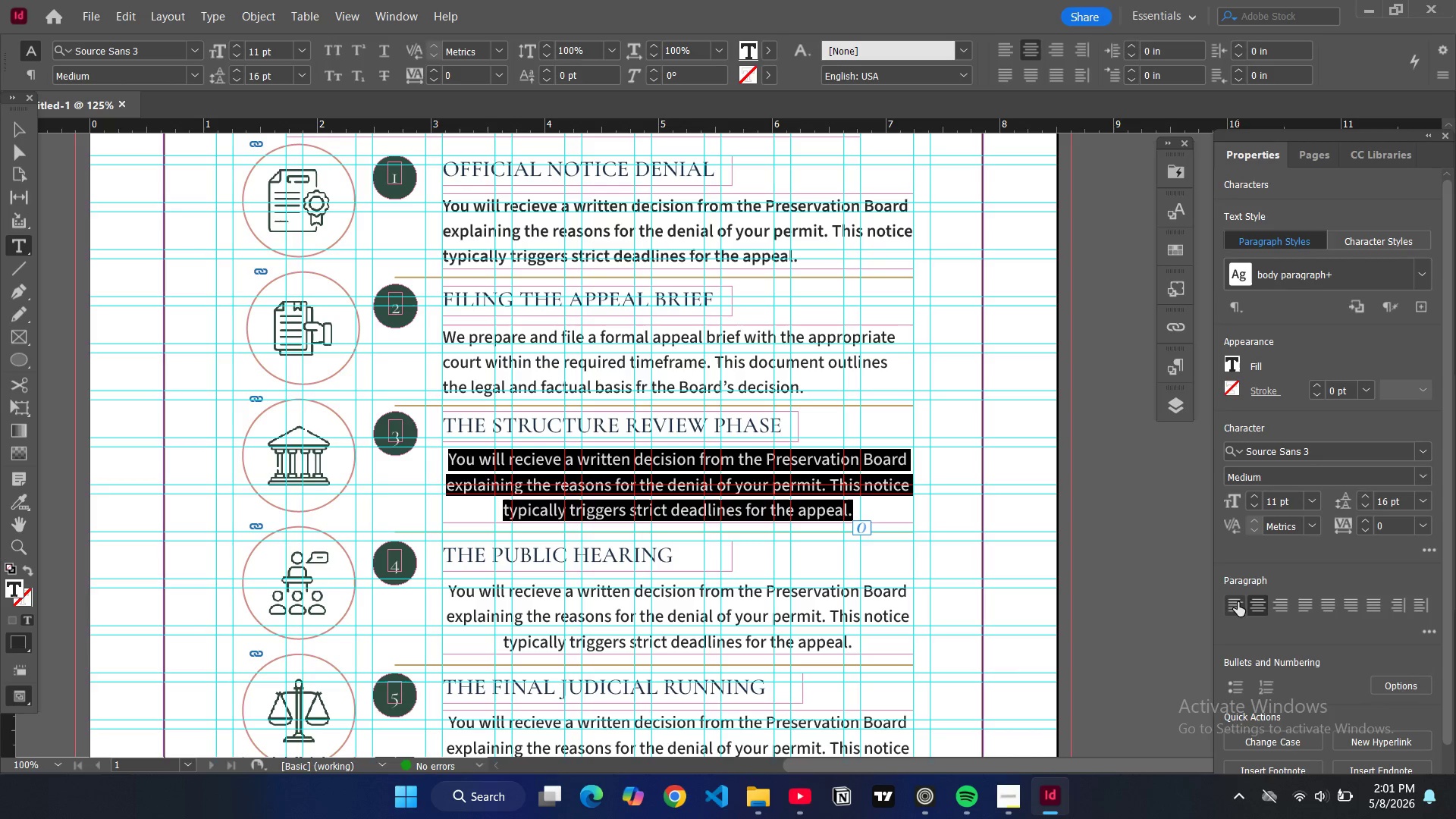 
left_click([1238, 602])
 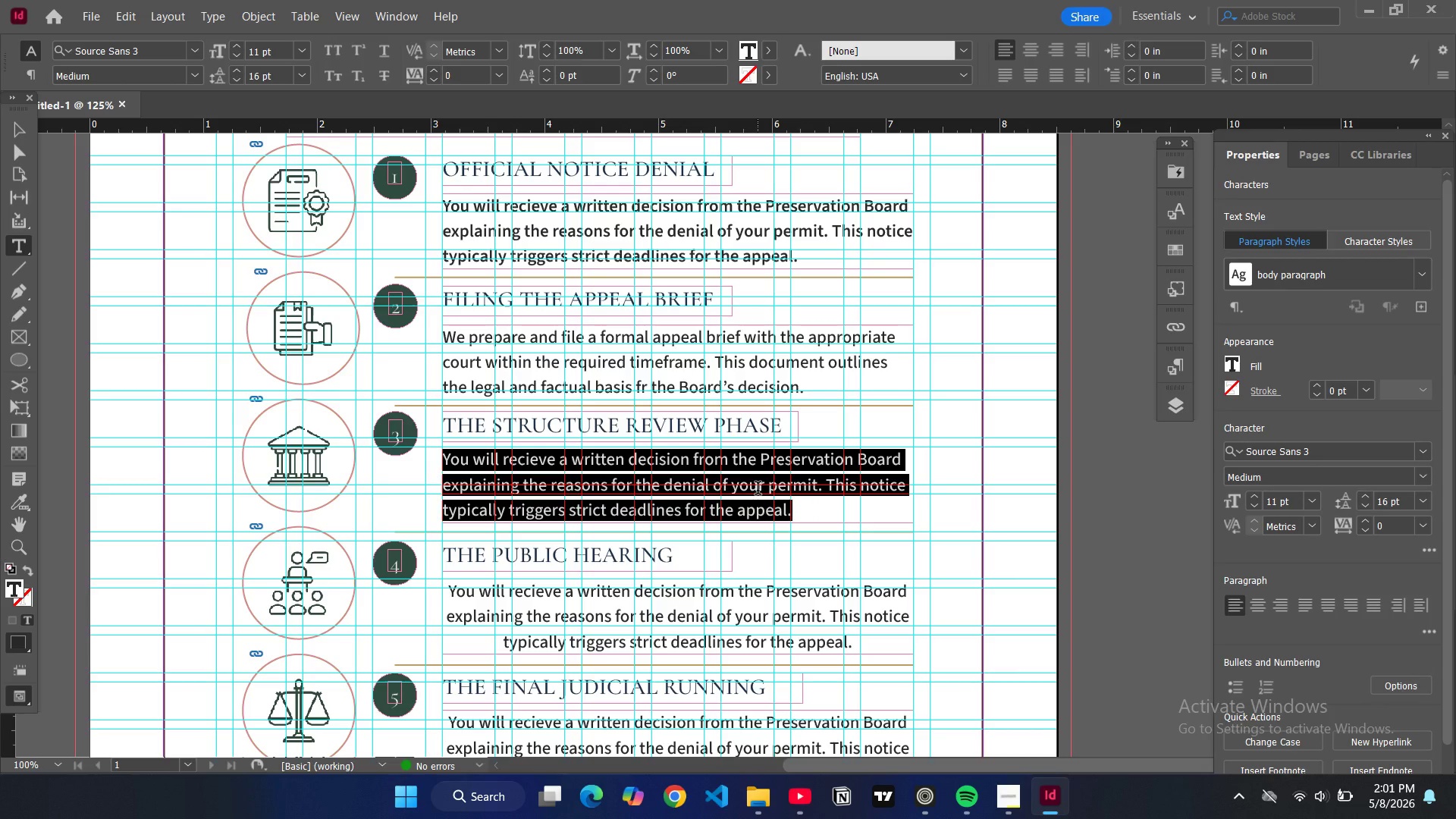 
type(Teh)
key(Backspace)
key(Backspace)
type(he court may appoint an independent expert or architectural review)
key(Backspace)
type(wer to elevate the plans )
key(Backspace)
type(, historical impact and the Board's rationale. Their report informa )
key(Backspace)
key(Backspace)
type(s the court's understanding of the case.)
 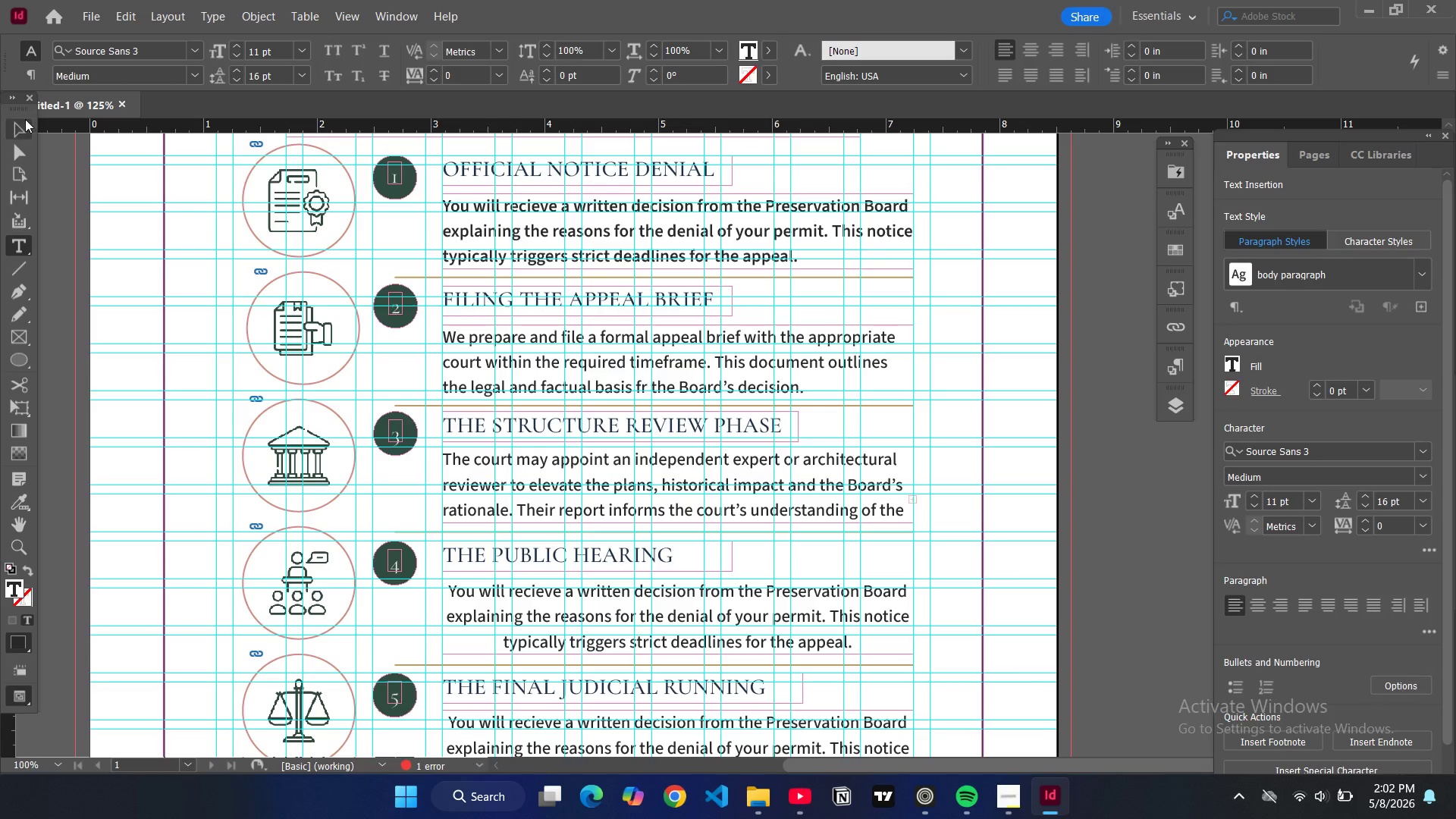 
left_click([14, 124])
 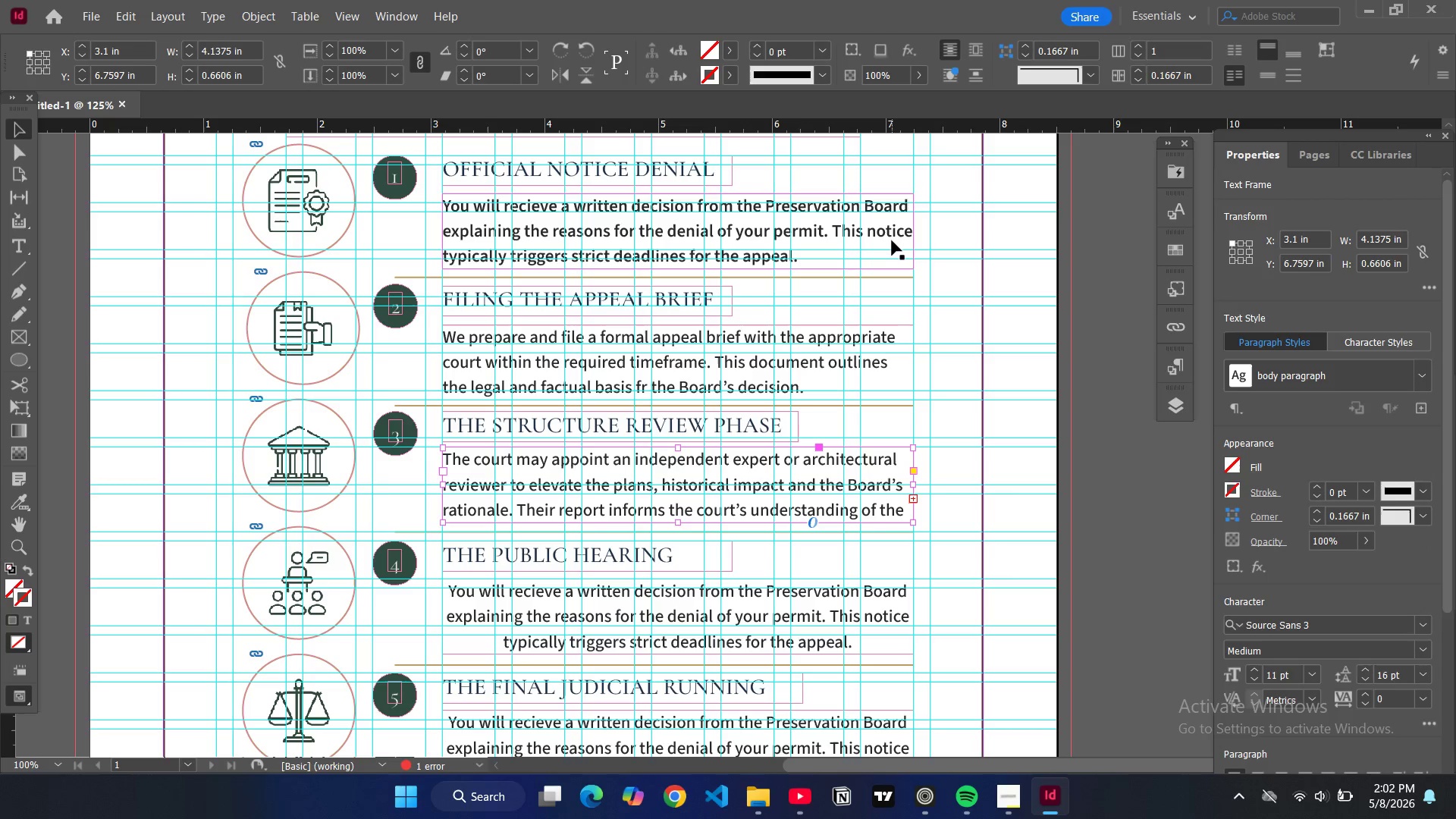 
left_click([892, 240])
 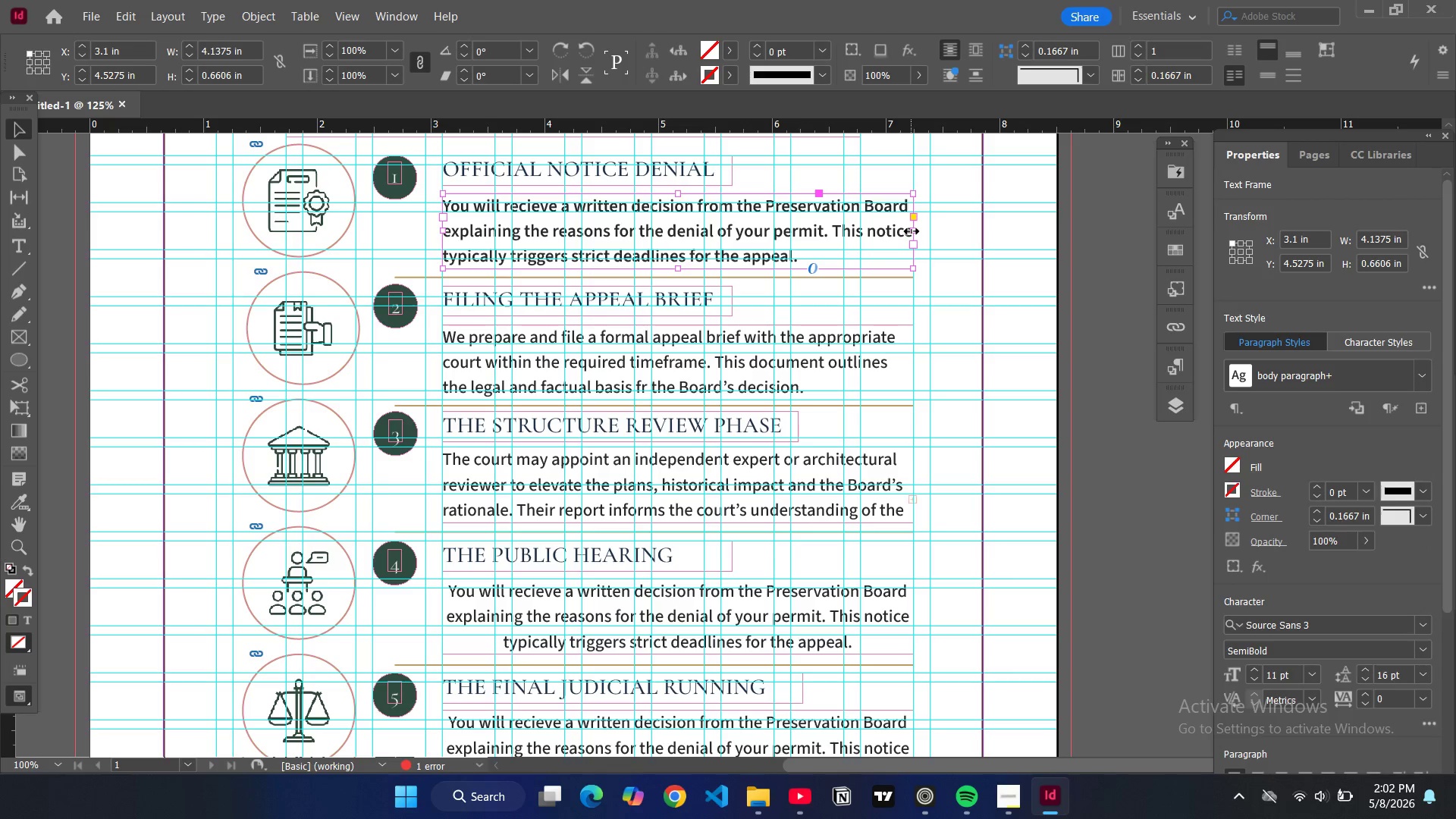 
left_click_drag(start_coordinate=[912, 231], to_coordinate=[932, 231])
 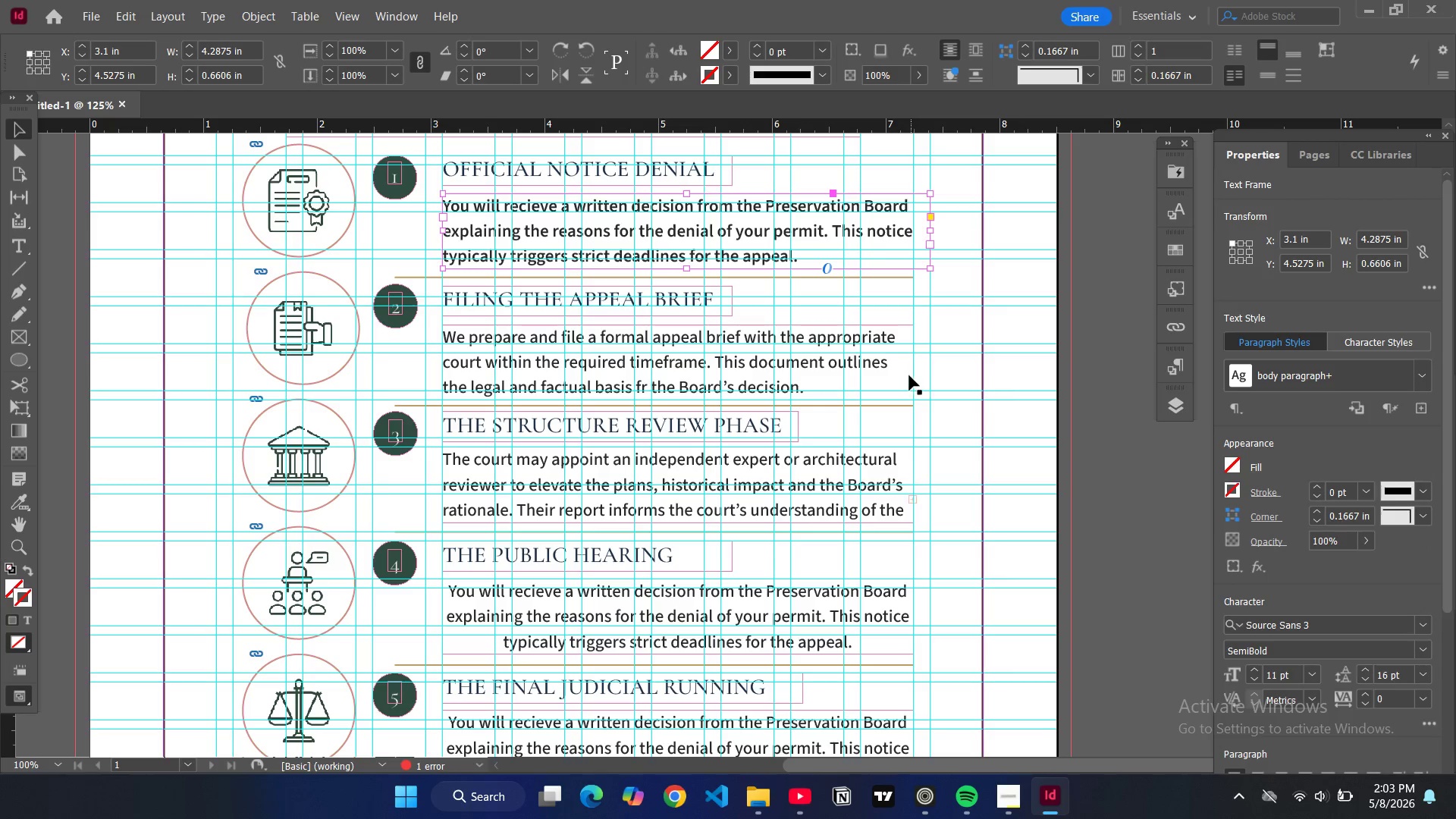 
left_click([908, 376])
 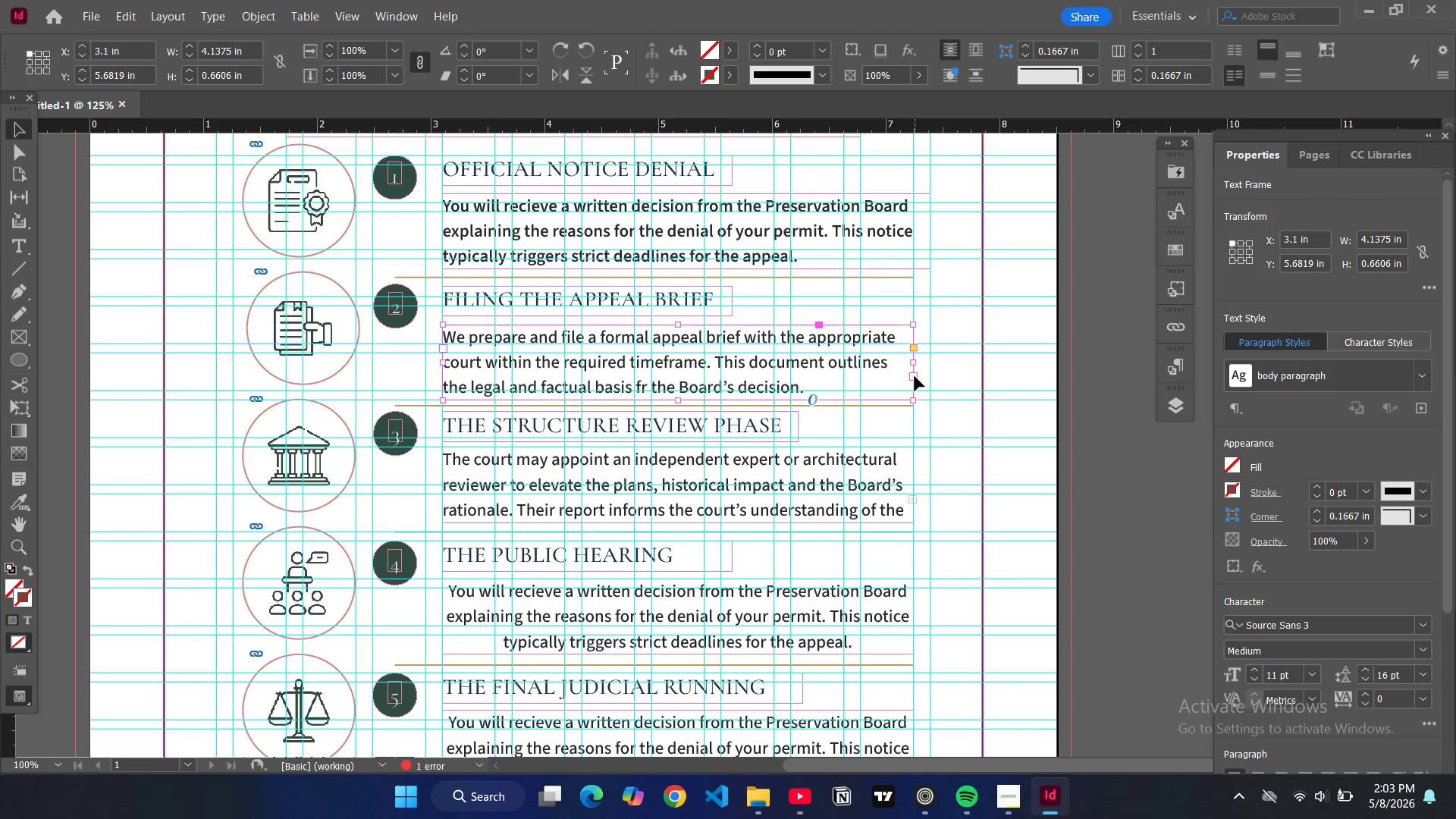 
left_click_drag(start_coordinate=[915, 376], to_coordinate=[930, 376])
 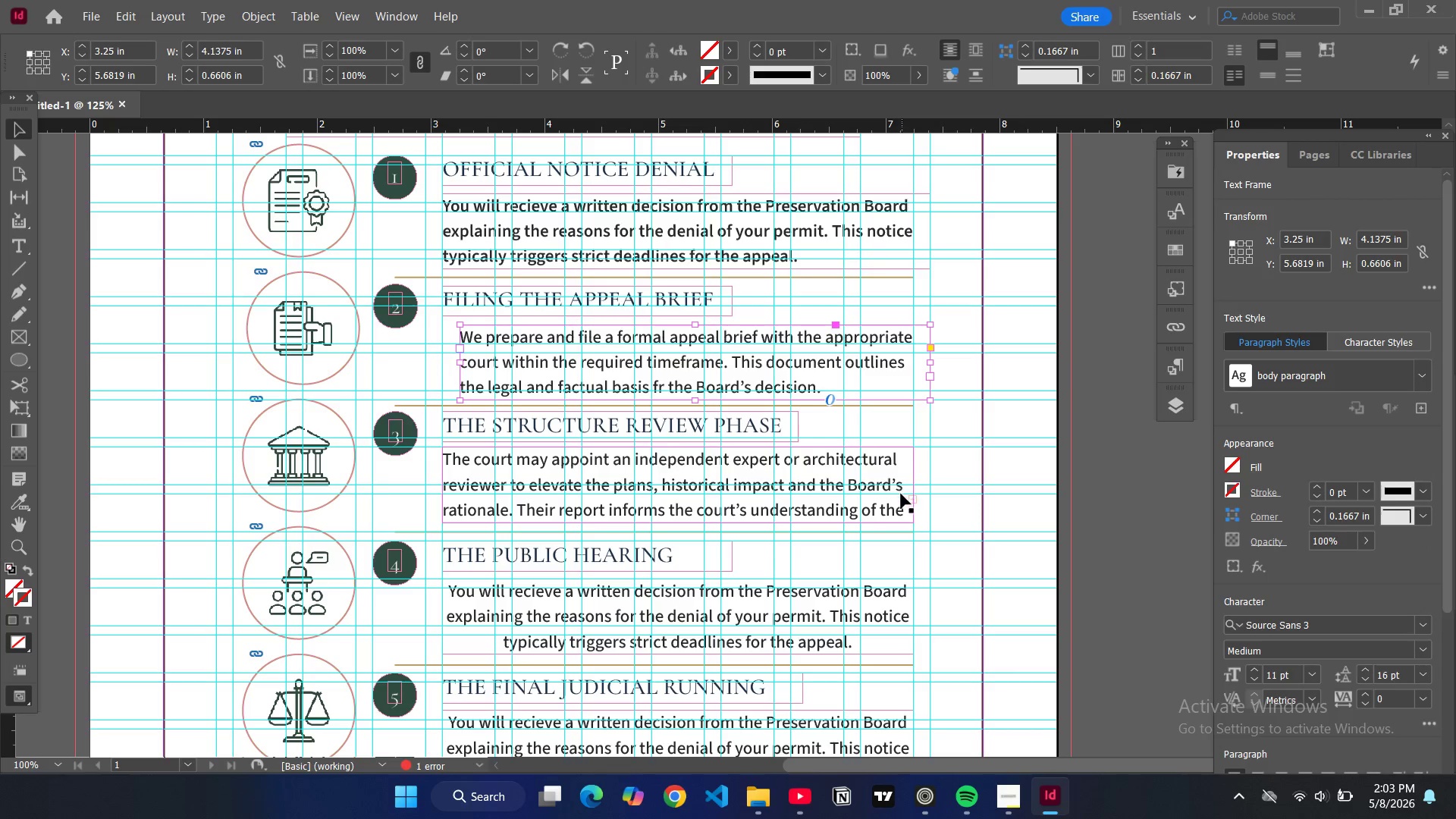 
left_click([901, 494])
 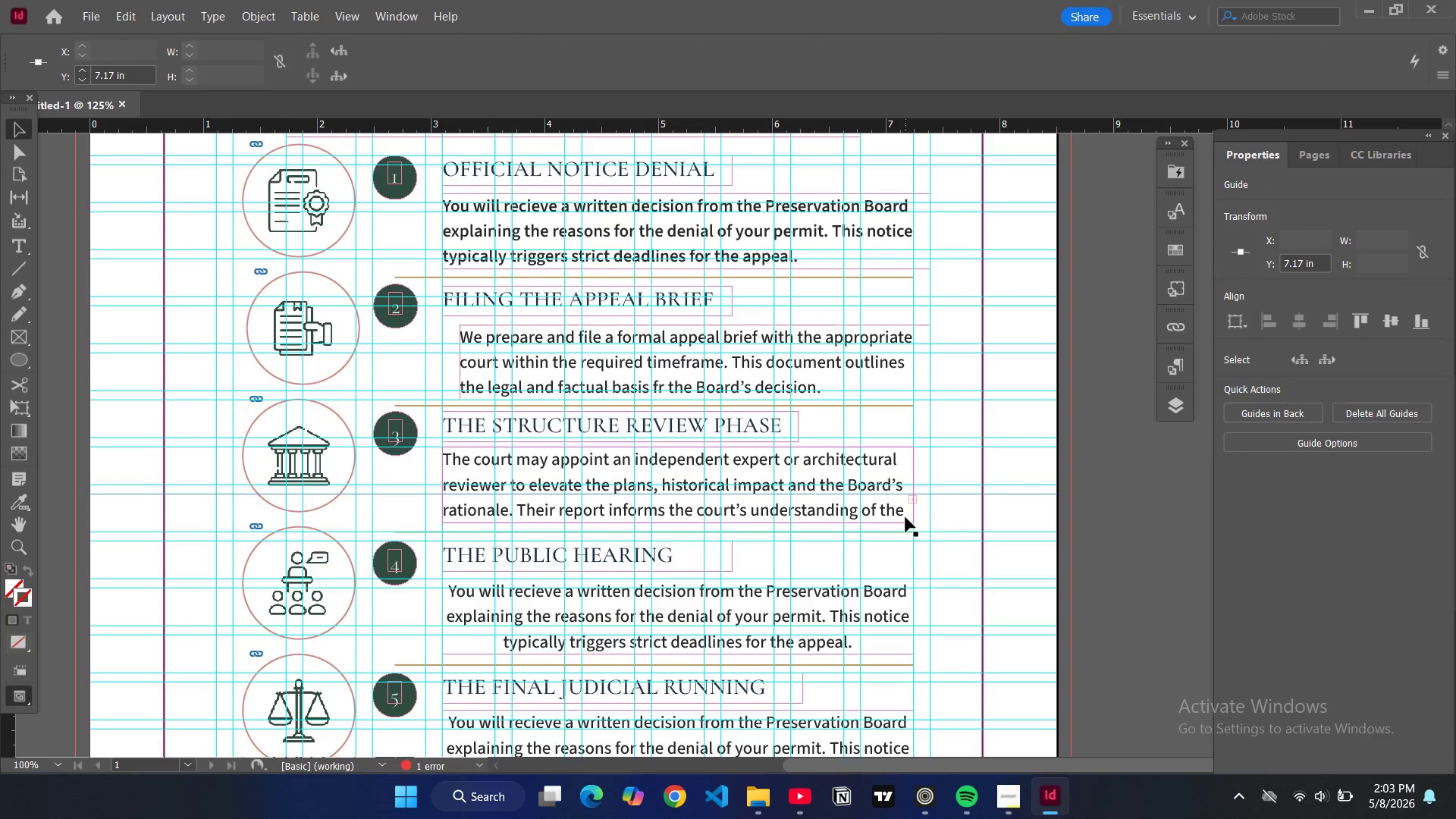 
left_click([905, 517])
 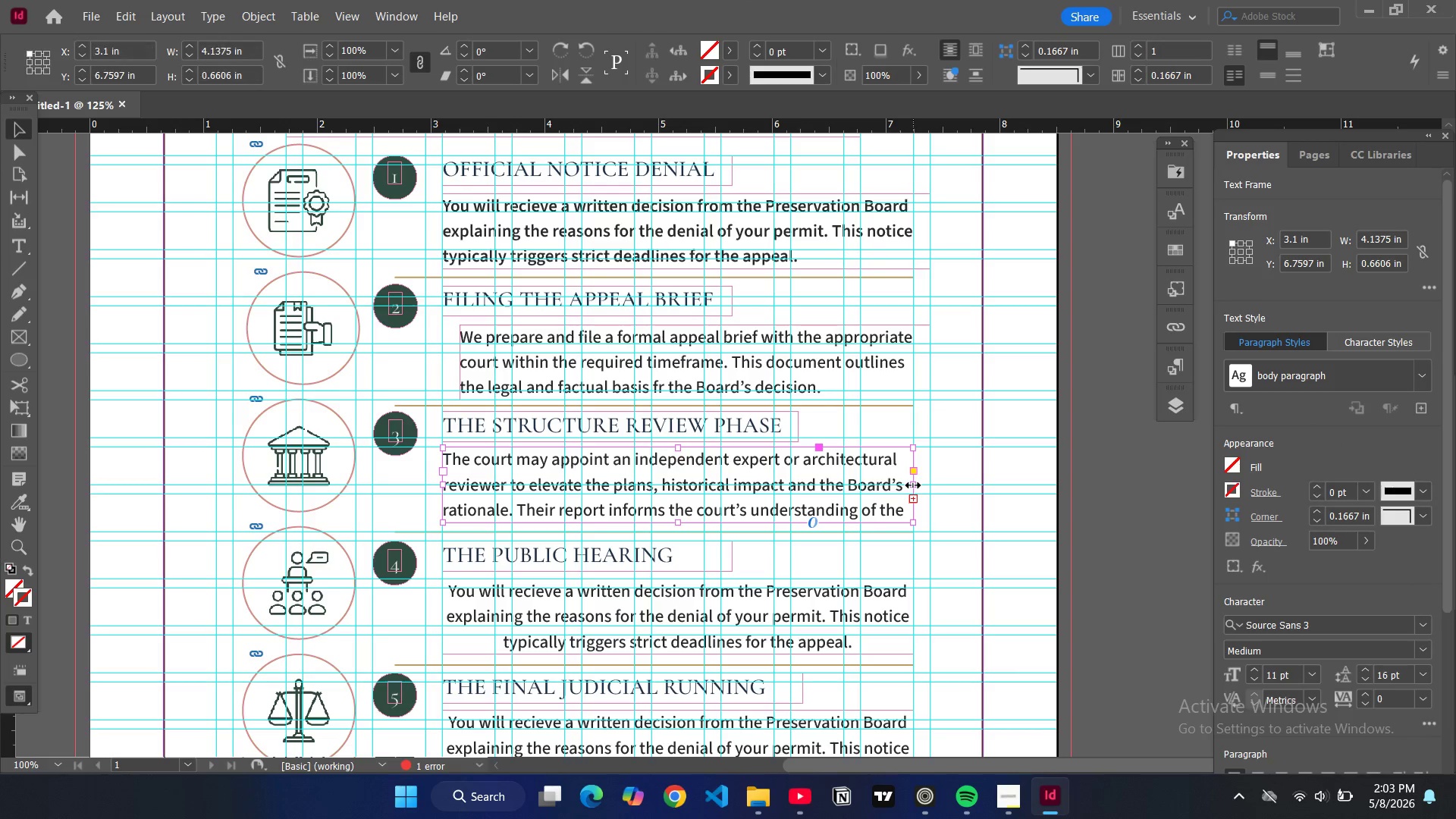 
left_click_drag(start_coordinate=[913, 485], to_coordinate=[929, 485])
 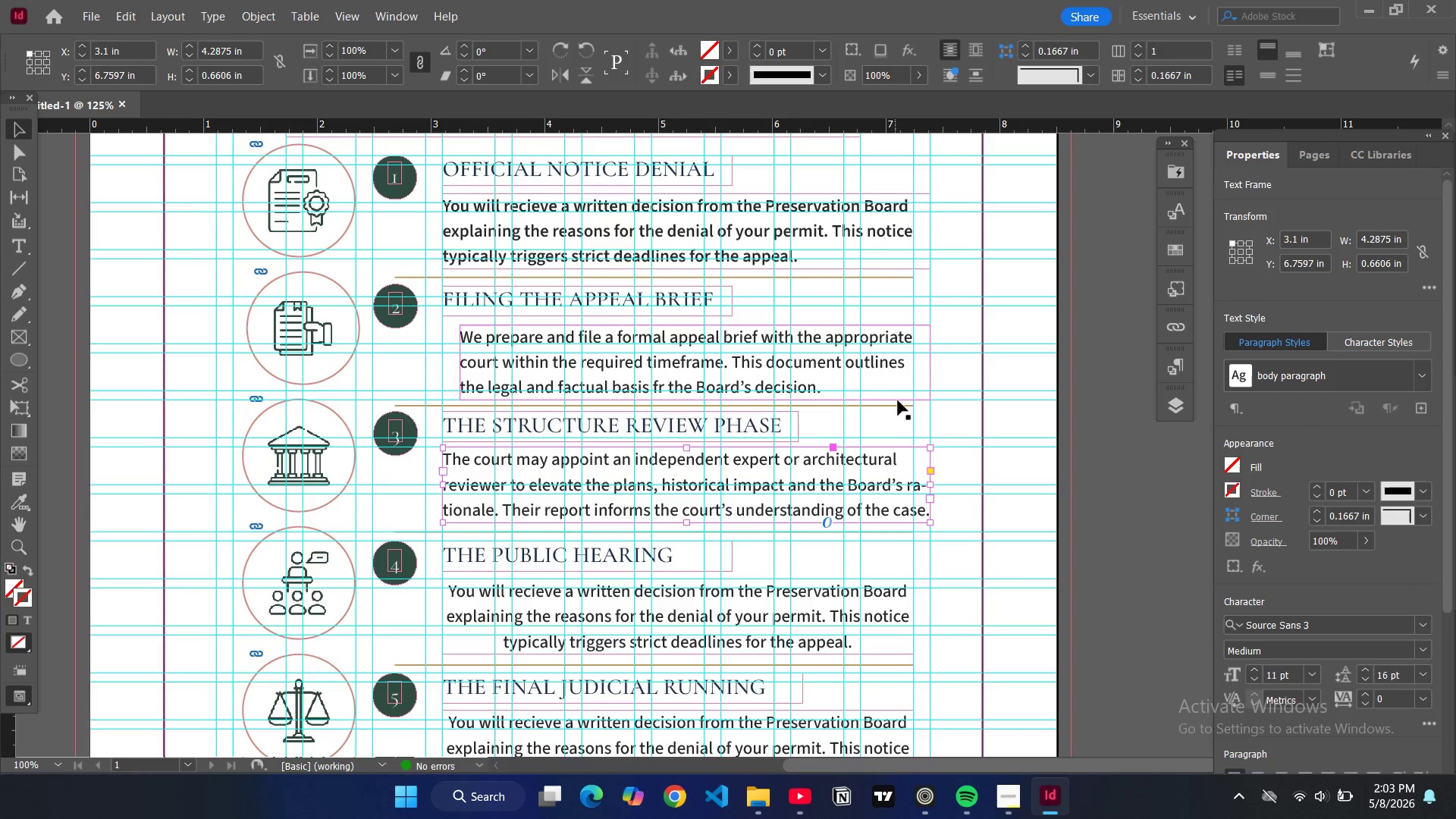 
left_click([899, 403])
 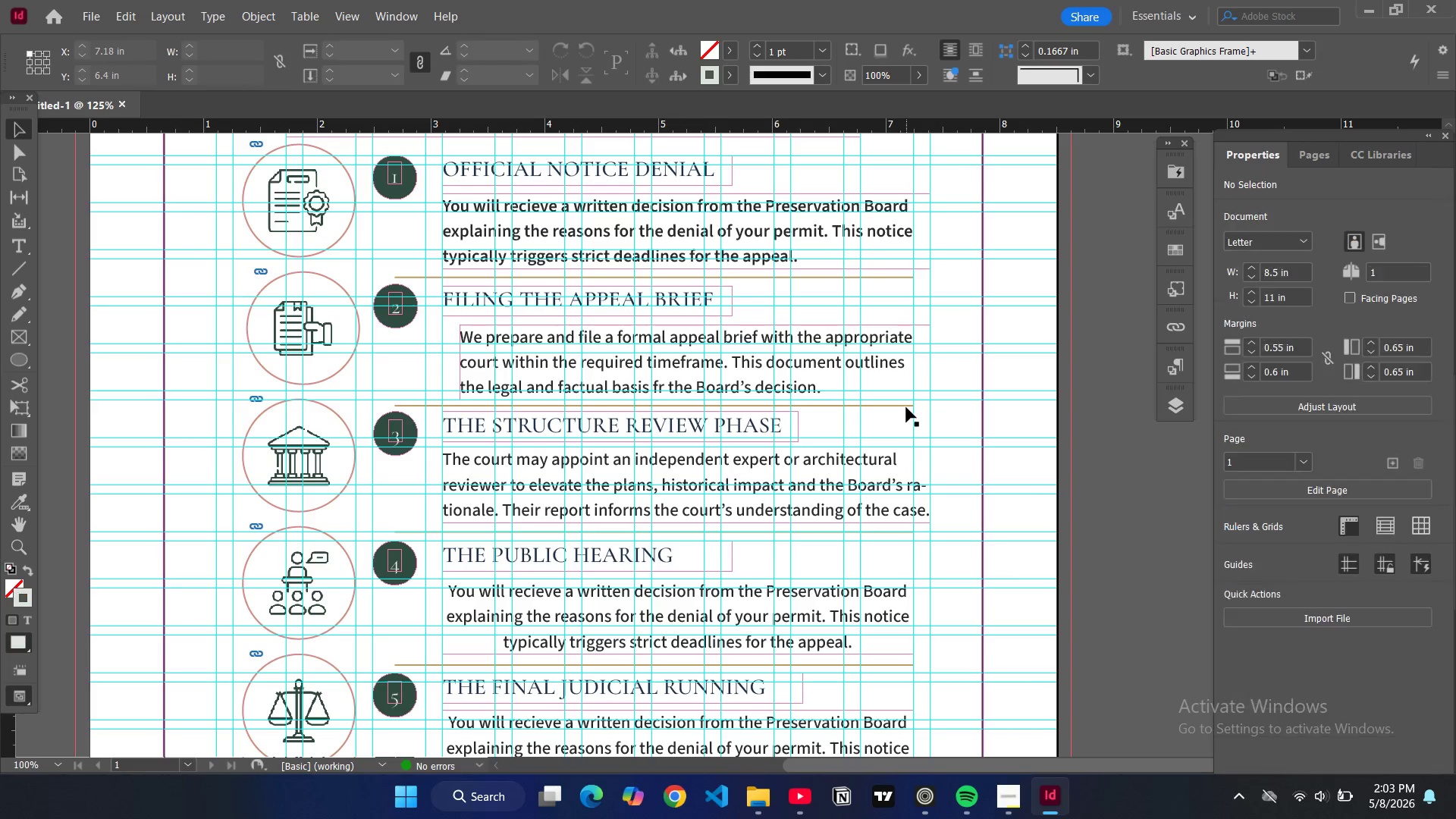 
left_click([906, 407])
 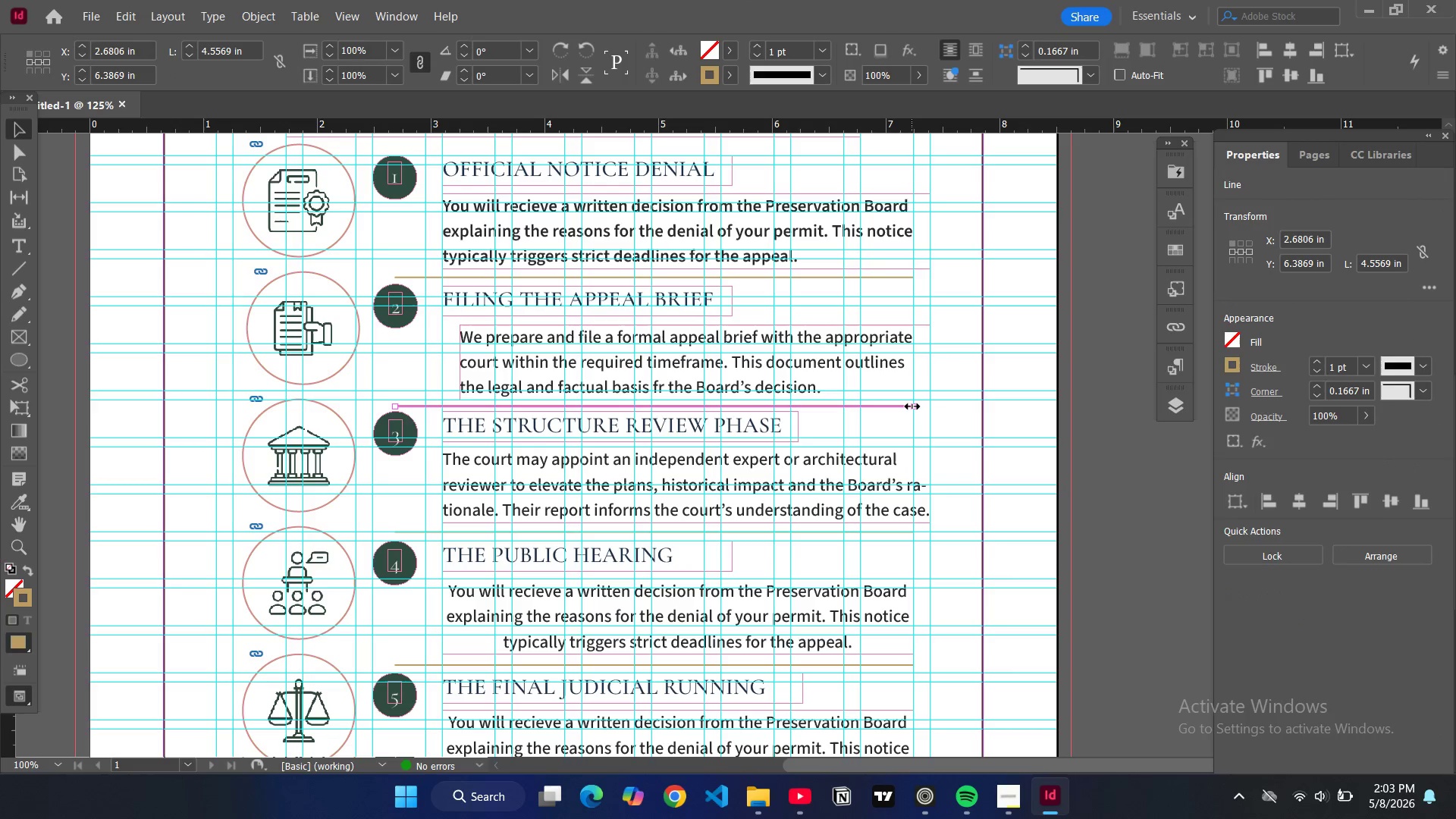 
left_click_drag(start_coordinate=[912, 406], to_coordinate=[928, 407])
 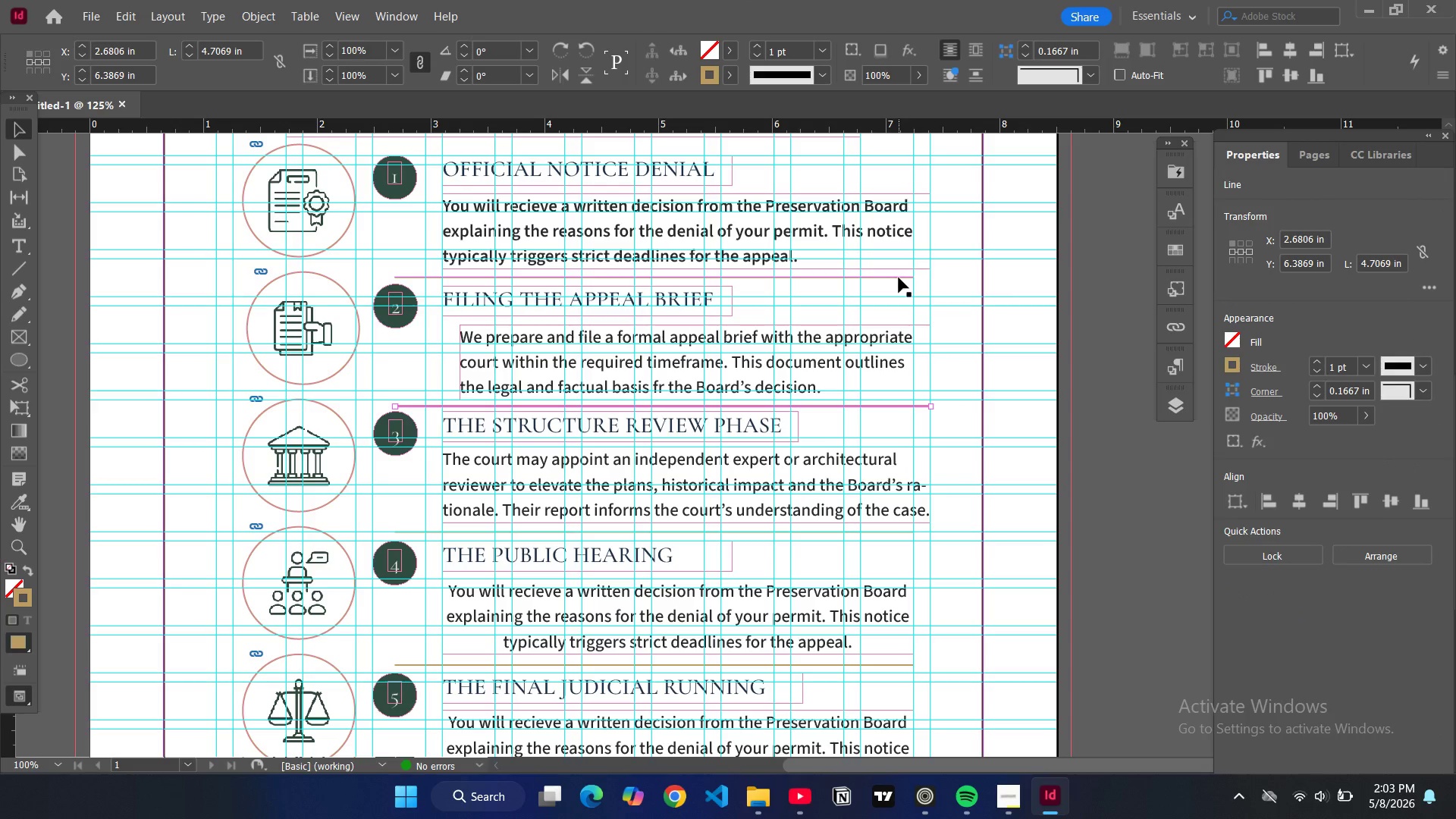 
left_click([899, 278])
 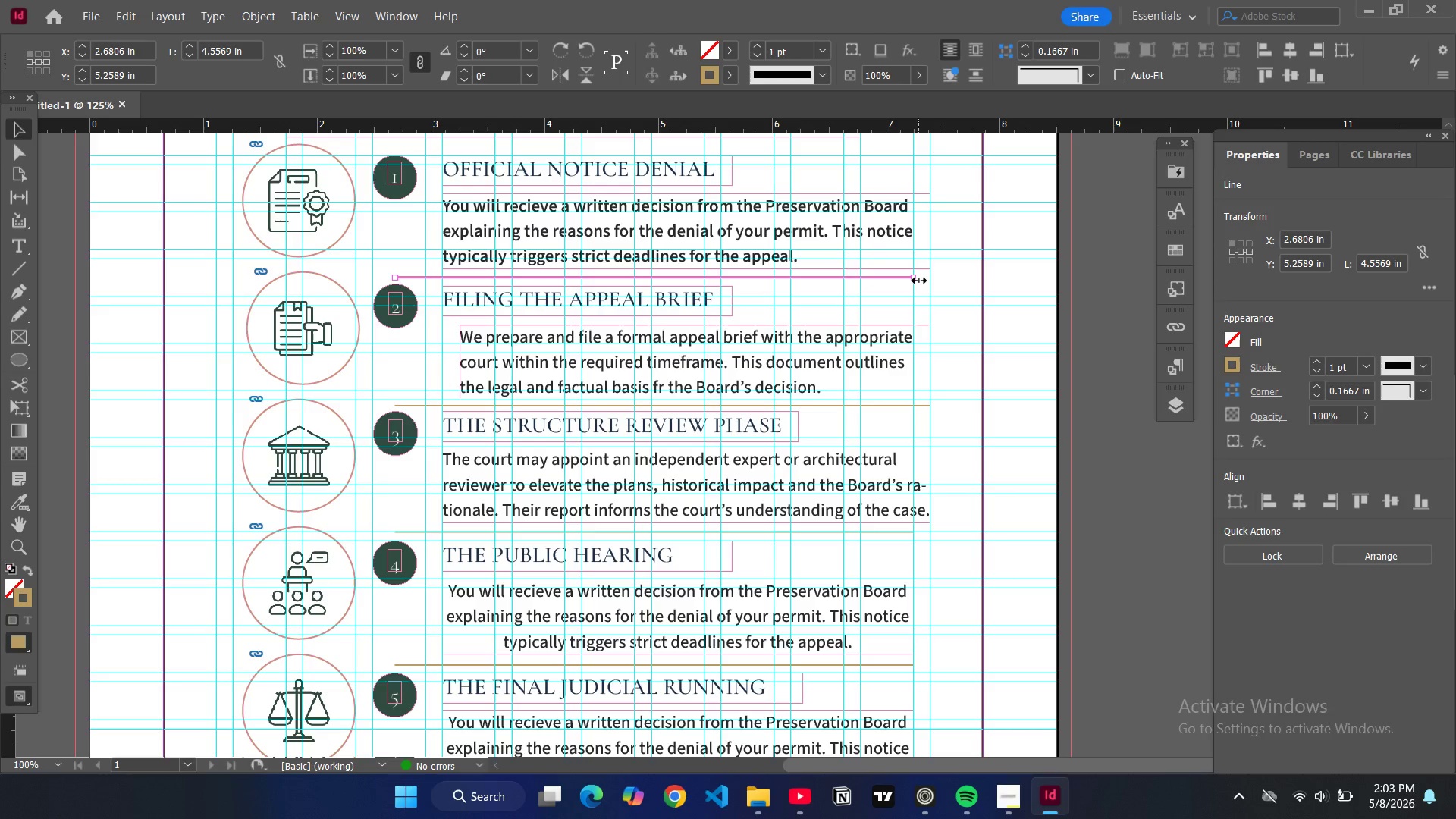 
left_click_drag(start_coordinate=[919, 281], to_coordinate=[927, 279])
 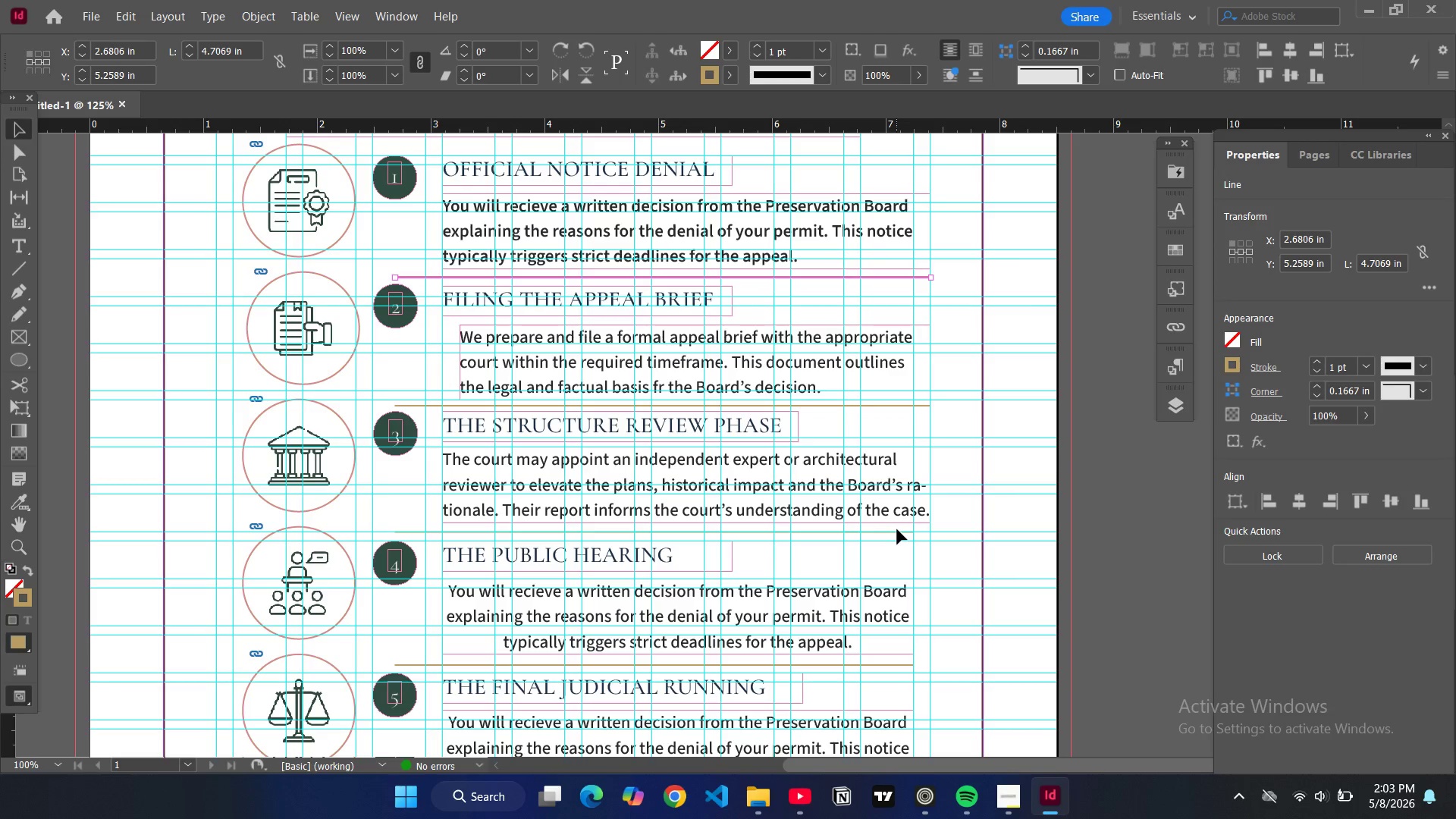 
key(W)
 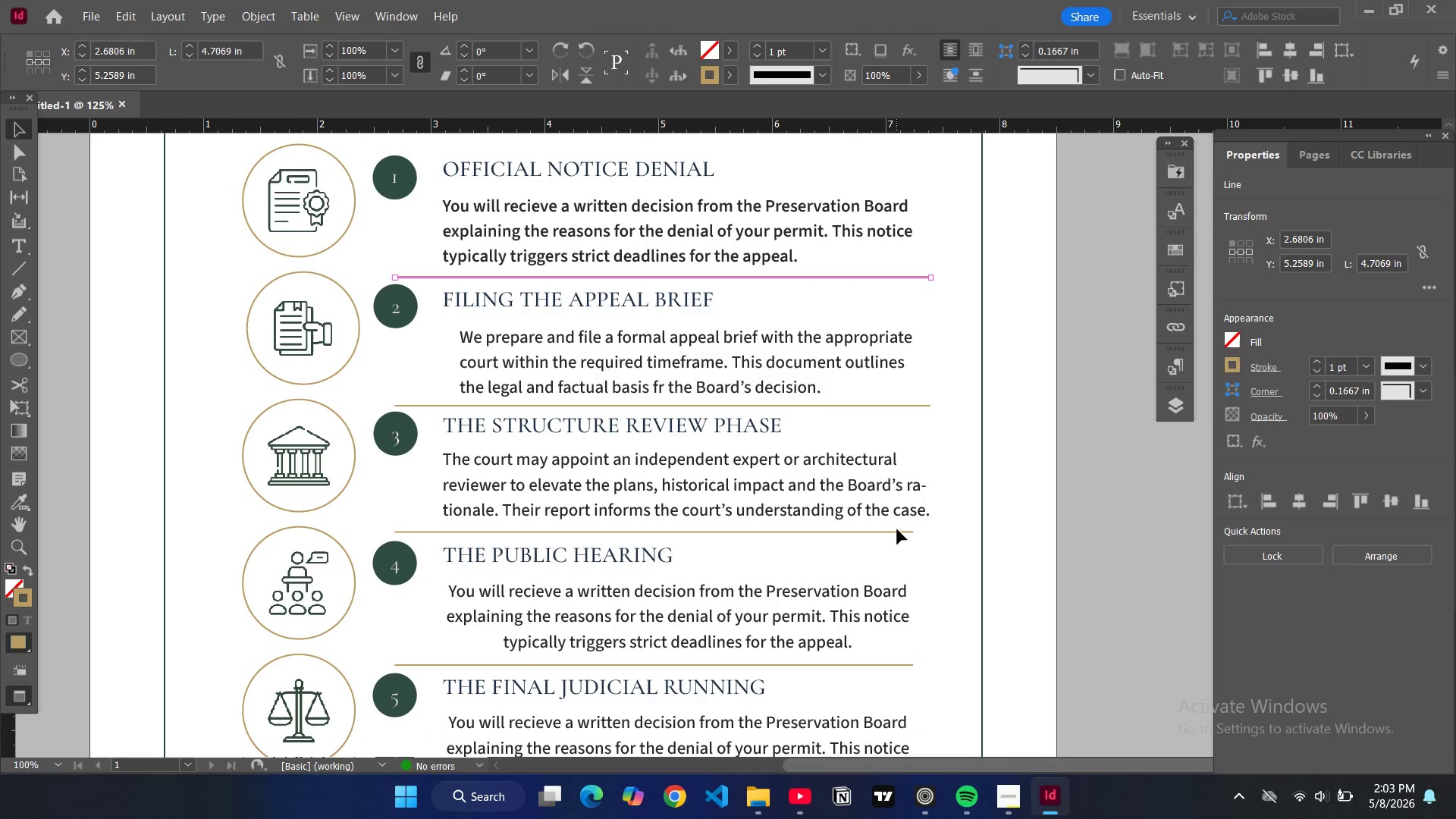 
left_click([897, 529])
 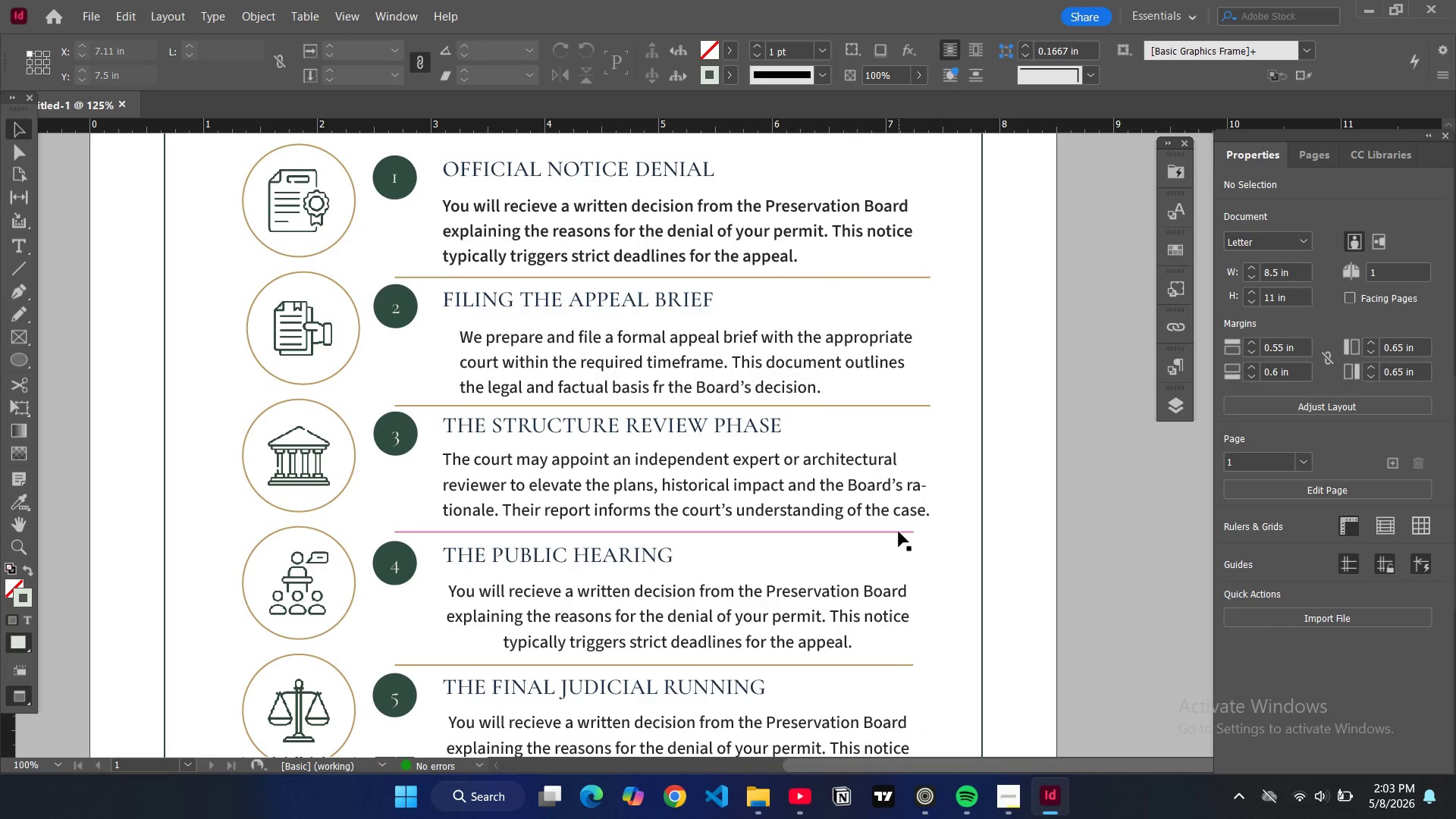 
left_click([899, 532])
 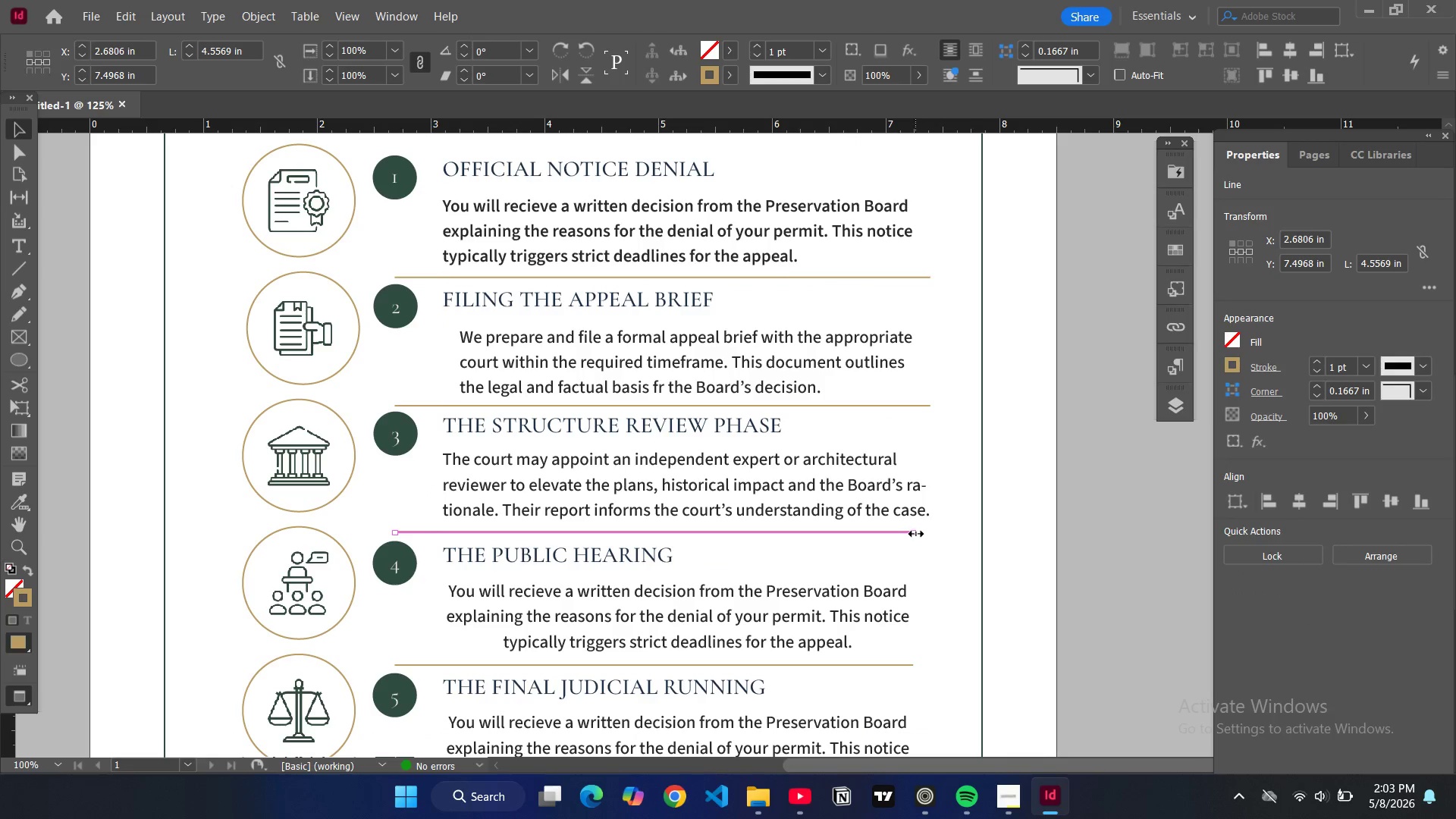 
left_click_drag(start_coordinate=[916, 534], to_coordinate=[929, 534])
 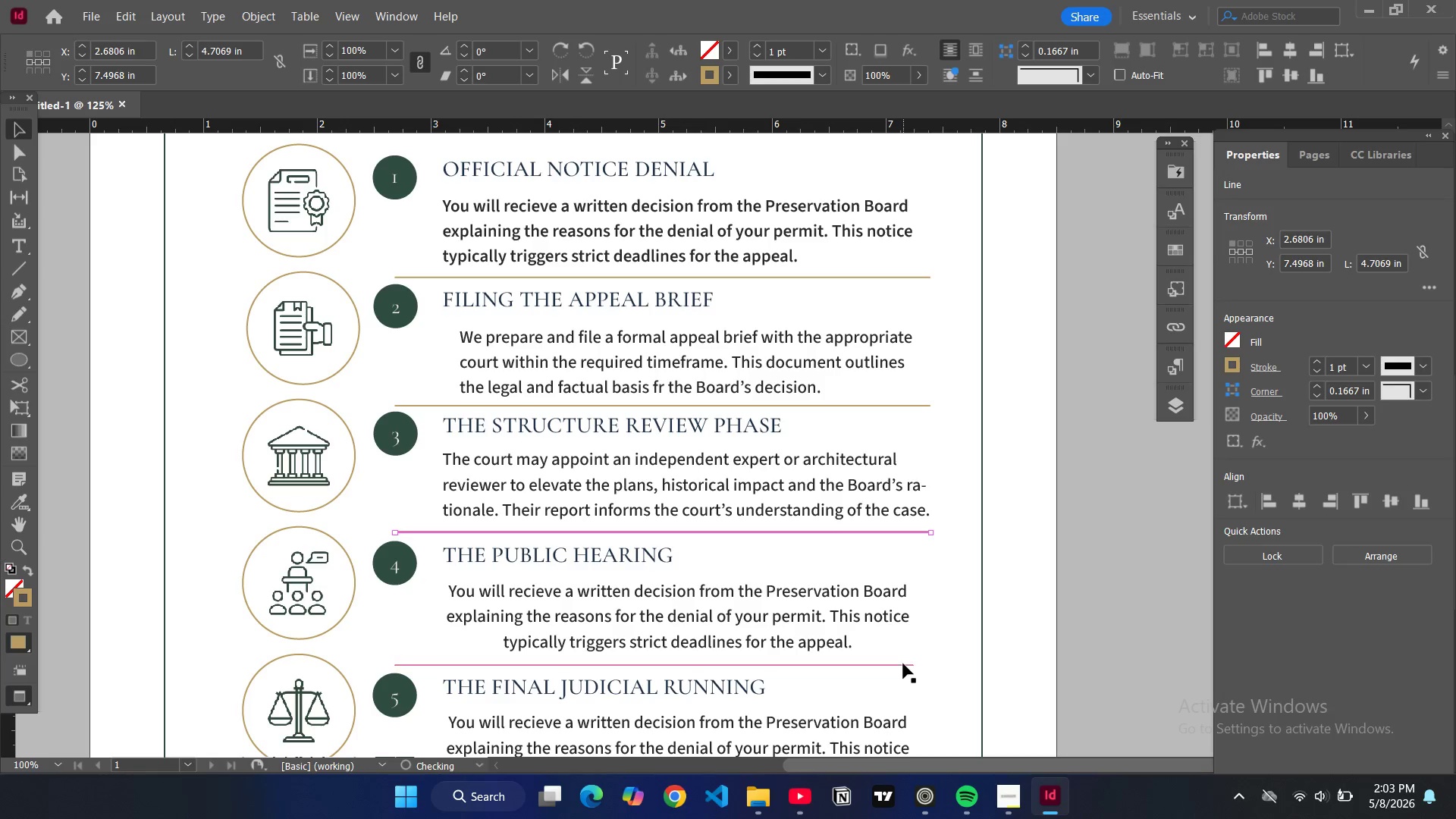 
left_click([903, 664])
 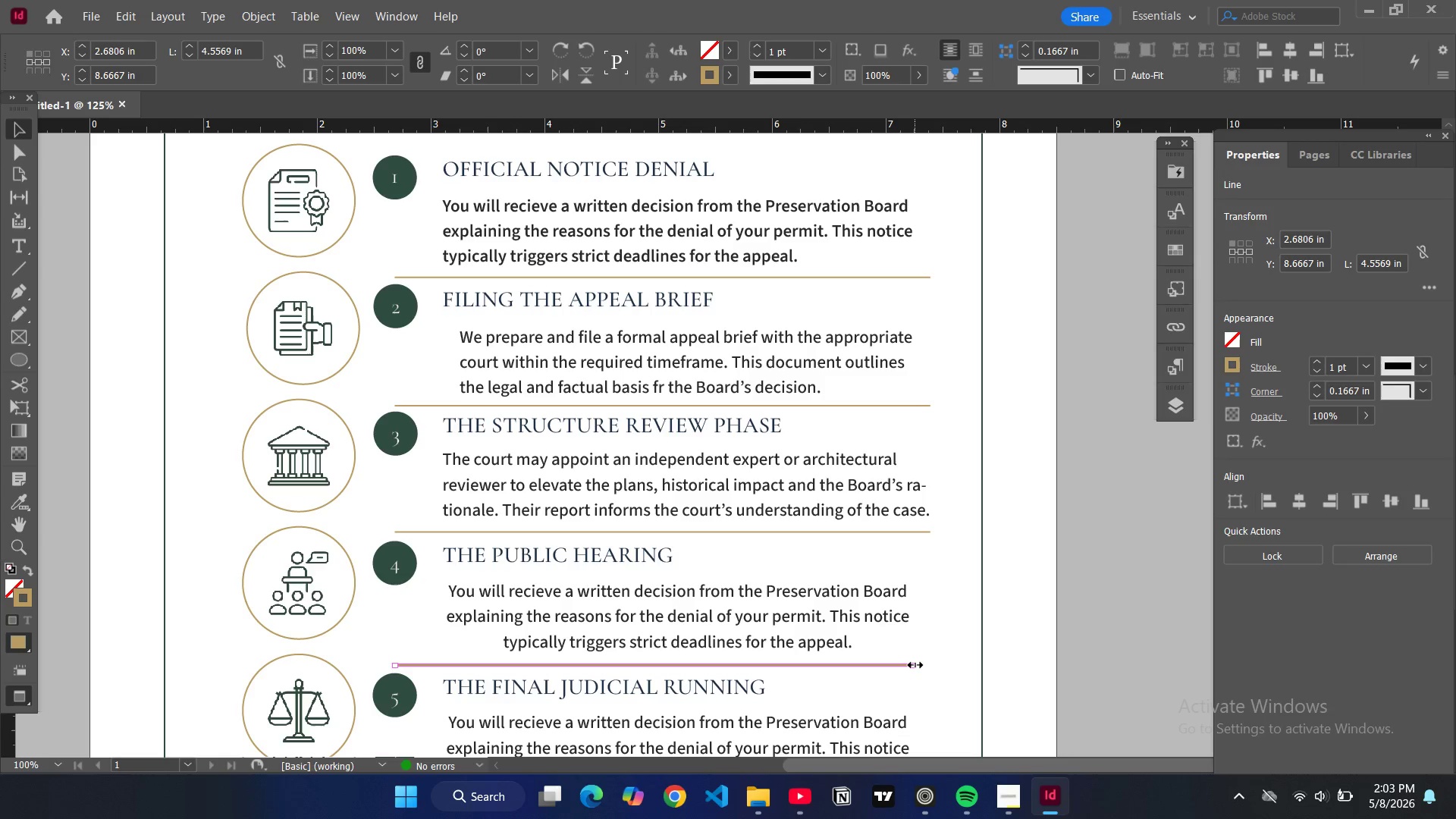 
left_click_drag(start_coordinate=[915, 665], to_coordinate=[928, 664])
 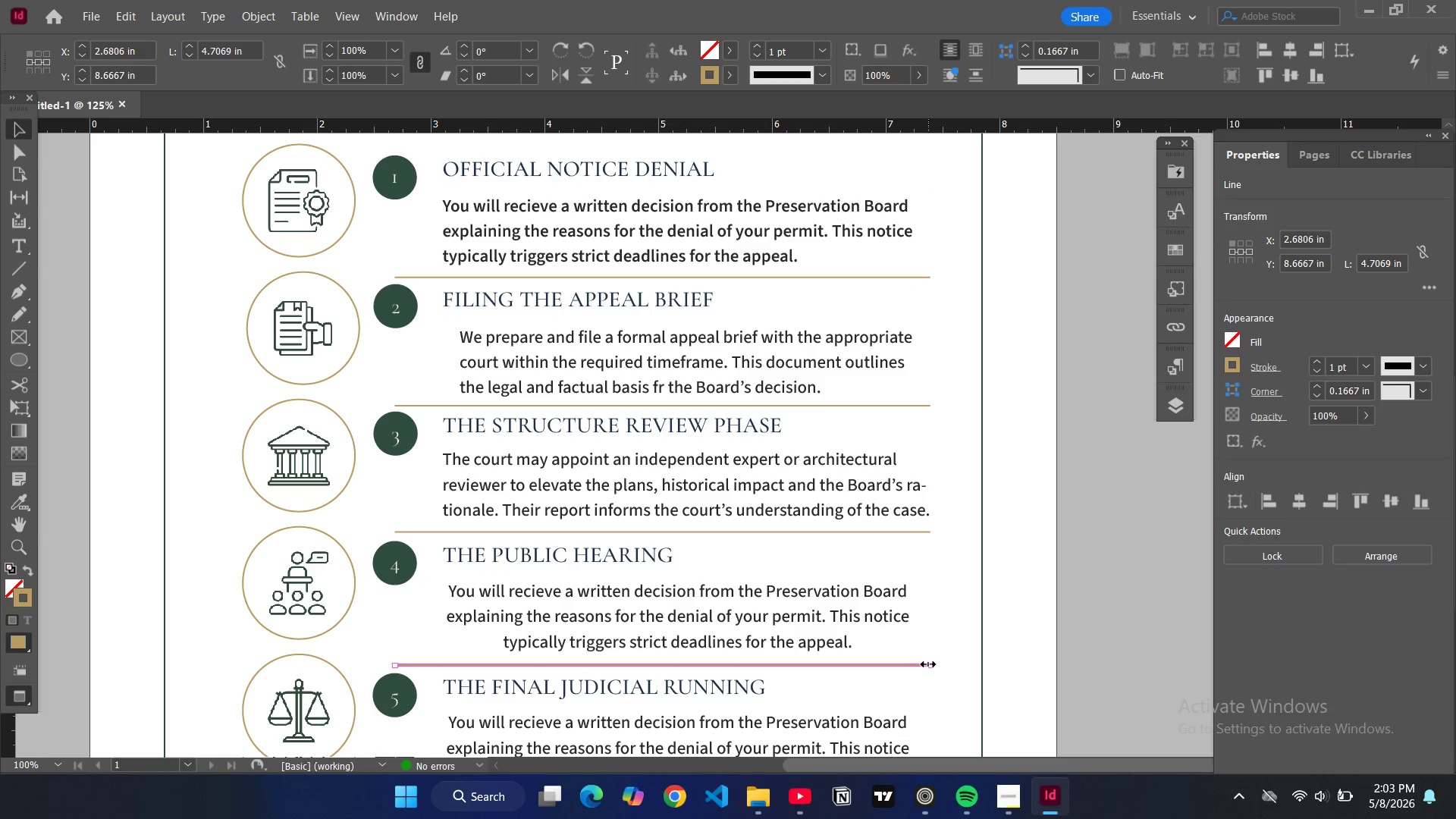 
hold_key(key=ControlLeft, duration=0.44)
 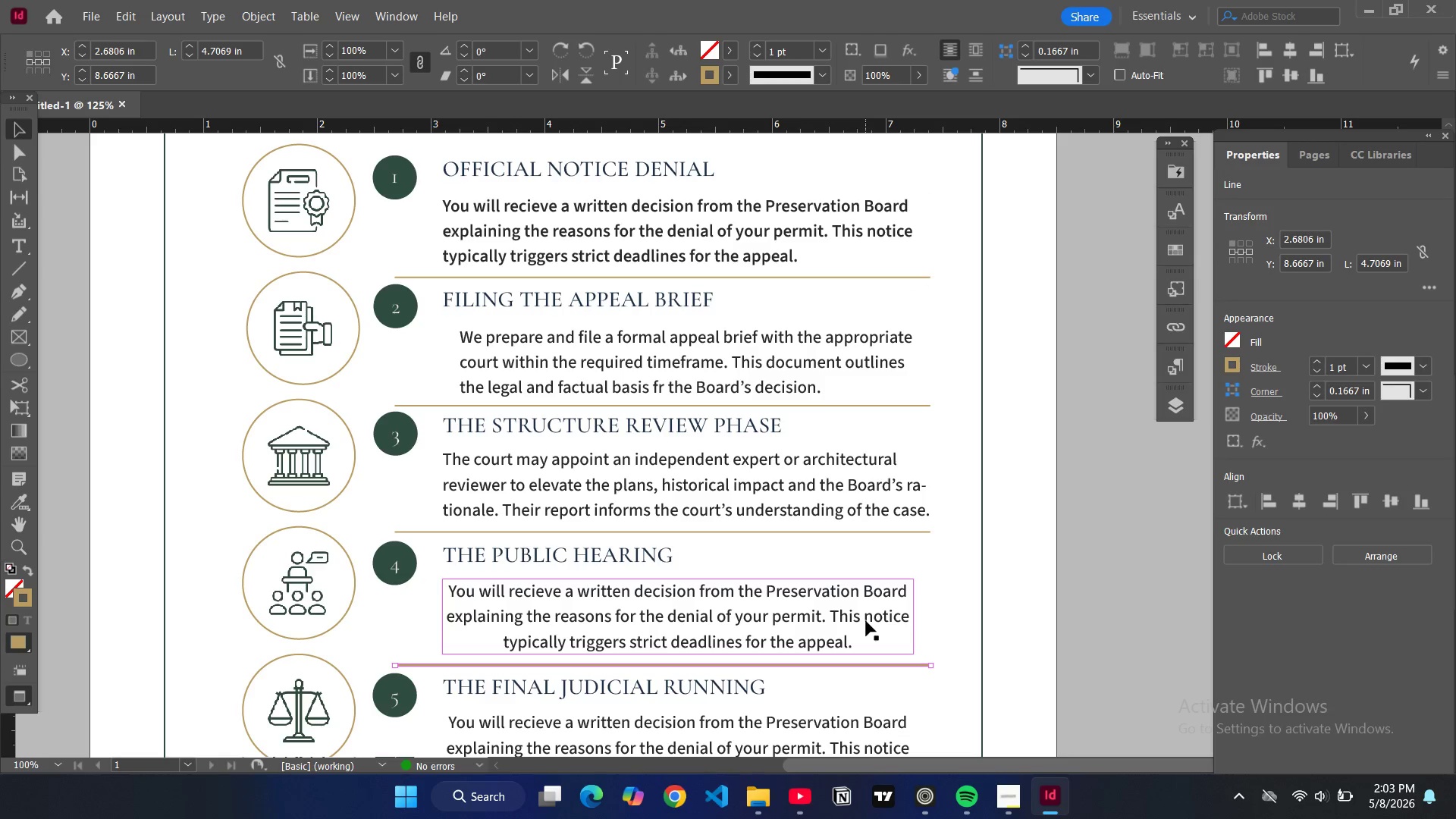 
left_click([866, 621])
 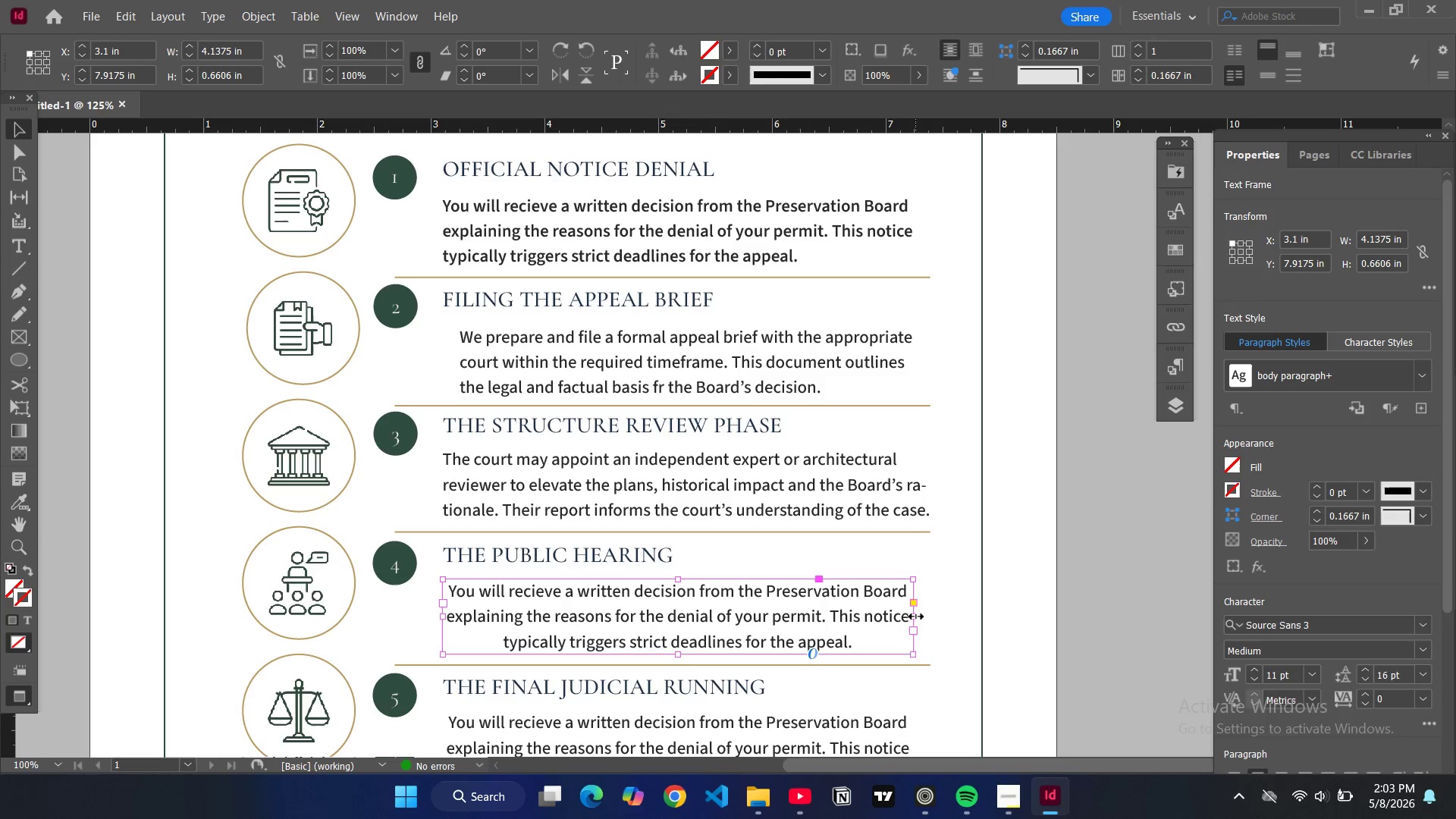 
left_click_drag(start_coordinate=[916, 617], to_coordinate=[930, 613])
 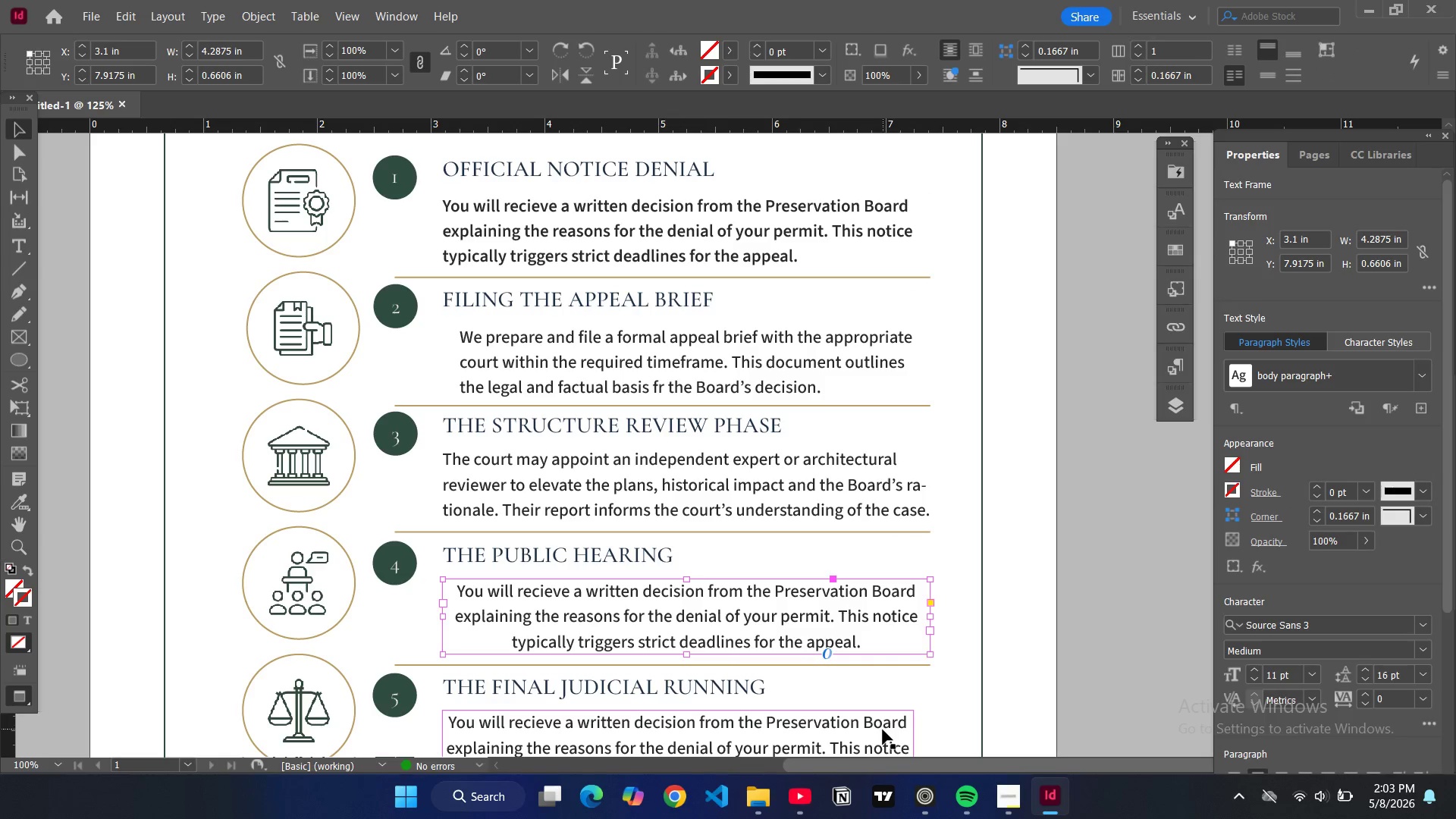 
left_click([883, 730])
 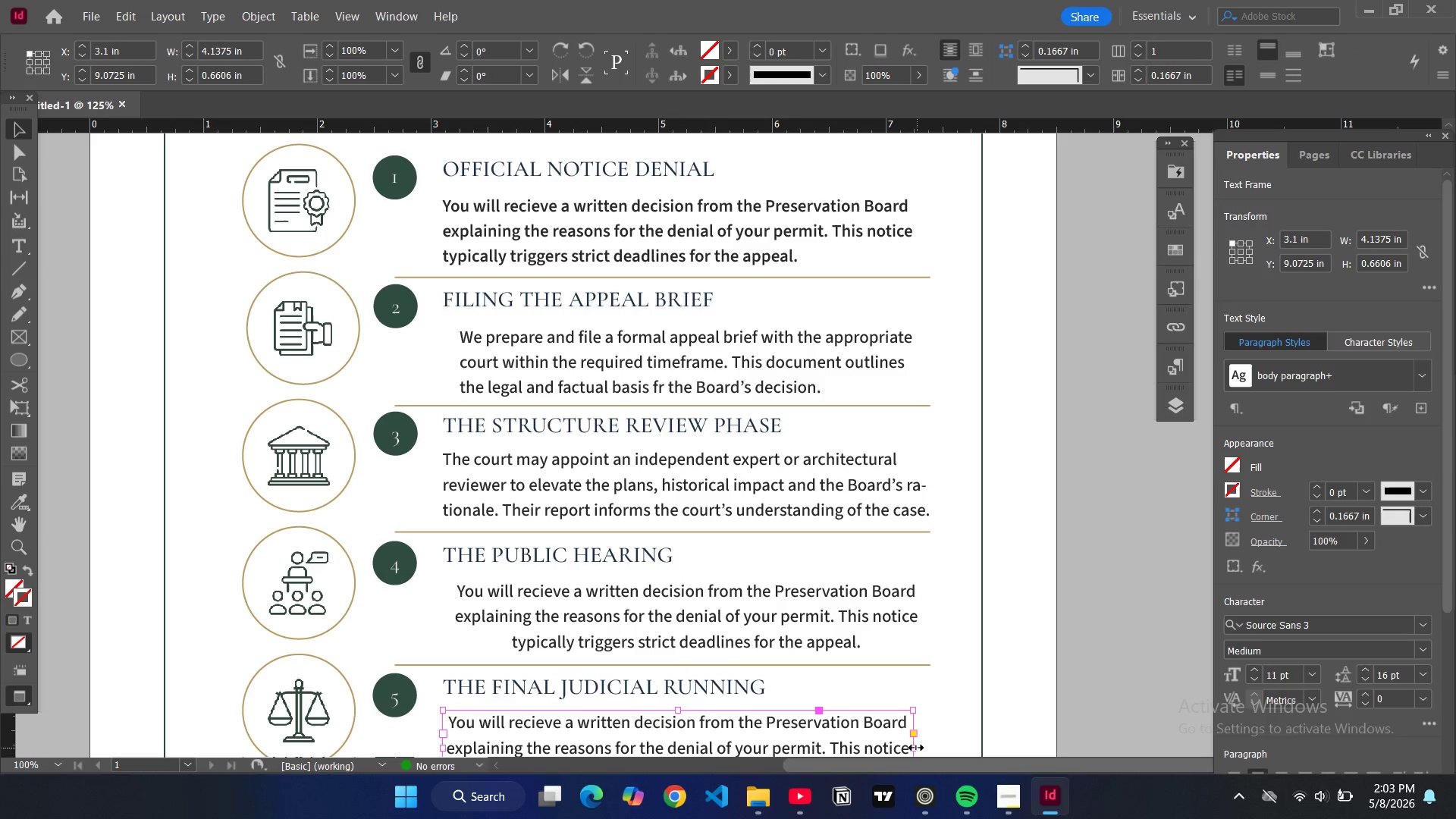 
left_click_drag(start_coordinate=[915, 748], to_coordinate=[929, 742])
 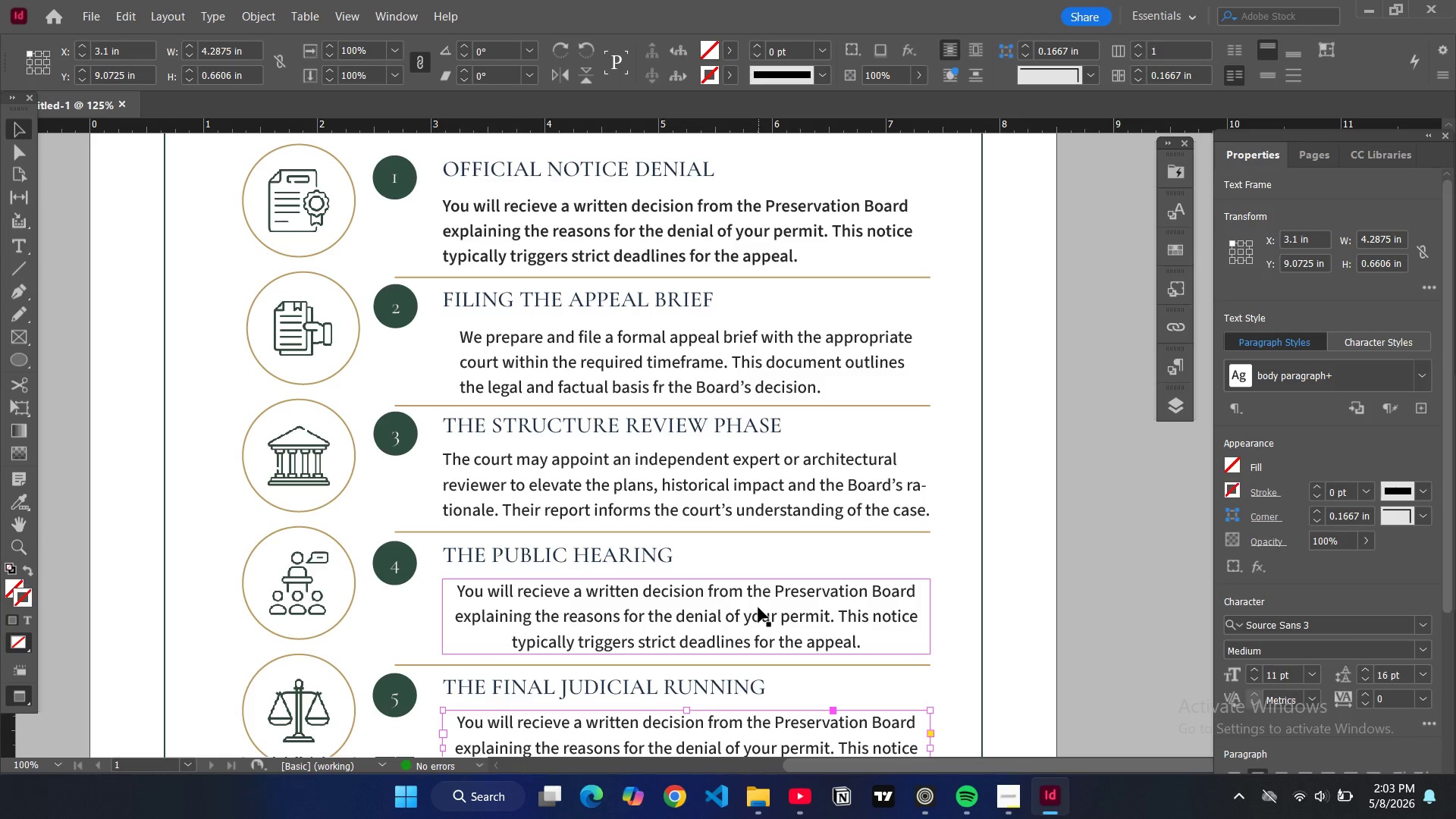 
double_click([758, 607])
 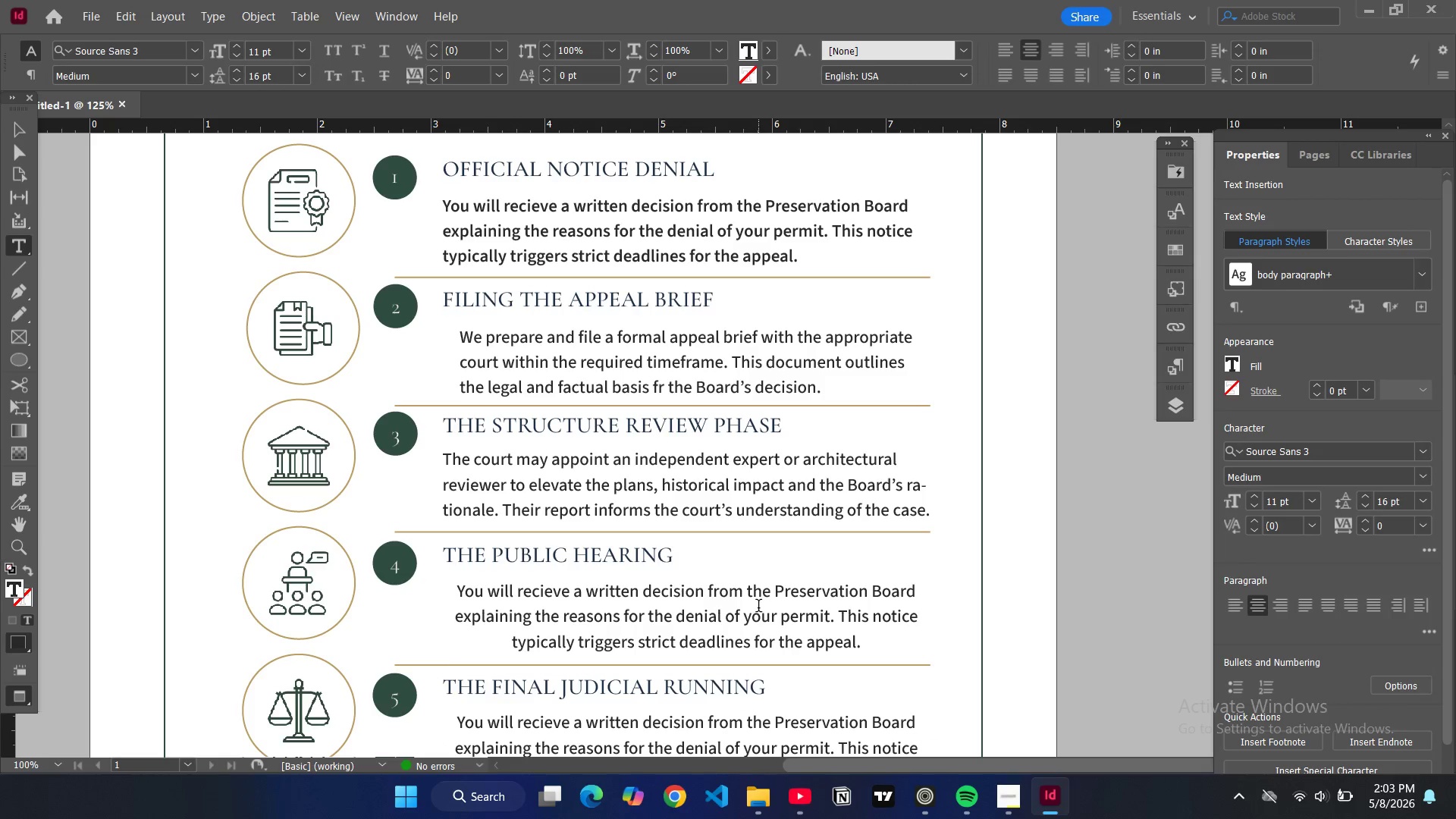 
key(Control+ControlLeft)
 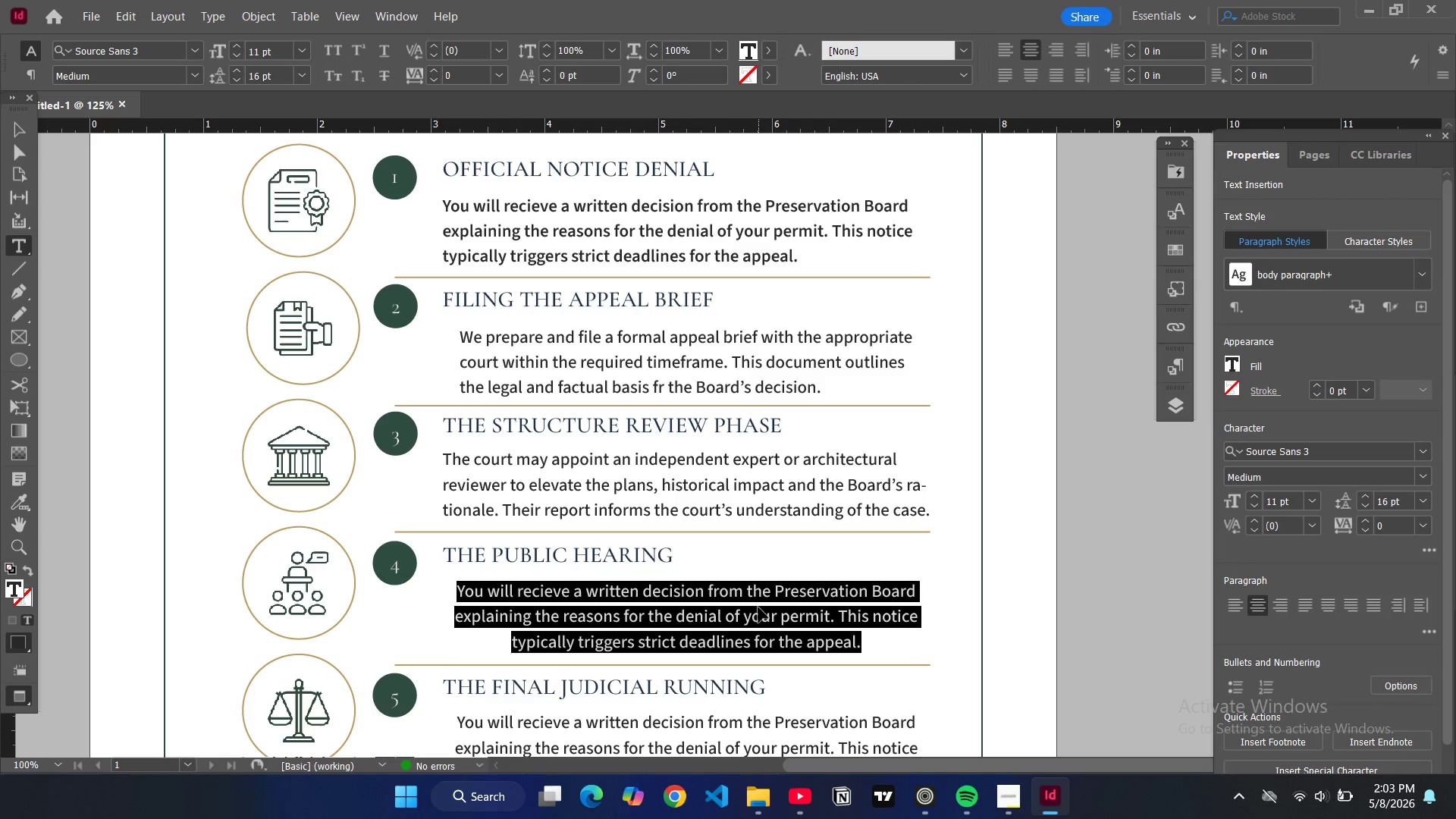 
key(Control+A)
 